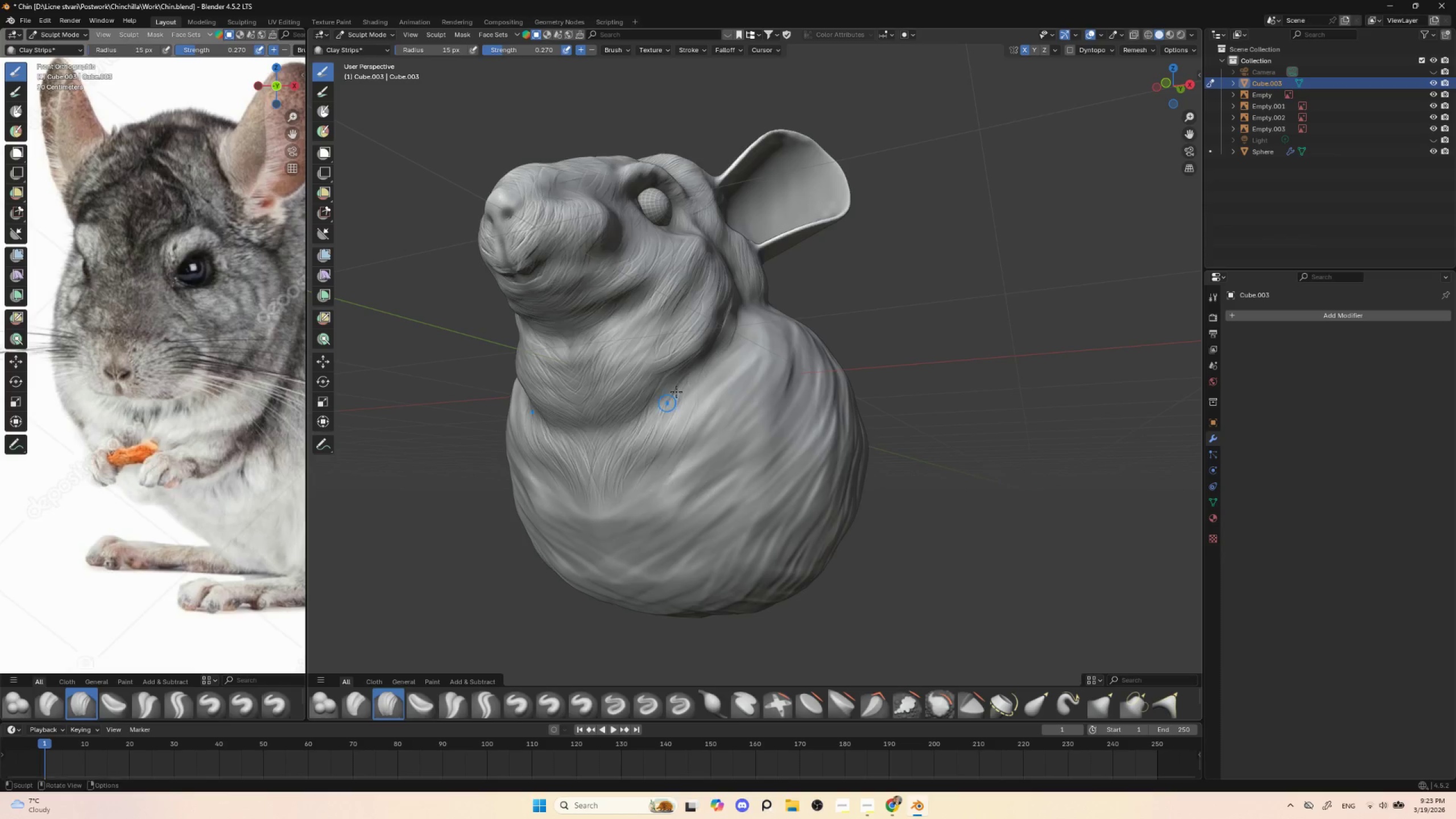 
left_click_drag(start_coordinate=[680, 391], to_coordinate=[650, 470])
 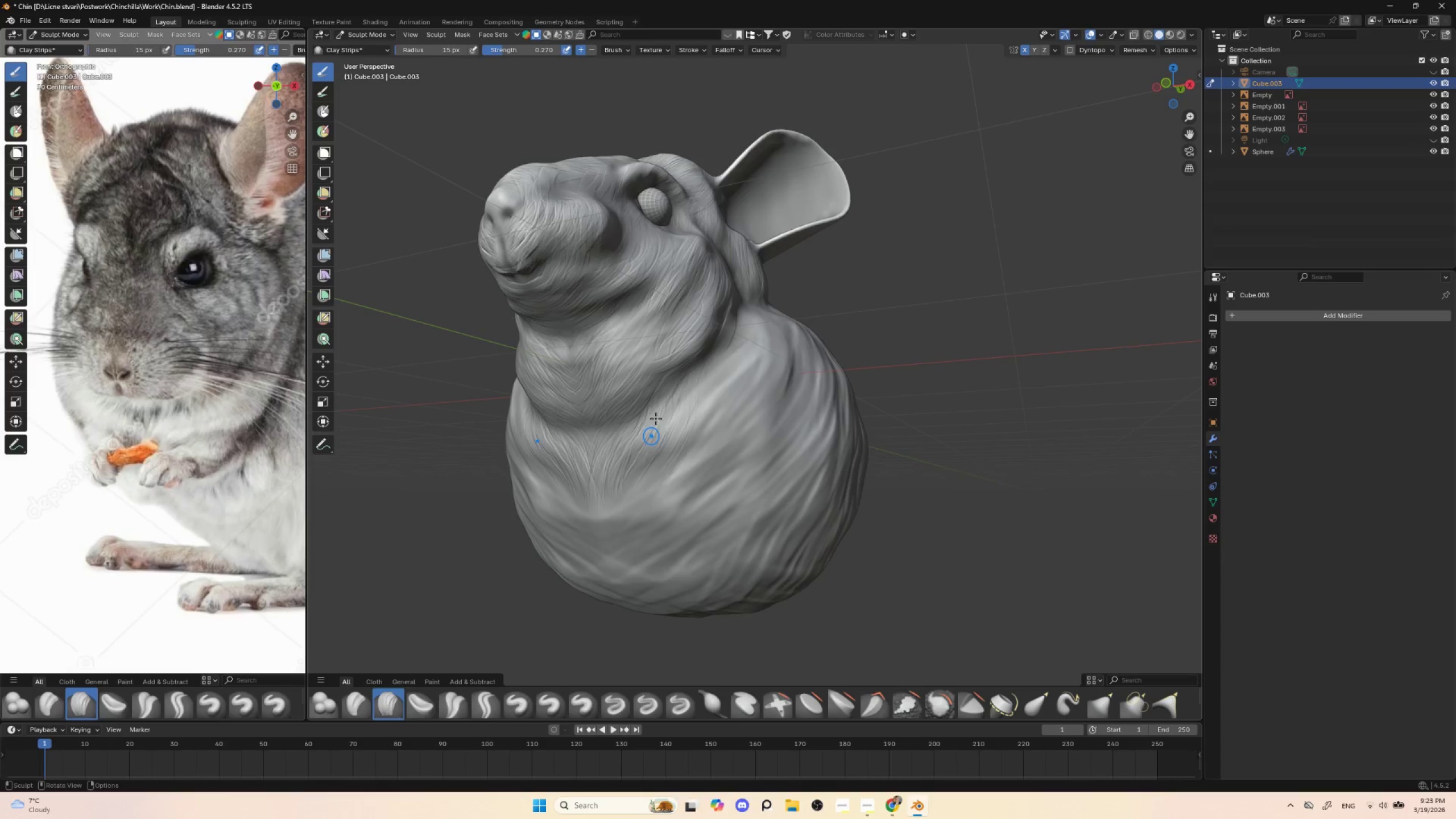 
left_click_drag(start_coordinate=[678, 400], to_coordinate=[651, 478])
 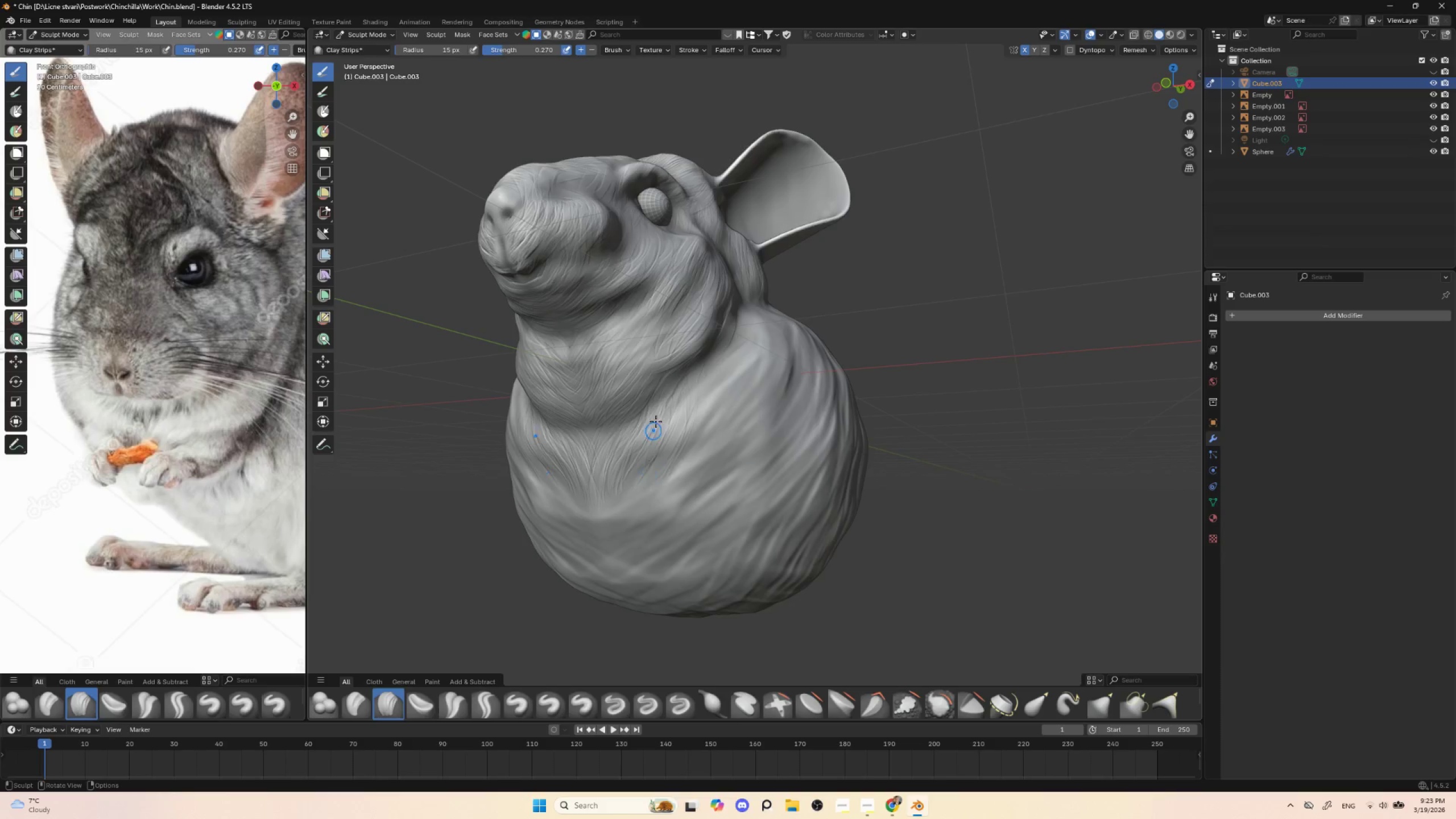 
left_click_drag(start_coordinate=[672, 406], to_coordinate=[640, 482])
 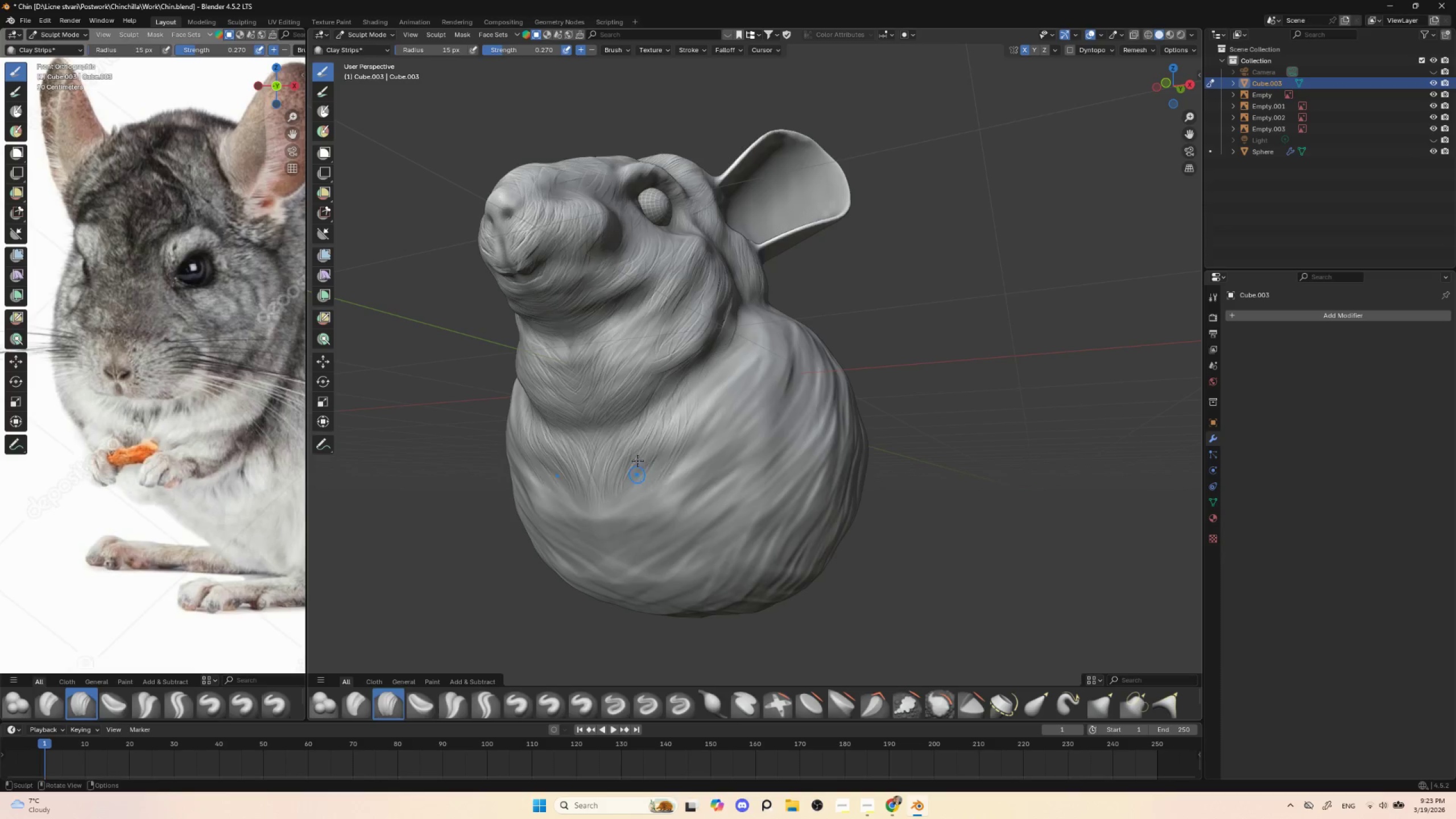 
left_click_drag(start_coordinate=[661, 421], to_coordinate=[629, 486])
 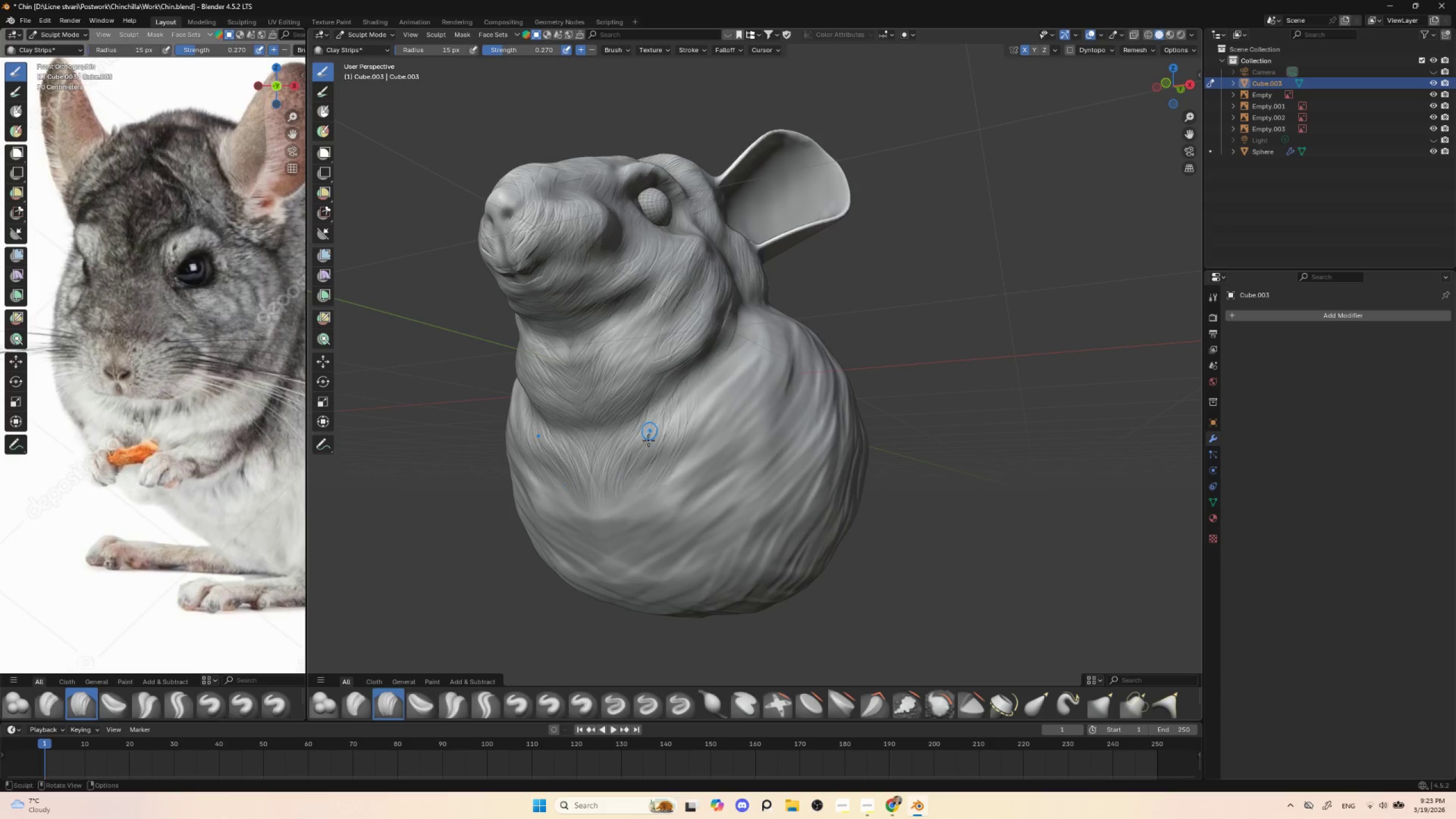 
left_click_drag(start_coordinate=[650, 432], to_coordinate=[635, 484])
 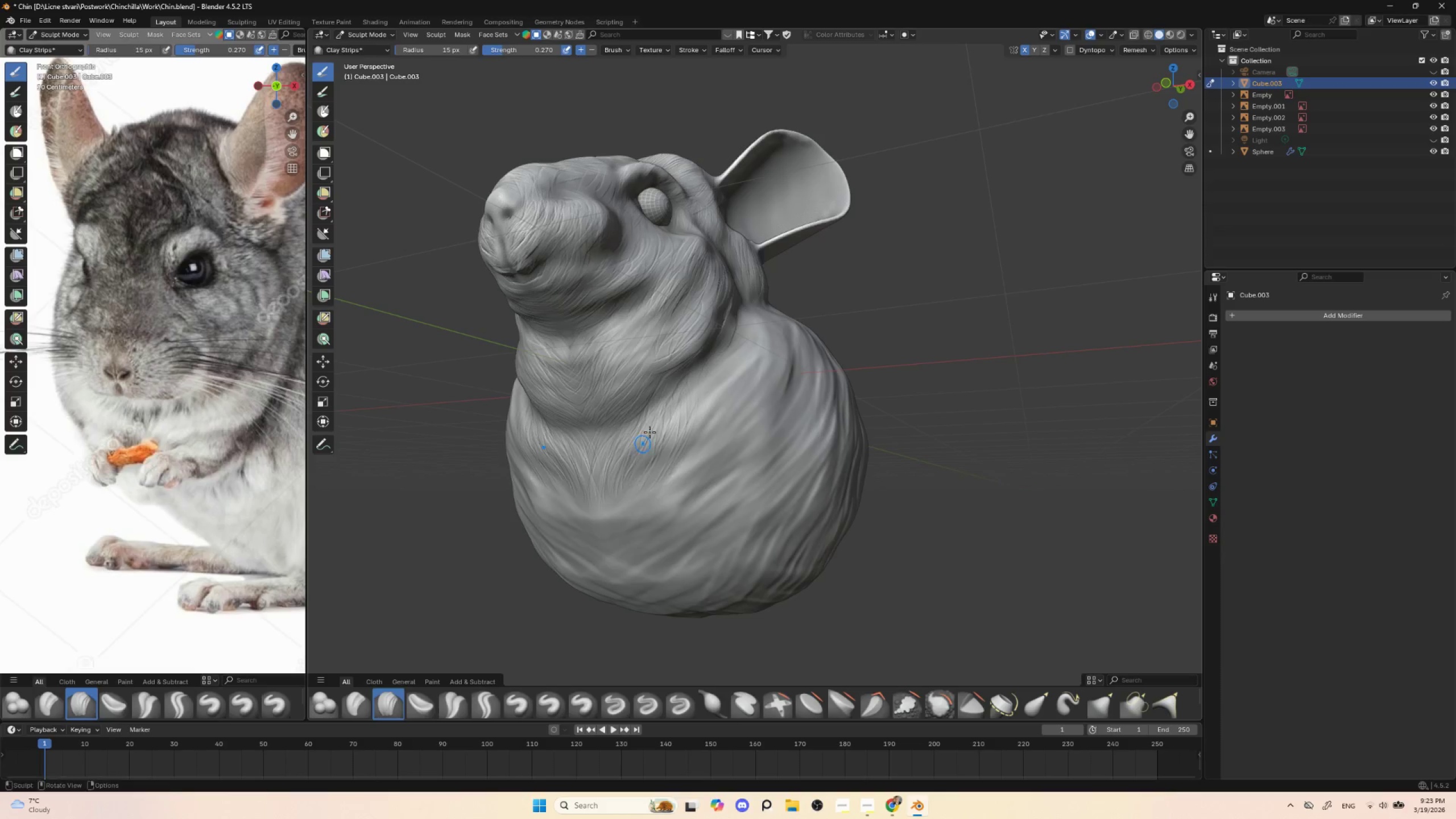 
left_click_drag(start_coordinate=[650, 432], to_coordinate=[638, 487])
 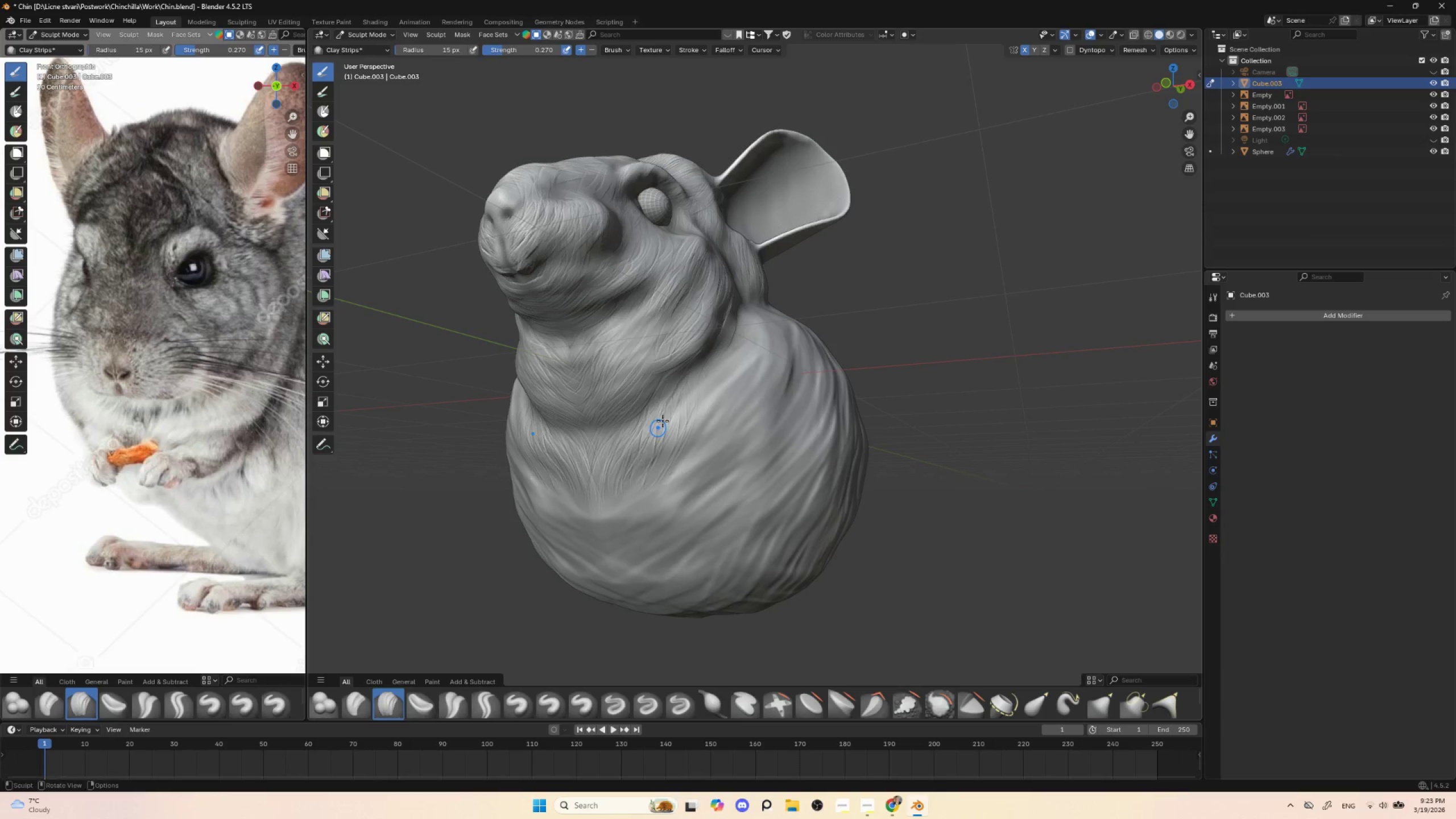 
left_click_drag(start_coordinate=[667, 419], to_coordinate=[653, 480])
 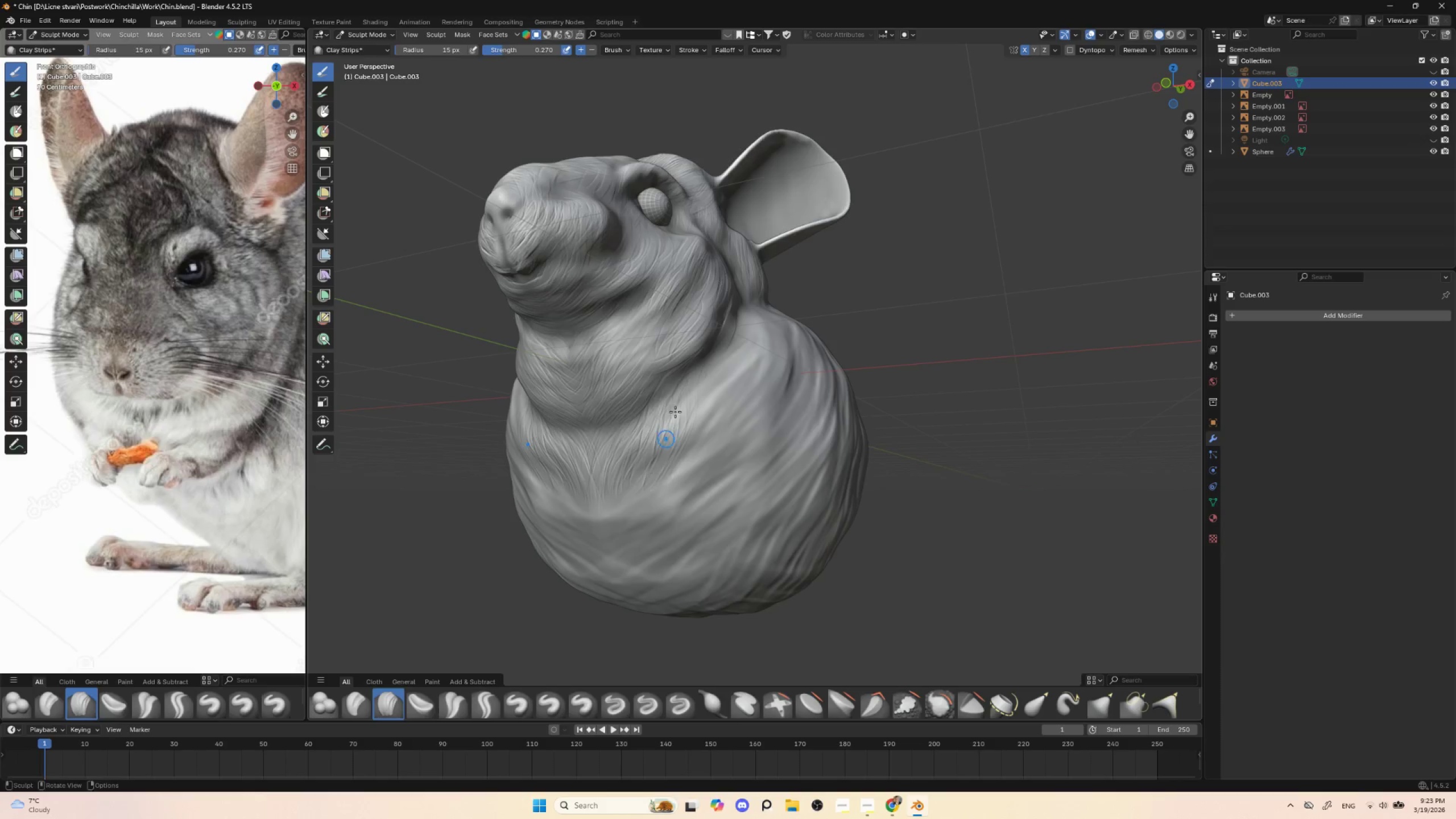 
left_click_drag(start_coordinate=[686, 398], to_coordinate=[663, 470])
 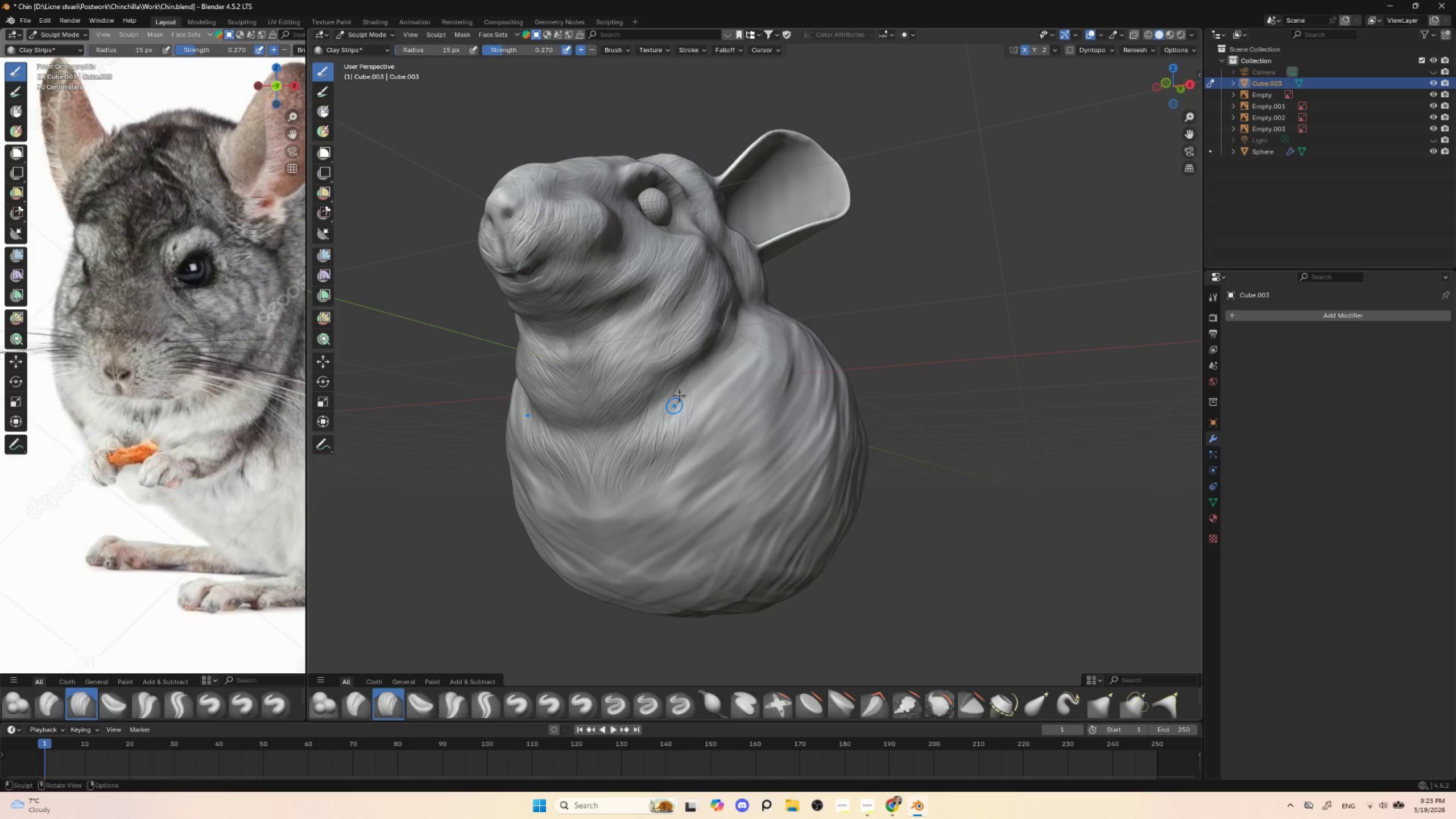 
left_click_drag(start_coordinate=[681, 396], to_coordinate=[665, 468])
 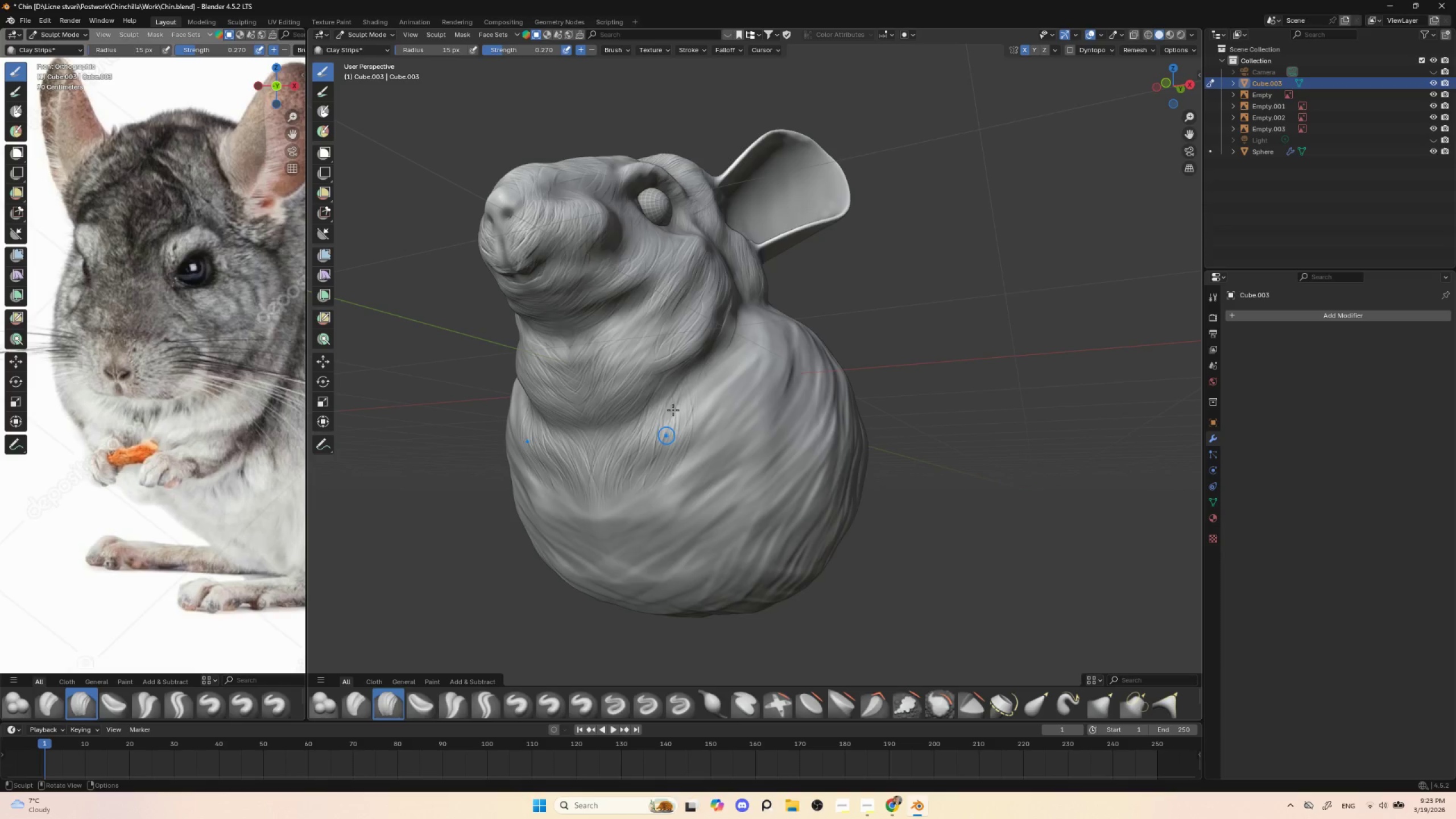 
left_click_drag(start_coordinate=[690, 386], to_coordinate=[677, 458])
 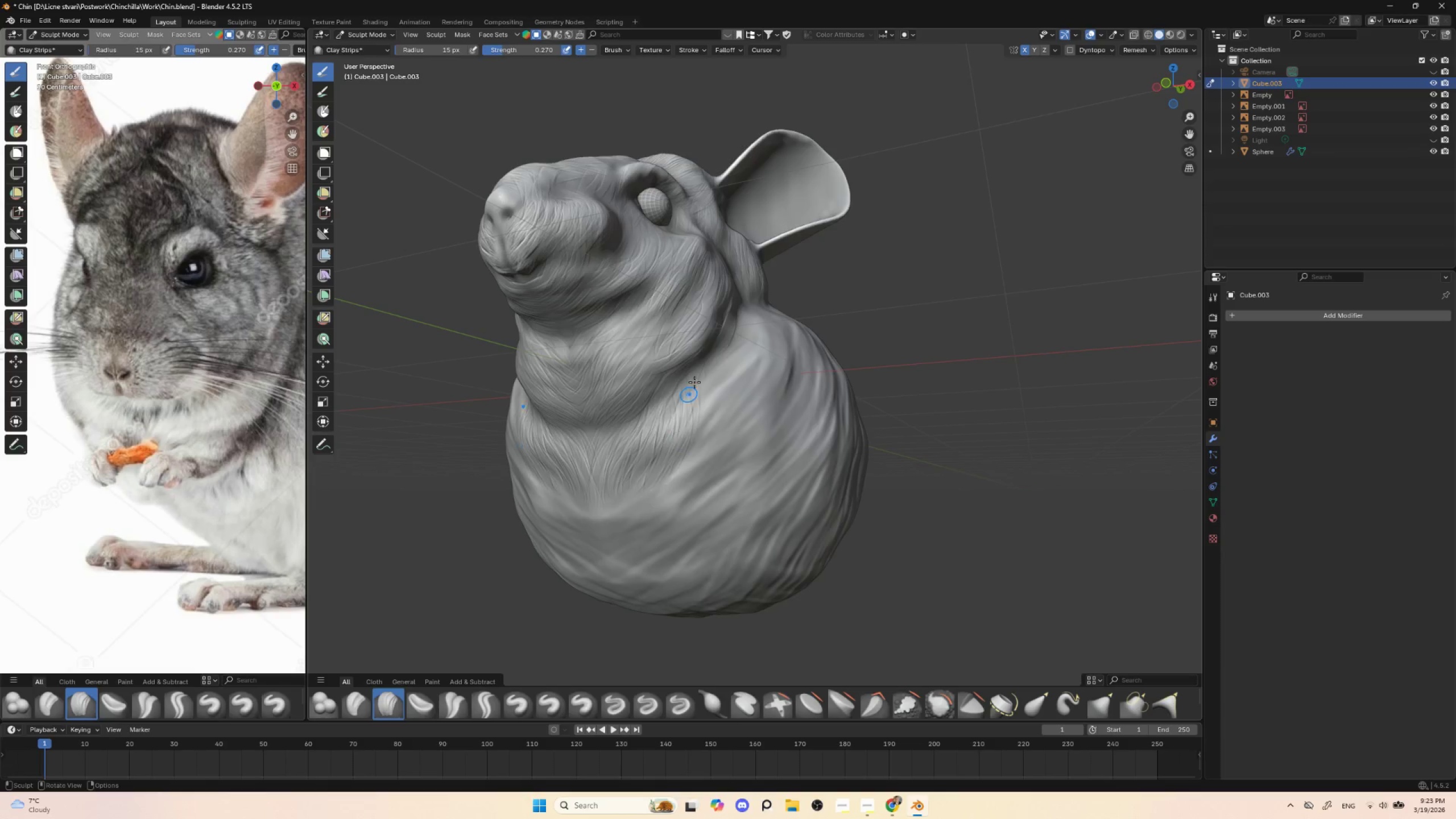 
left_click_drag(start_coordinate=[696, 380], to_coordinate=[687, 453])
 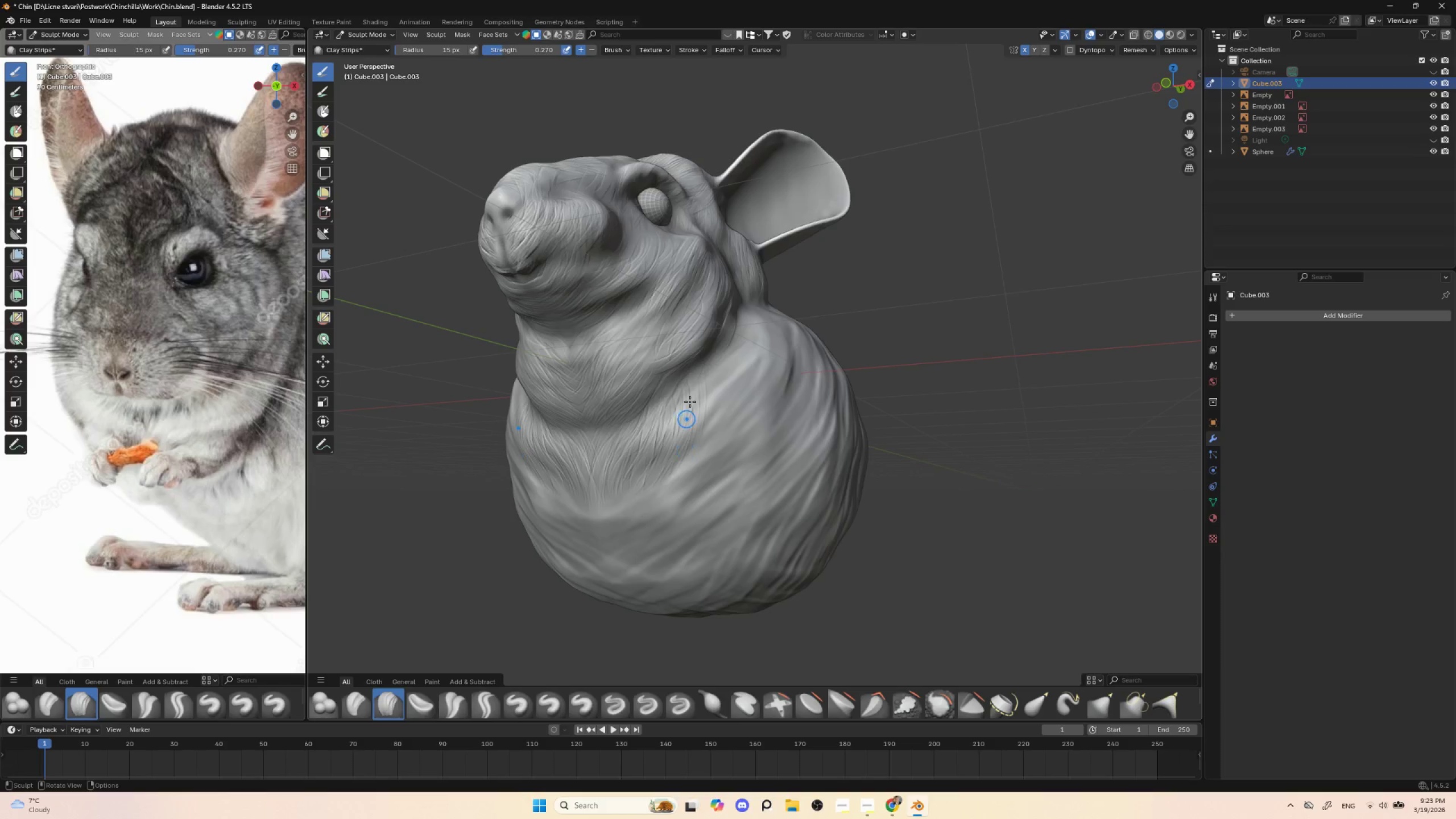 
left_click_drag(start_coordinate=[699, 384], to_coordinate=[686, 459])
 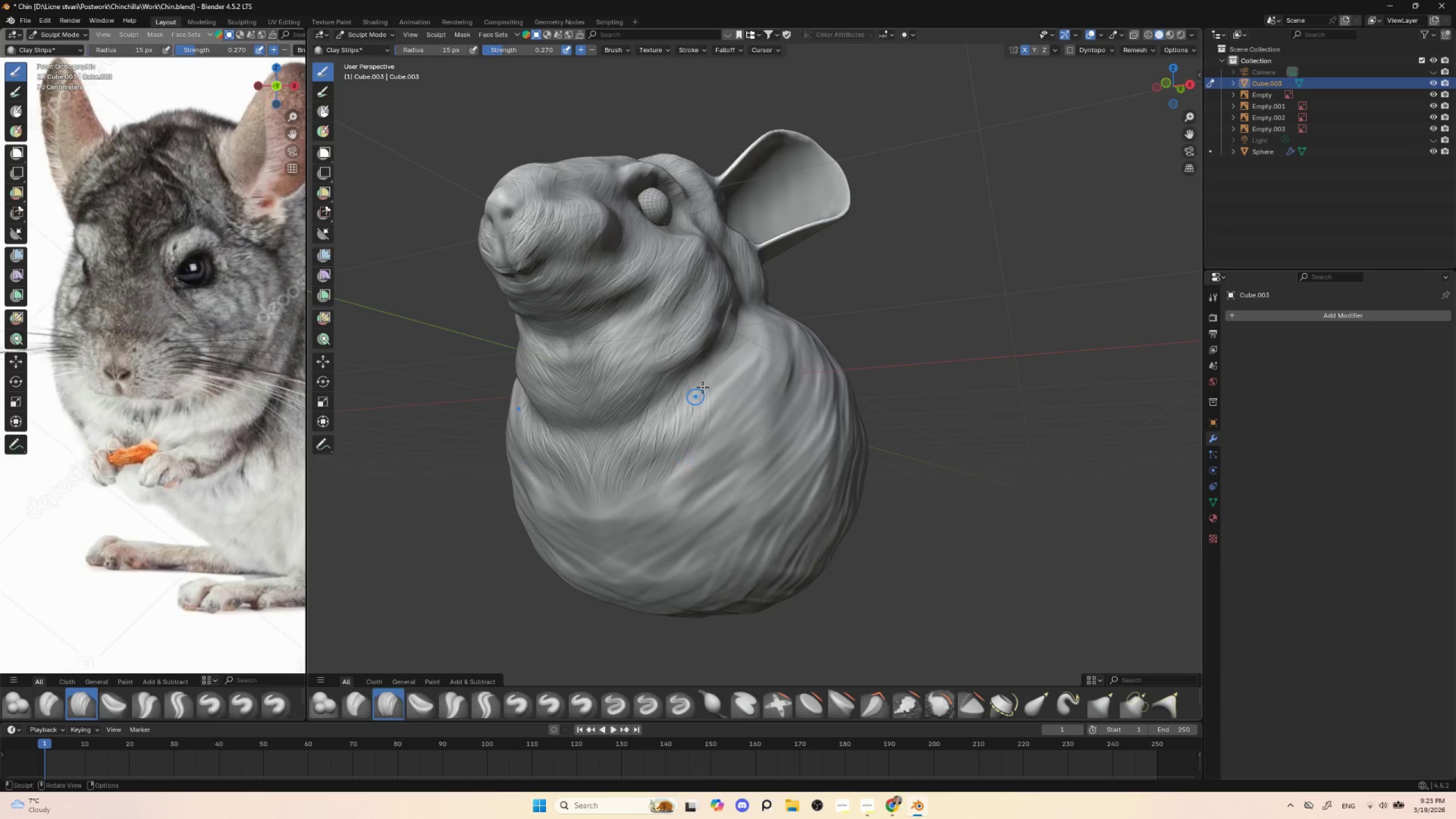 
left_click_drag(start_coordinate=[702, 387], to_coordinate=[696, 457])
 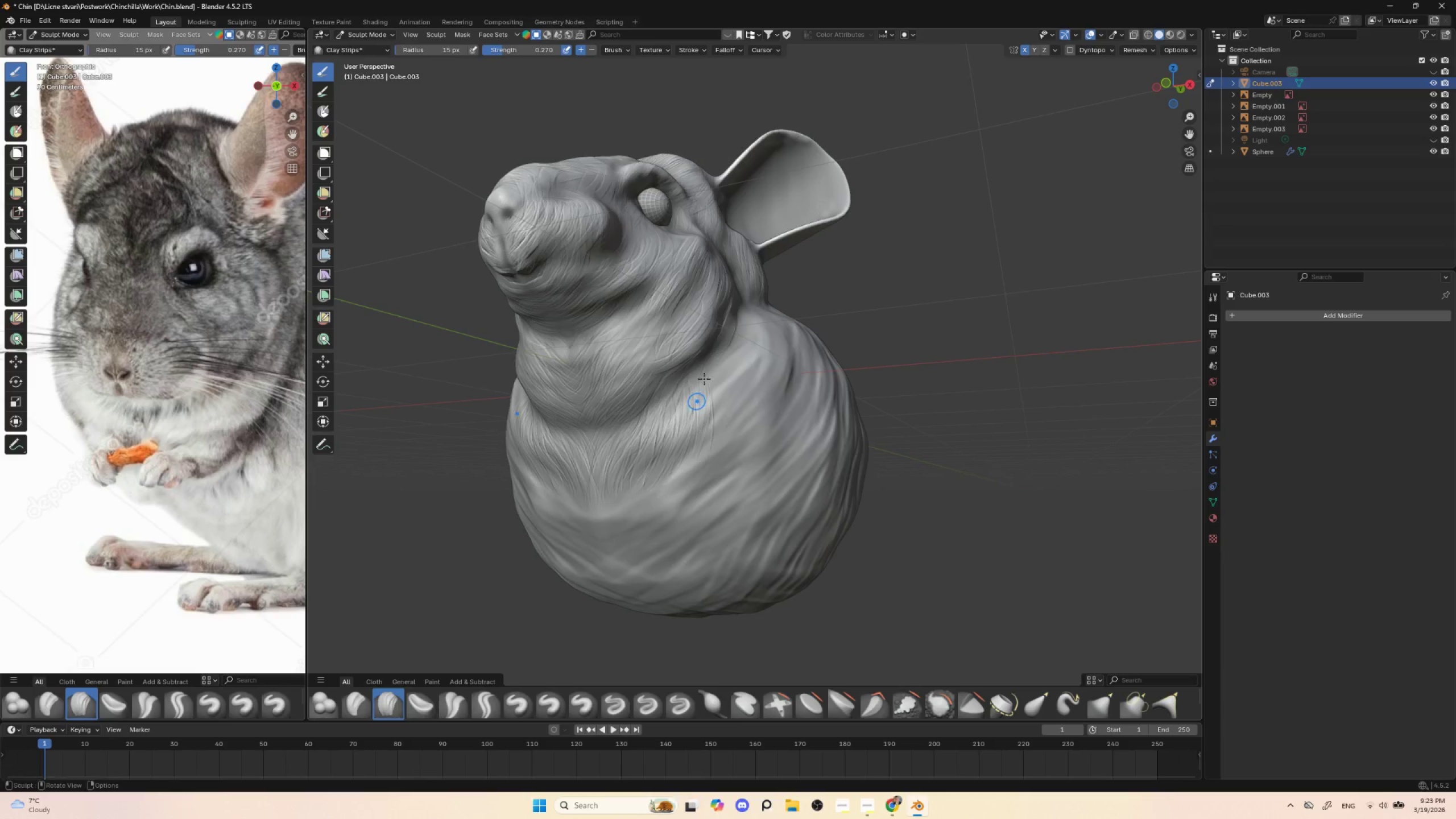 
left_click_drag(start_coordinate=[706, 377], to_coordinate=[704, 451])
 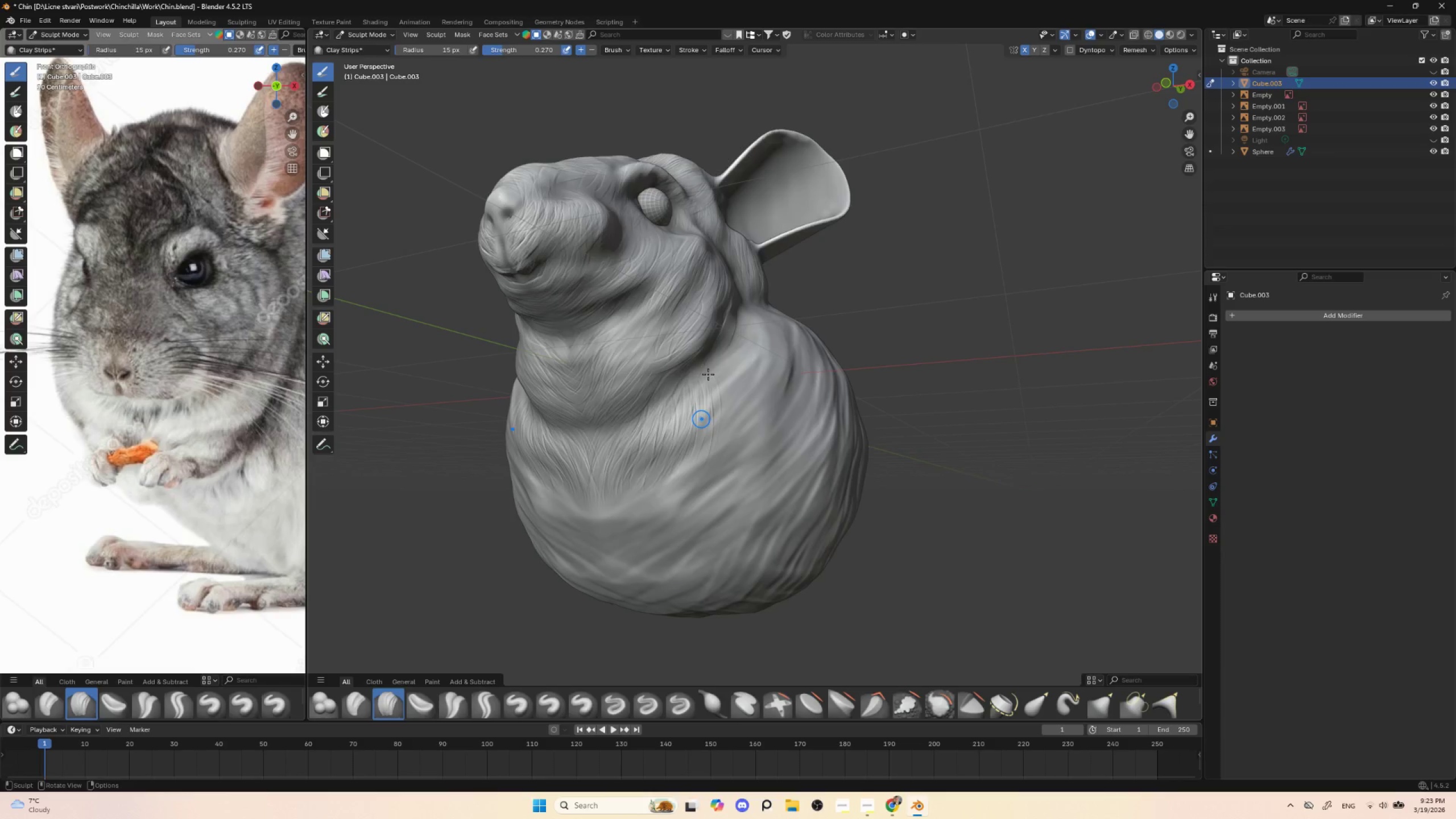 
left_click_drag(start_coordinate=[712, 369], to_coordinate=[709, 444])
 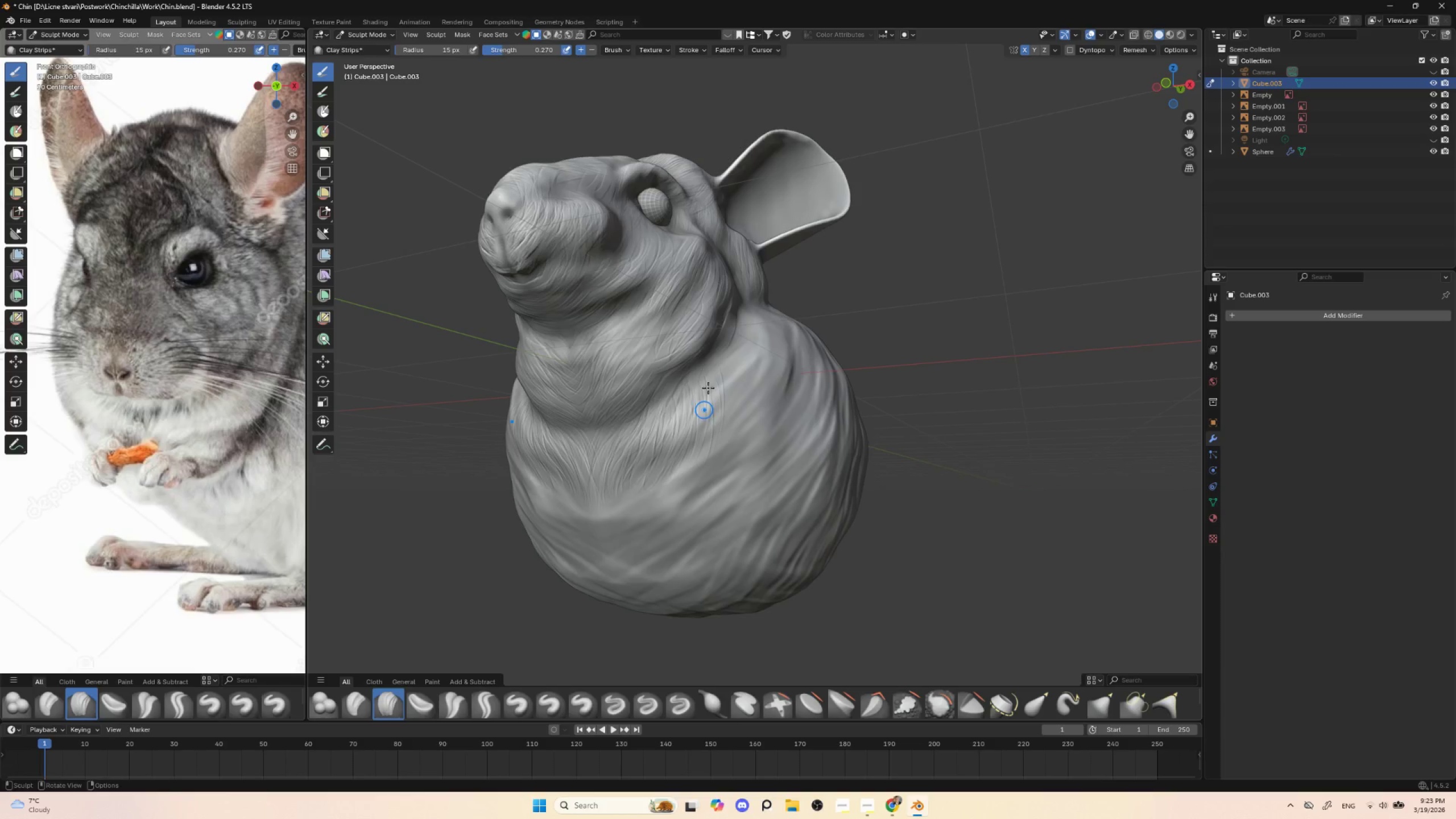 
left_click_drag(start_coordinate=[718, 363], to_coordinate=[711, 437])
 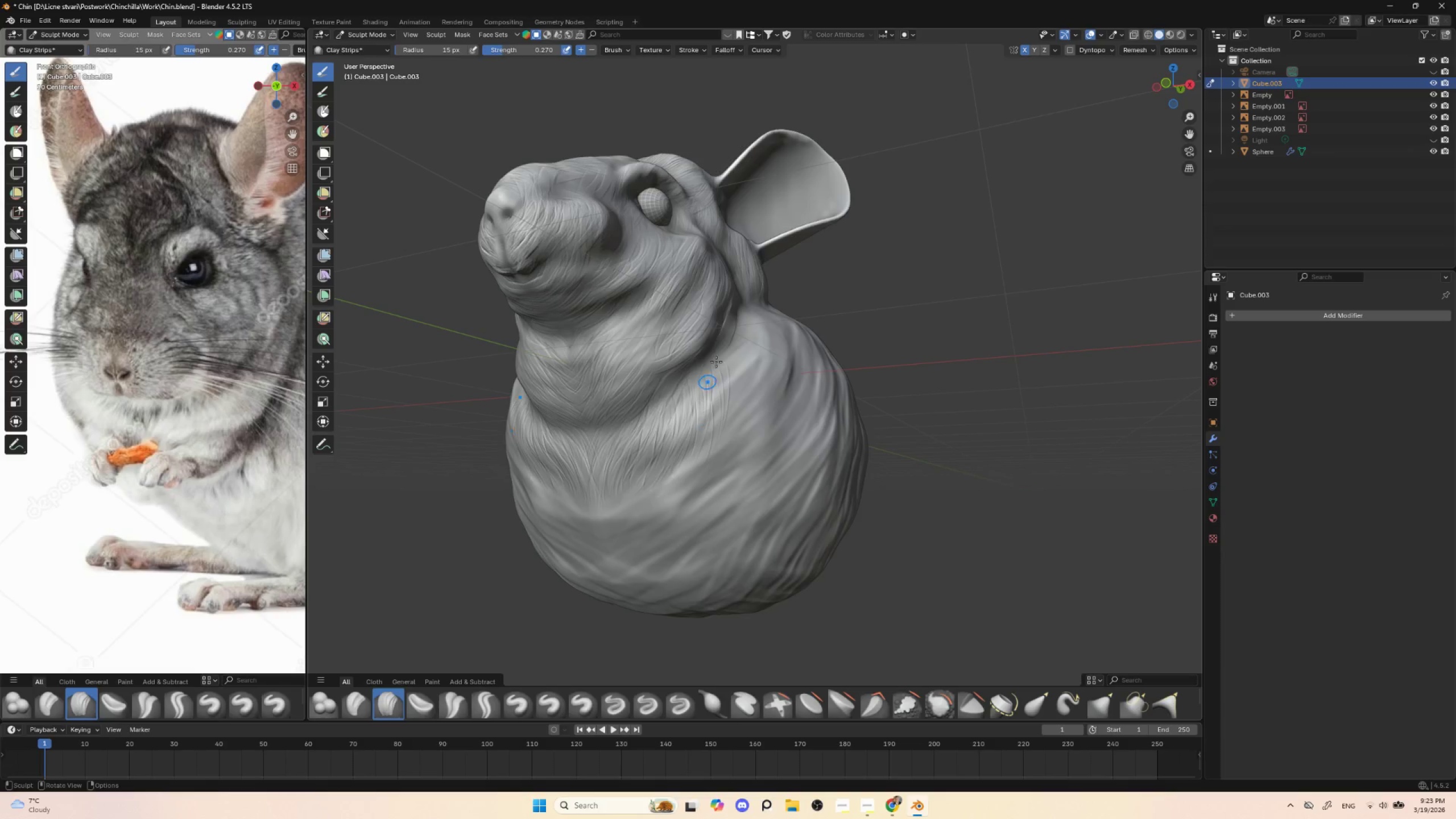 
left_click_drag(start_coordinate=[718, 361], to_coordinate=[715, 430])
 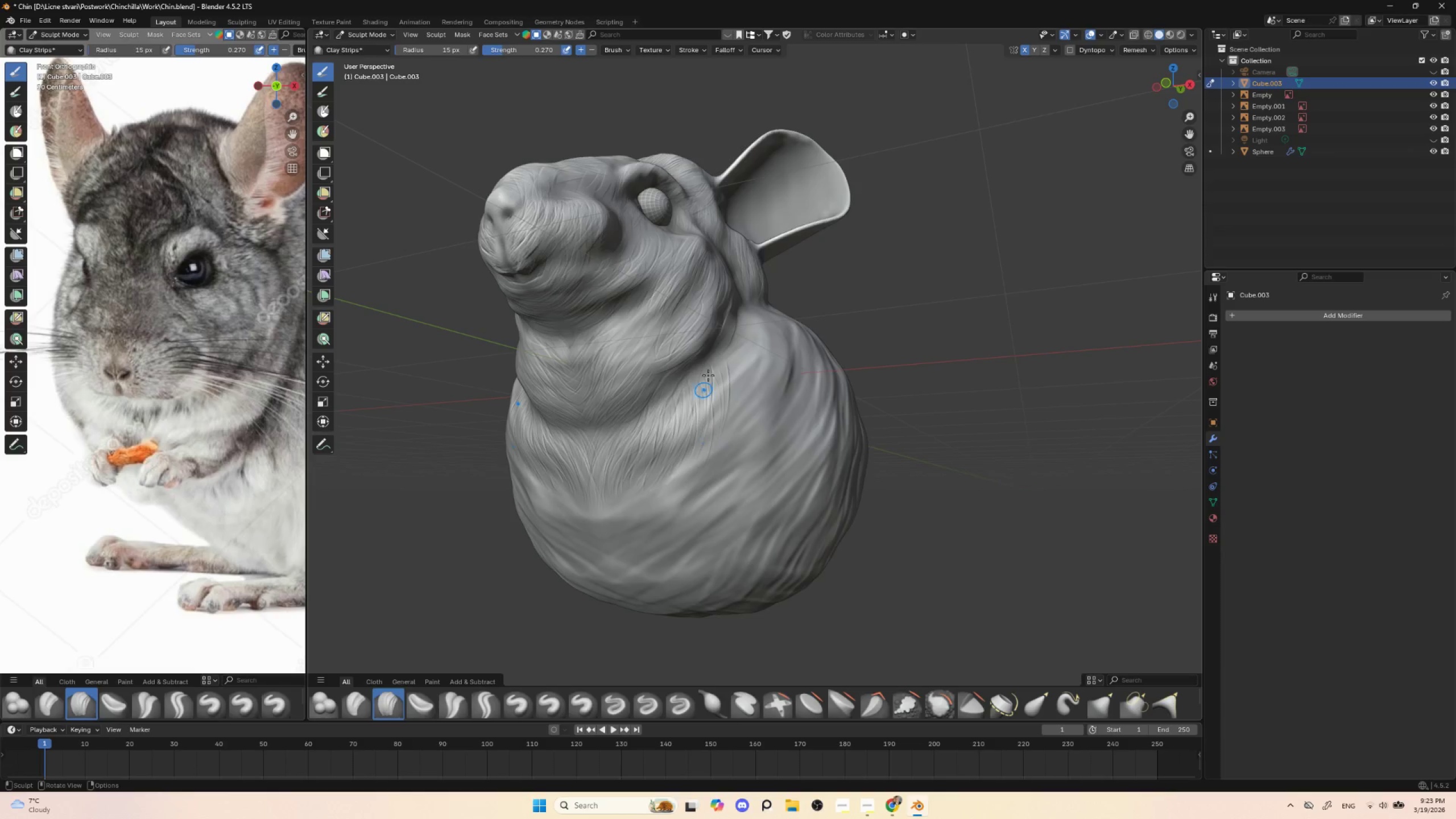 
left_click_drag(start_coordinate=[720, 364], to_coordinate=[725, 419])
 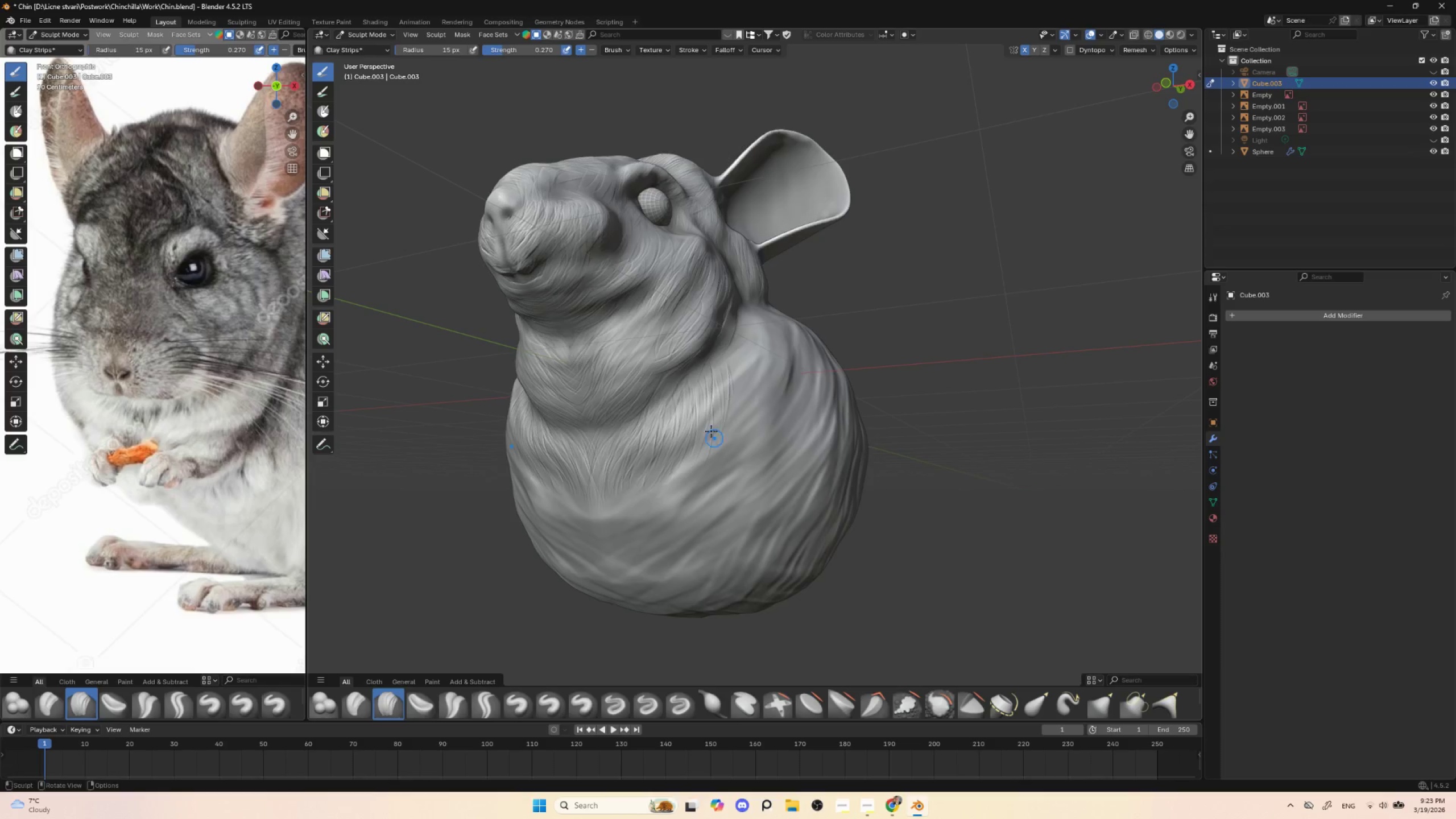 
left_click_drag(start_coordinate=[722, 355], to_coordinate=[725, 426])
 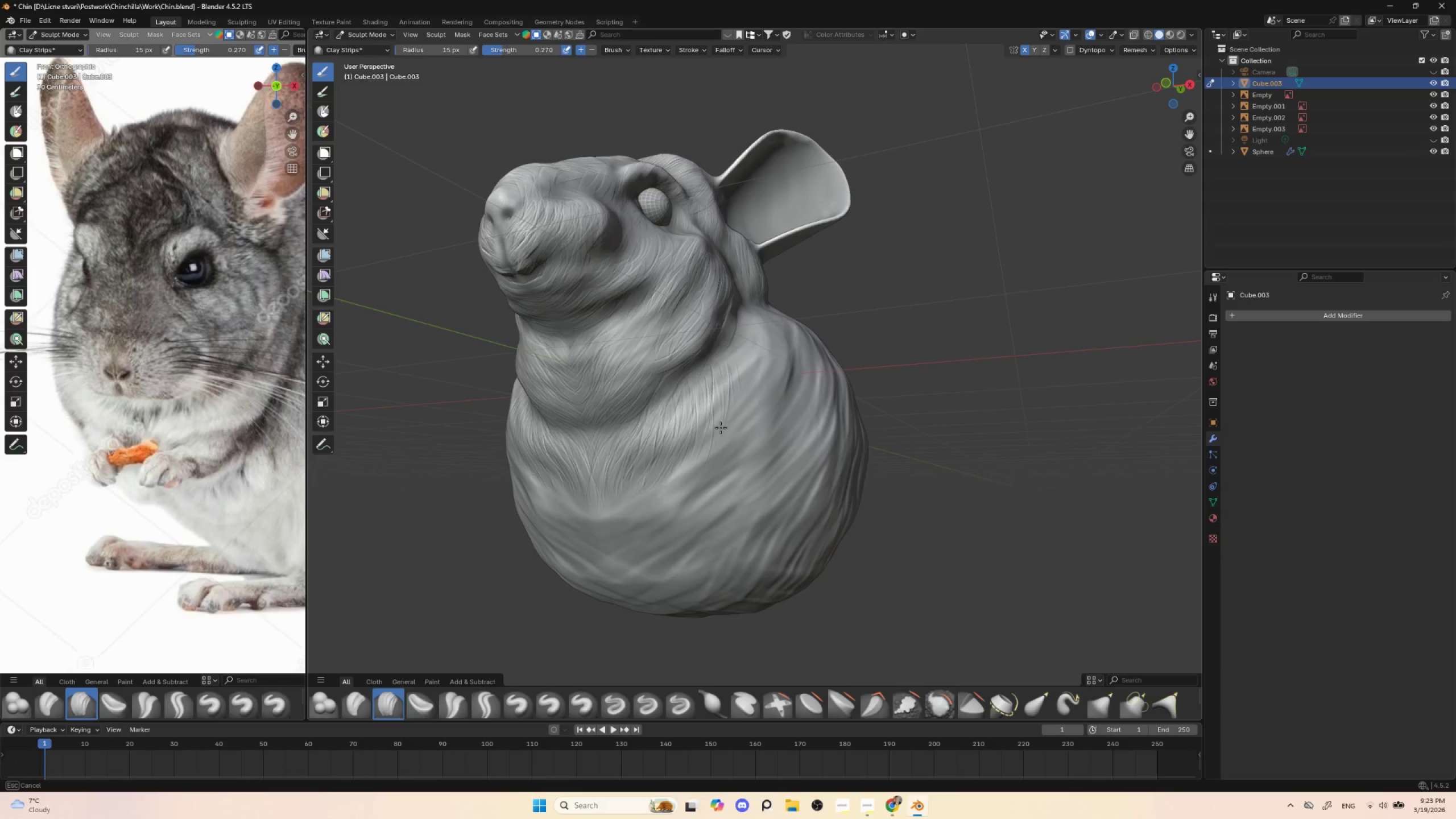 
left_click_drag(start_coordinate=[722, 356], to_coordinate=[727, 421])
 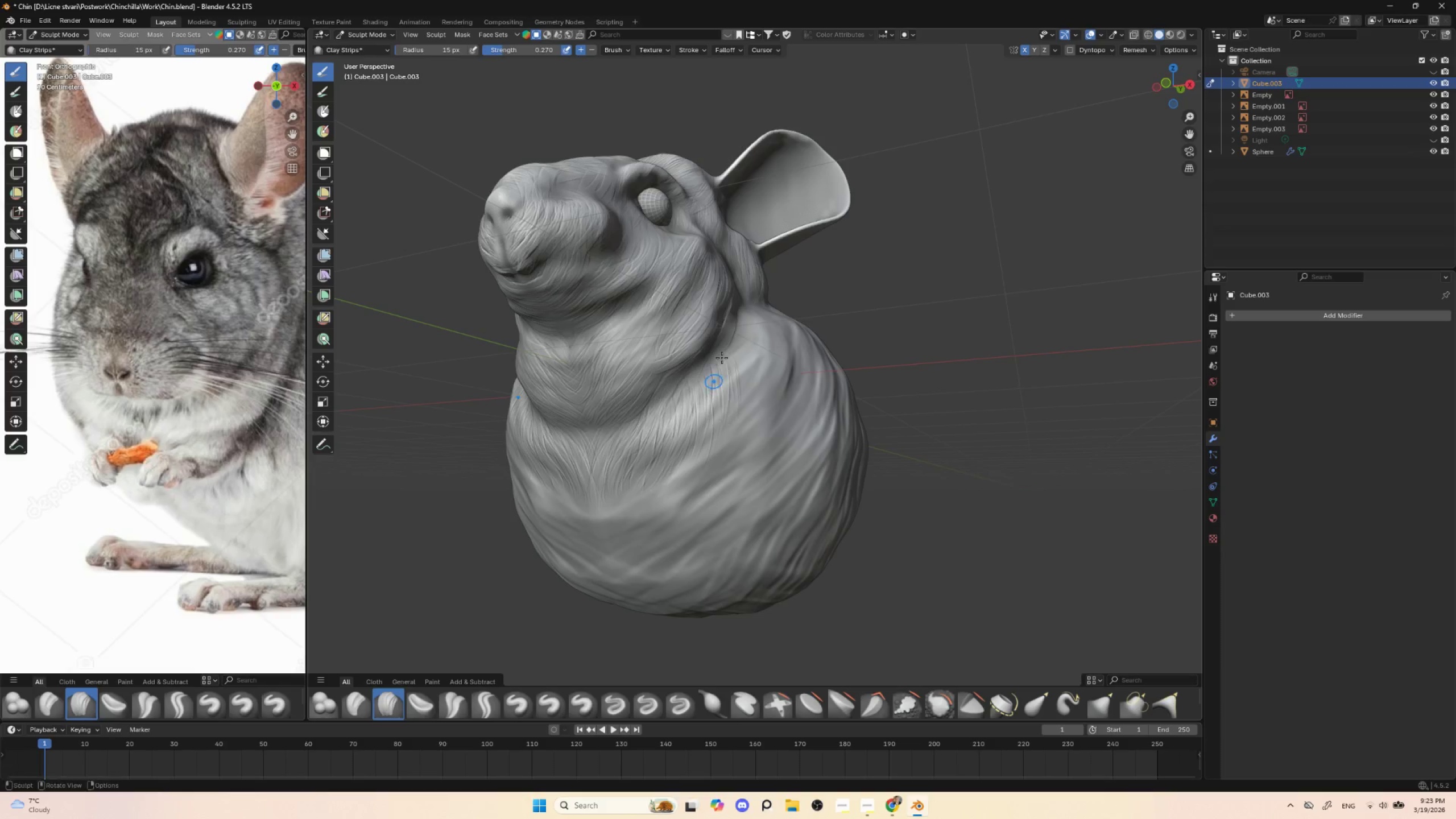 
left_click_drag(start_coordinate=[727, 348], to_coordinate=[723, 417])
 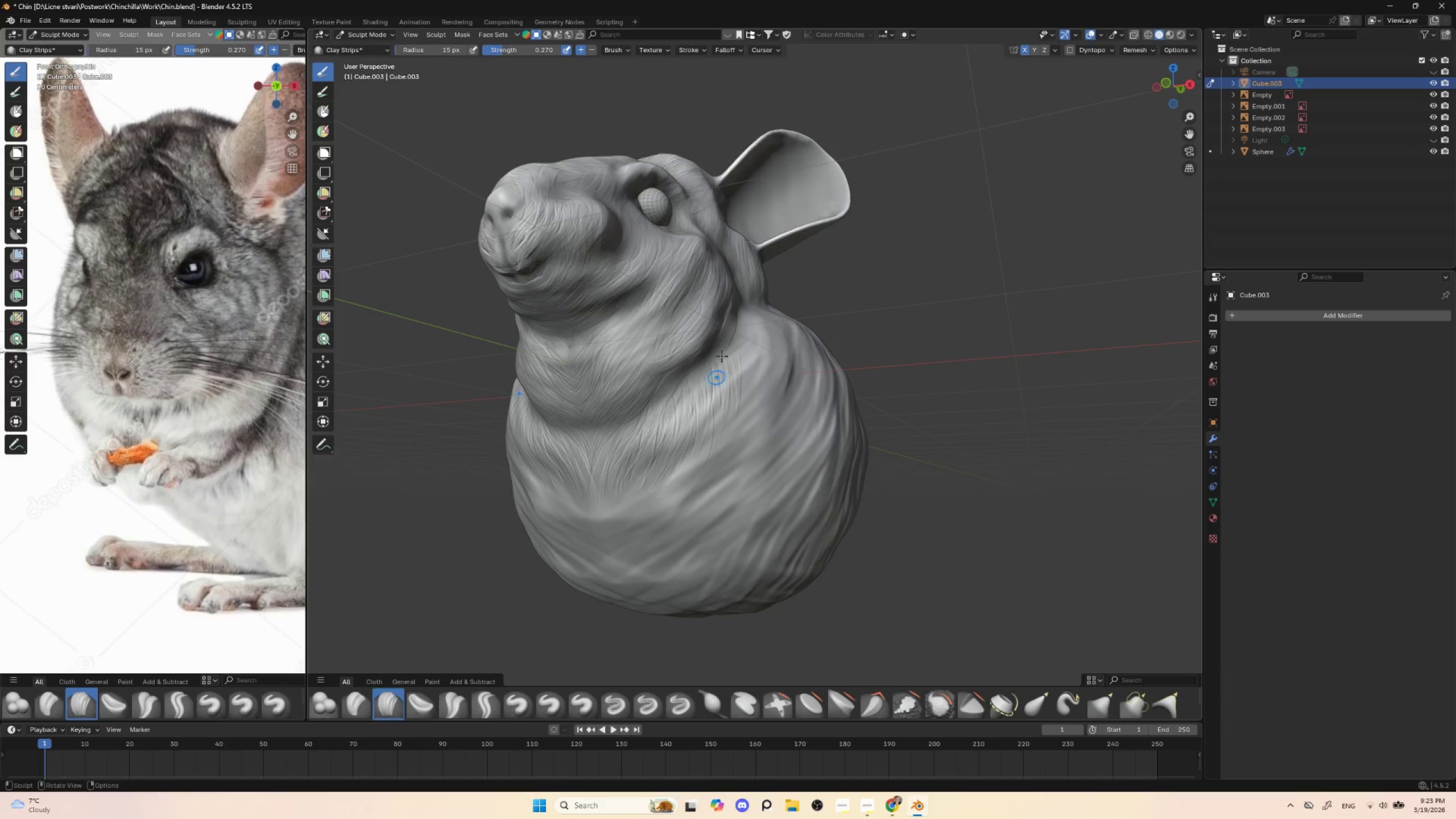 
left_click_drag(start_coordinate=[731, 343], to_coordinate=[731, 410])
 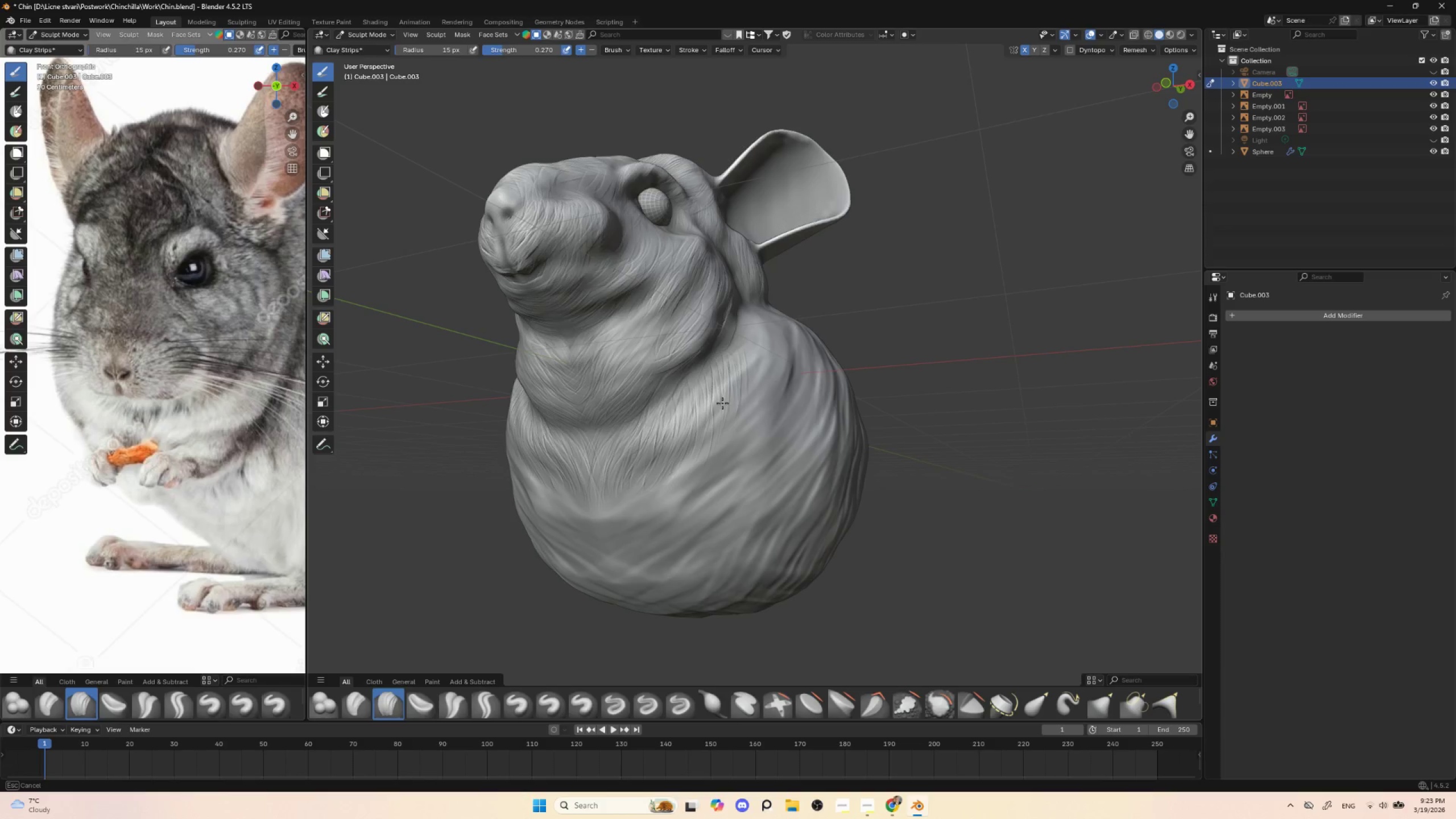 
left_click_drag(start_coordinate=[732, 344], to_coordinate=[742, 400])
 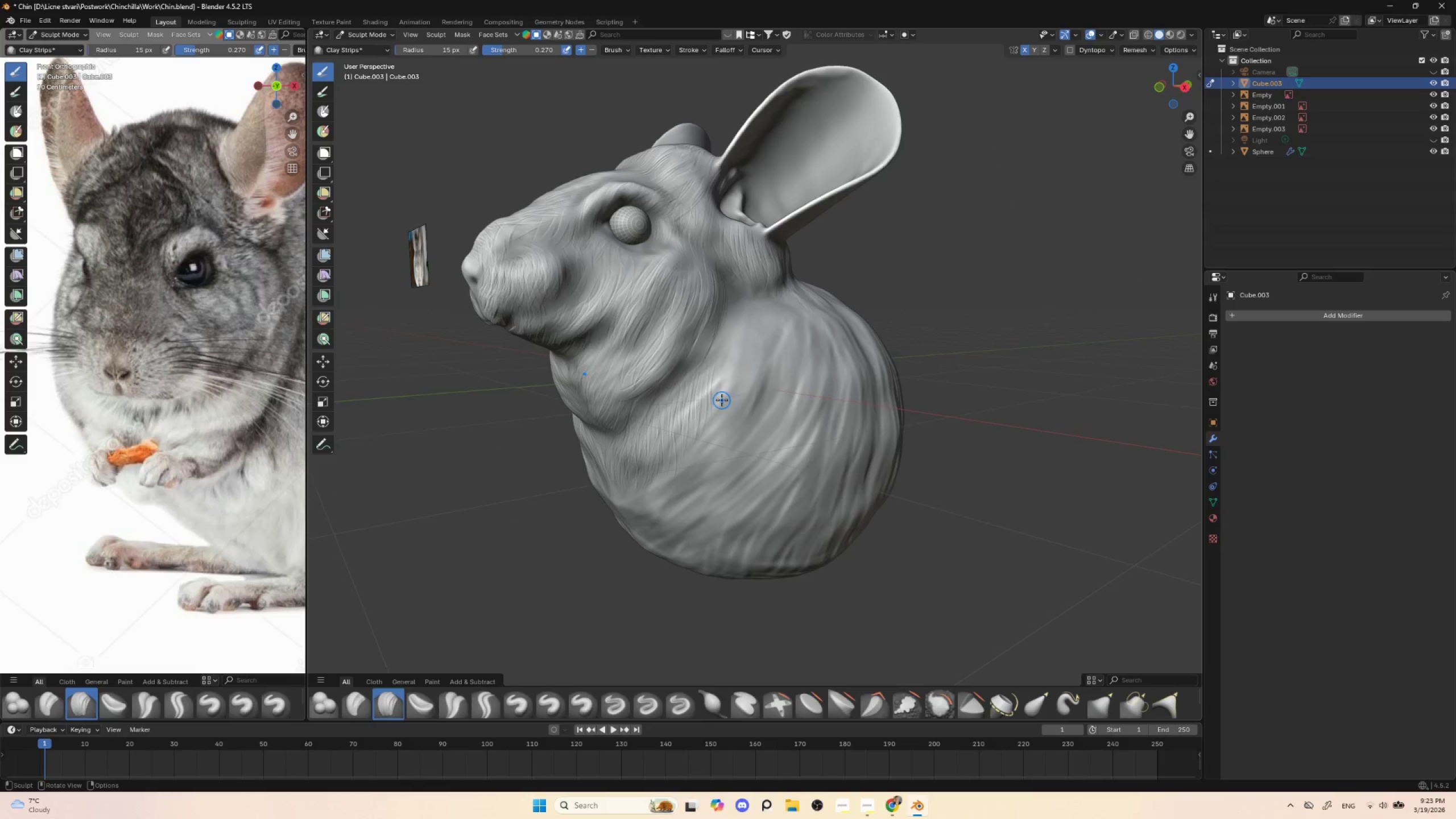 
left_click_drag(start_coordinate=[716, 346], to_coordinate=[709, 425])
 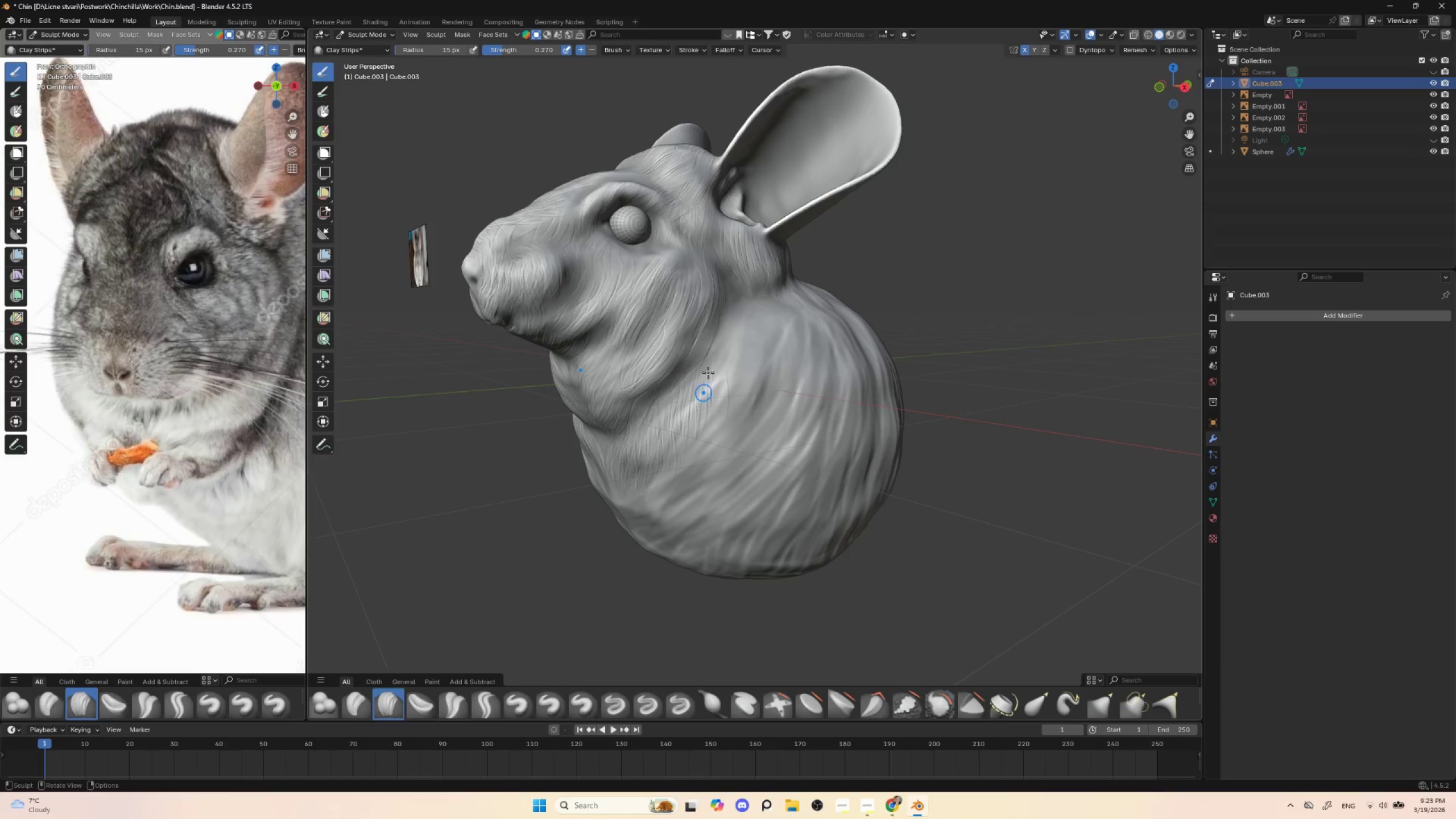 
left_click_drag(start_coordinate=[719, 353], to_coordinate=[714, 411])
 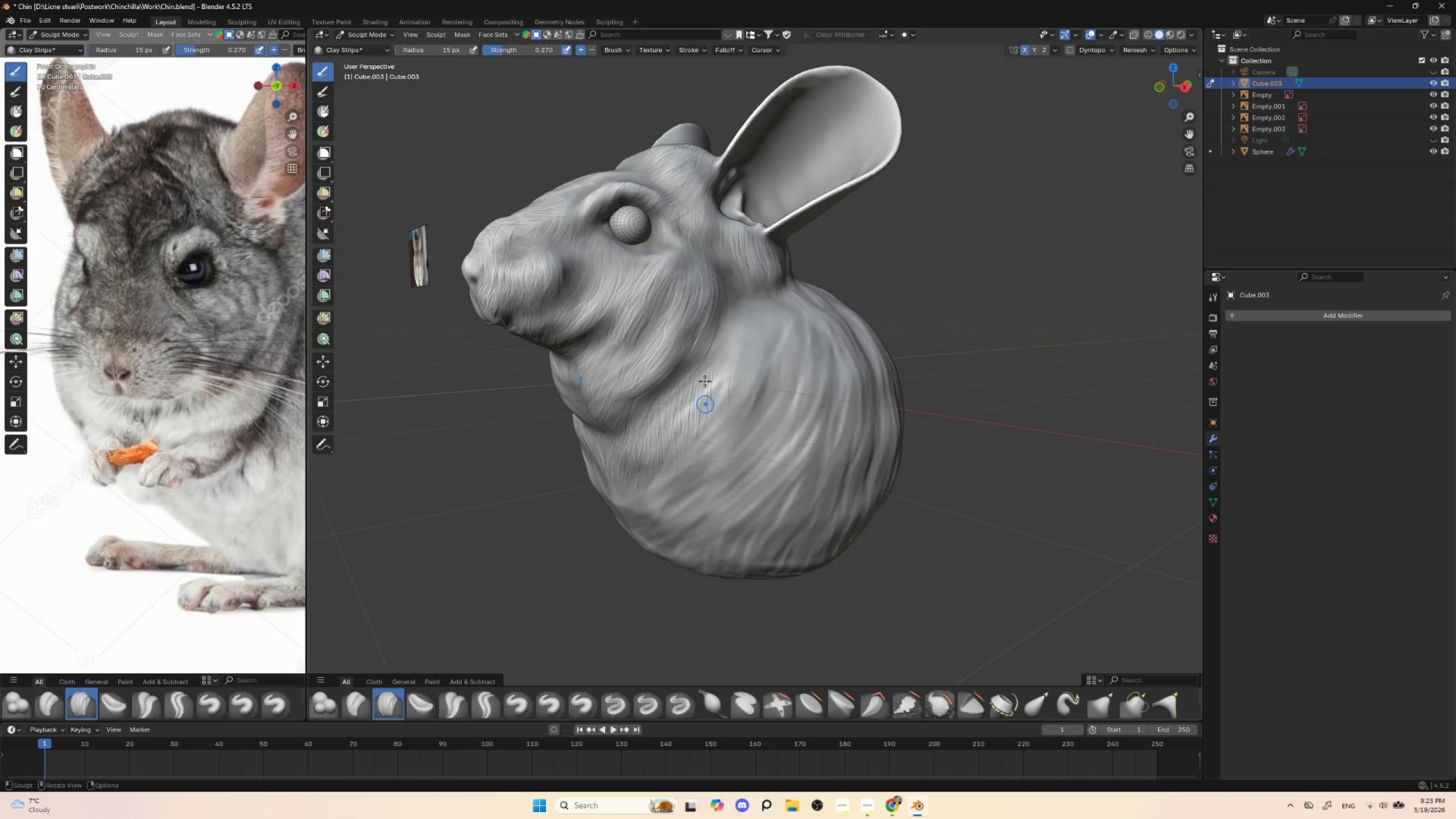 
left_click_drag(start_coordinate=[722, 325], to_coordinate=[726, 375])
 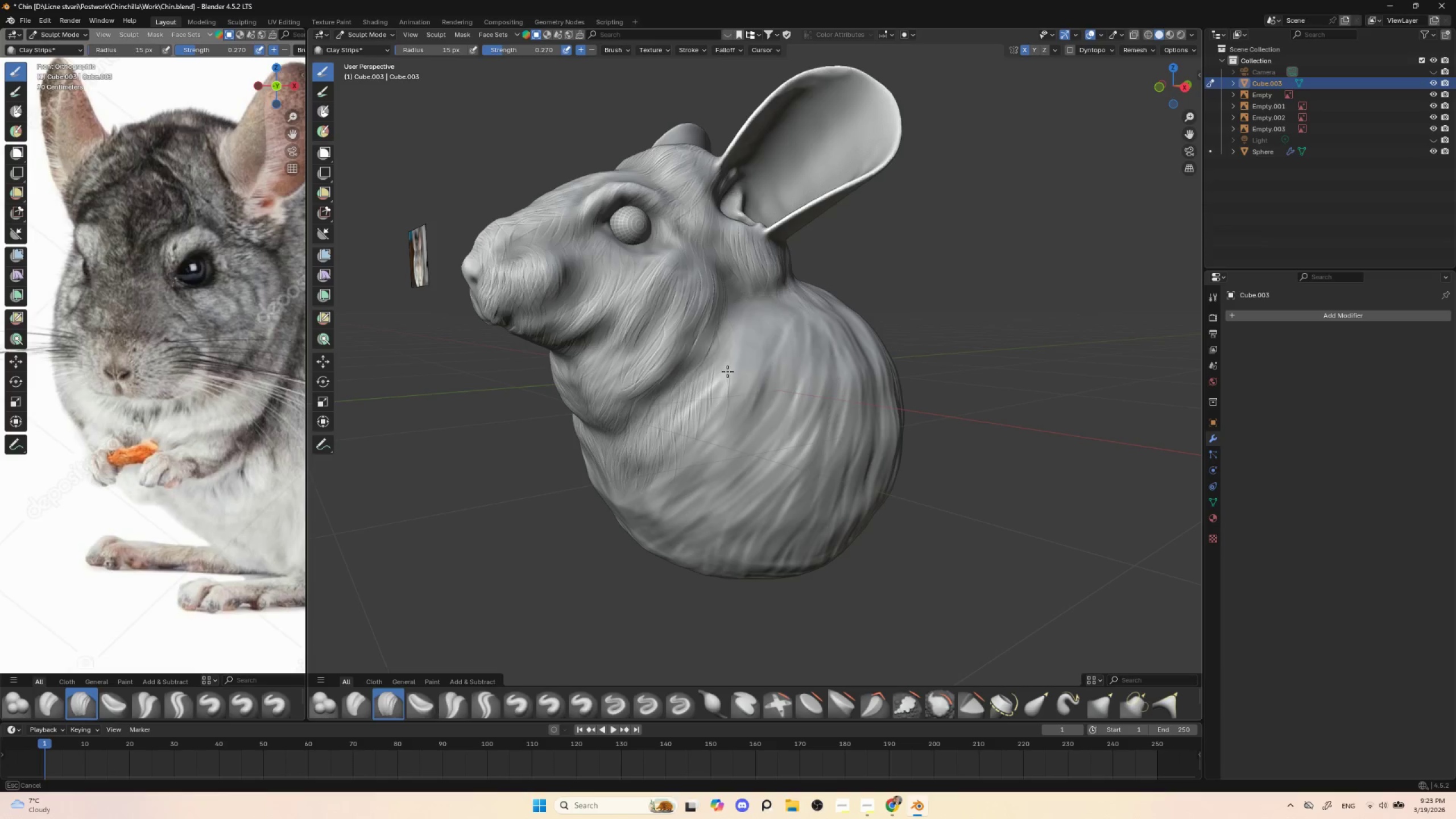 
triple_click([713, 392])
 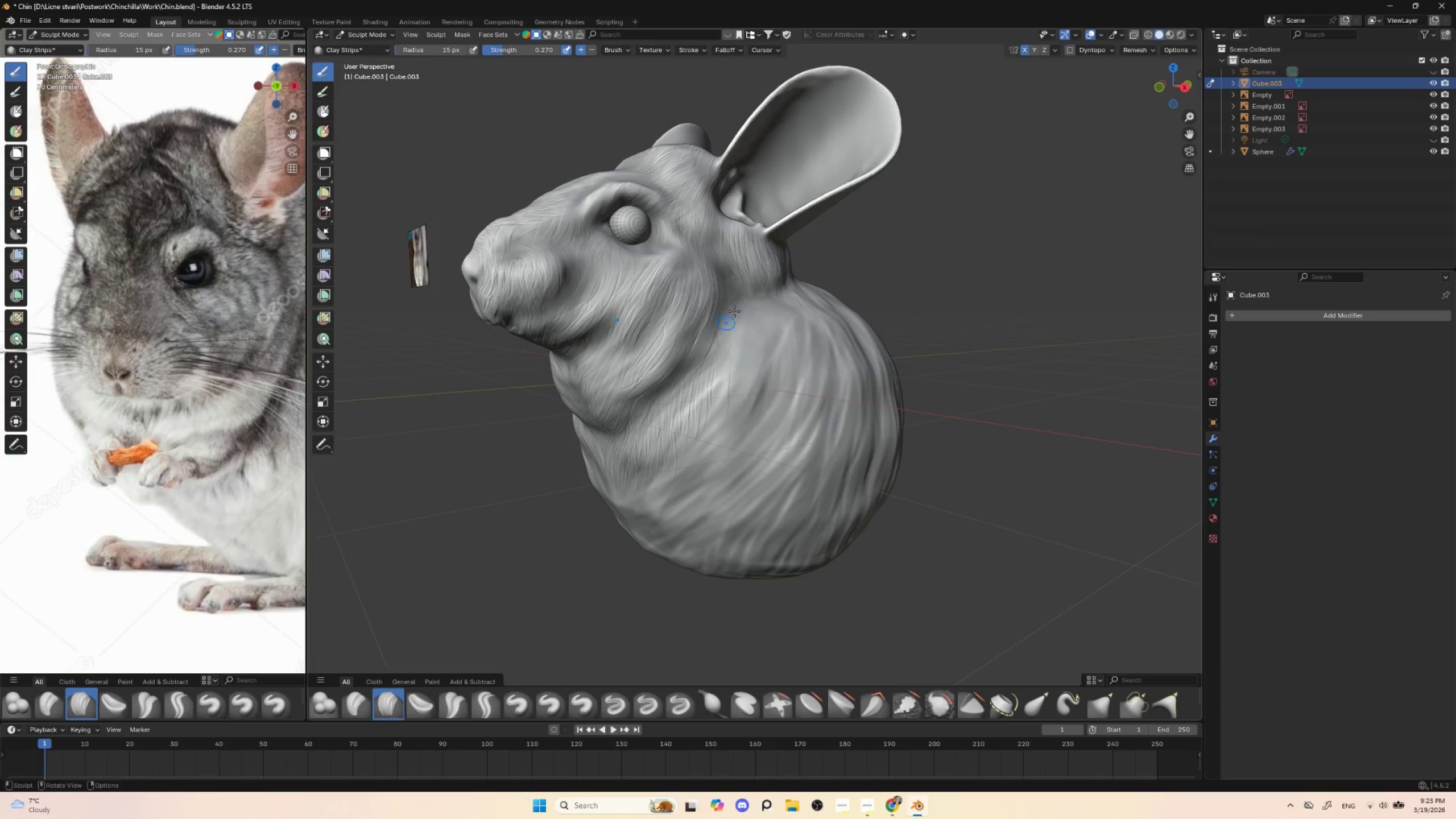 
left_click_drag(start_coordinate=[738, 309], to_coordinate=[714, 390])
 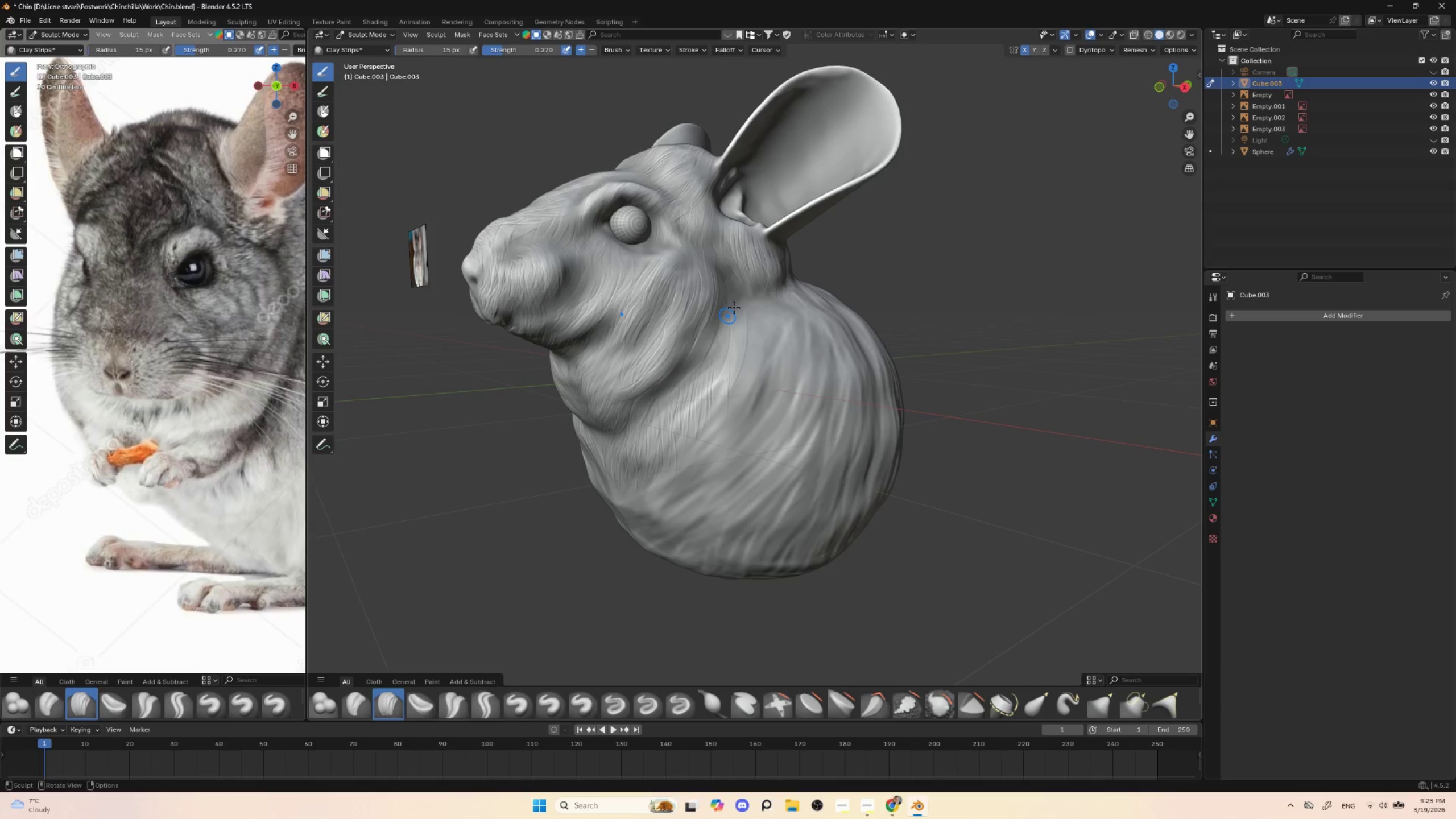 
left_click_drag(start_coordinate=[734, 308], to_coordinate=[714, 389])
 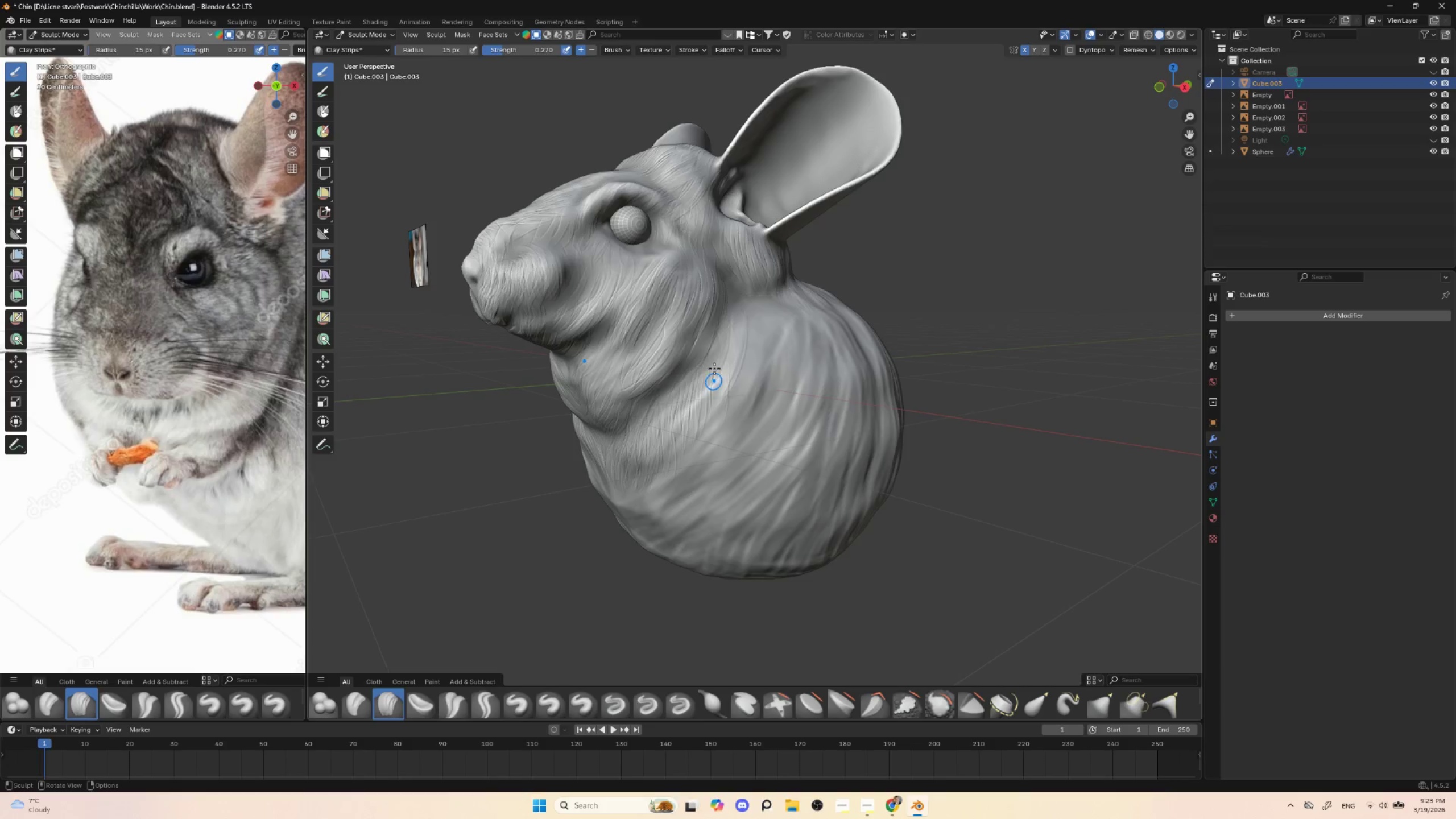 
left_click_drag(start_coordinate=[738, 313], to_coordinate=[708, 390])
 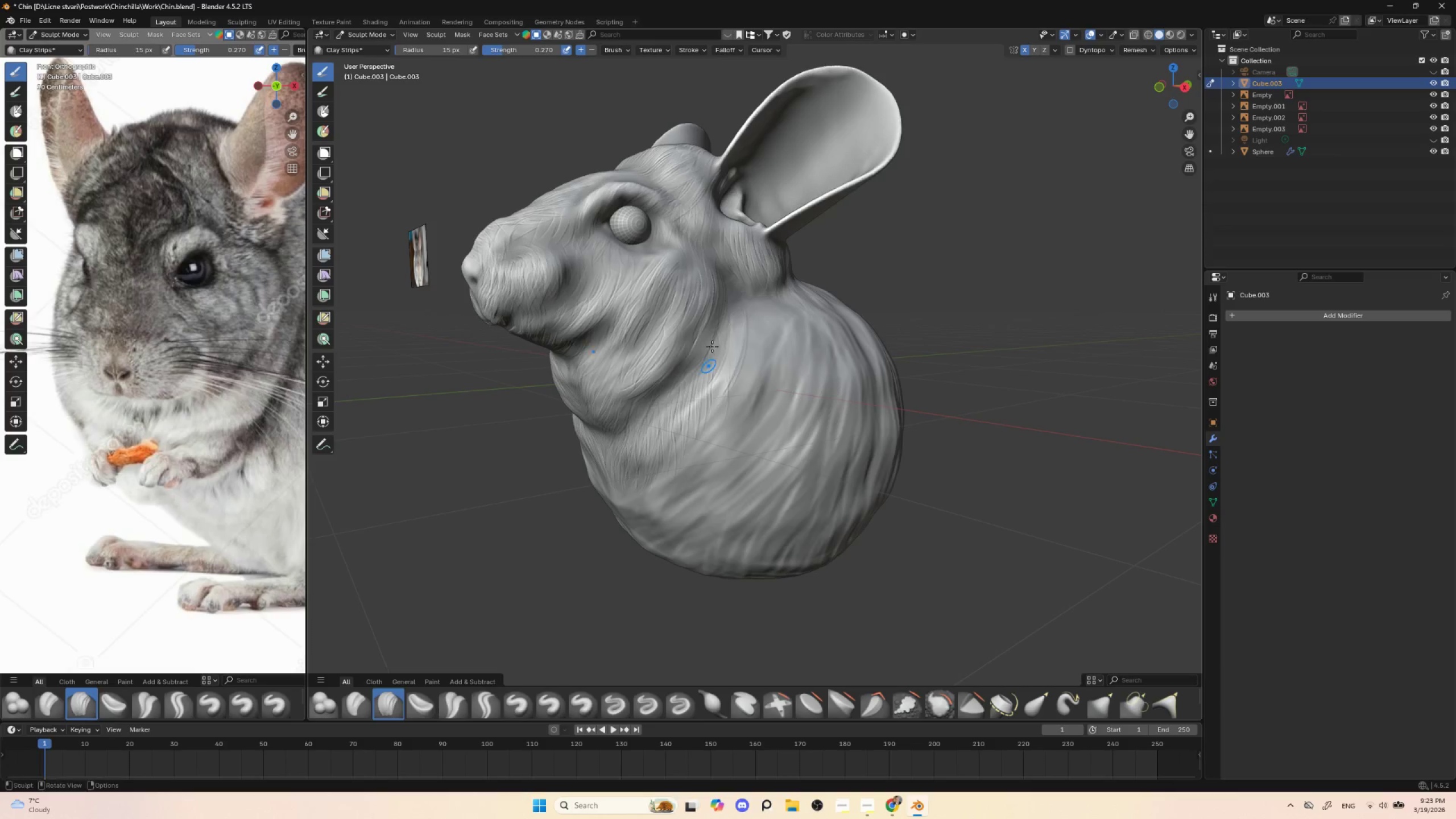 
left_click_drag(start_coordinate=[733, 306], to_coordinate=[705, 380])
 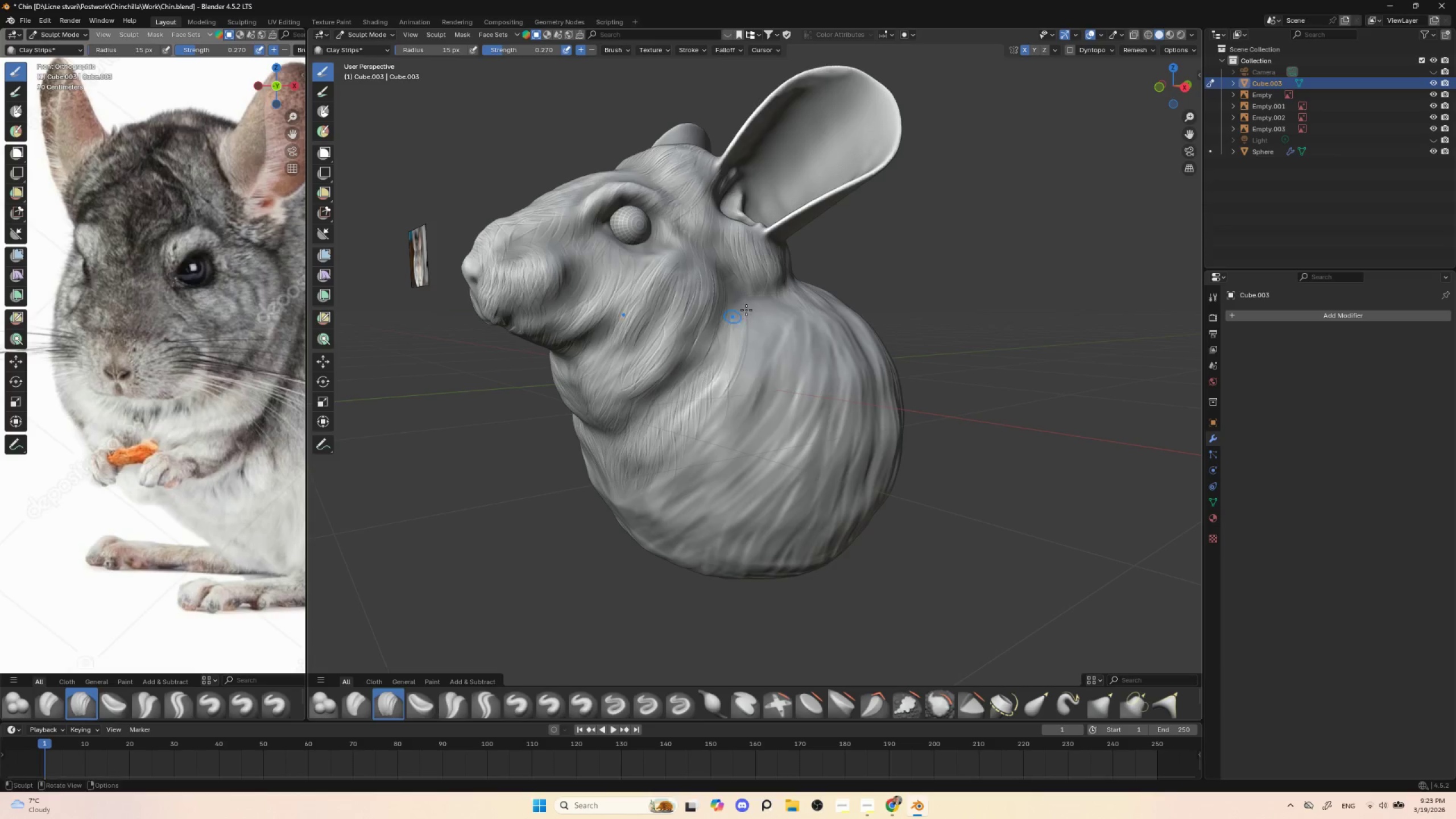 
left_click_drag(start_coordinate=[747, 311], to_coordinate=[722, 392])
 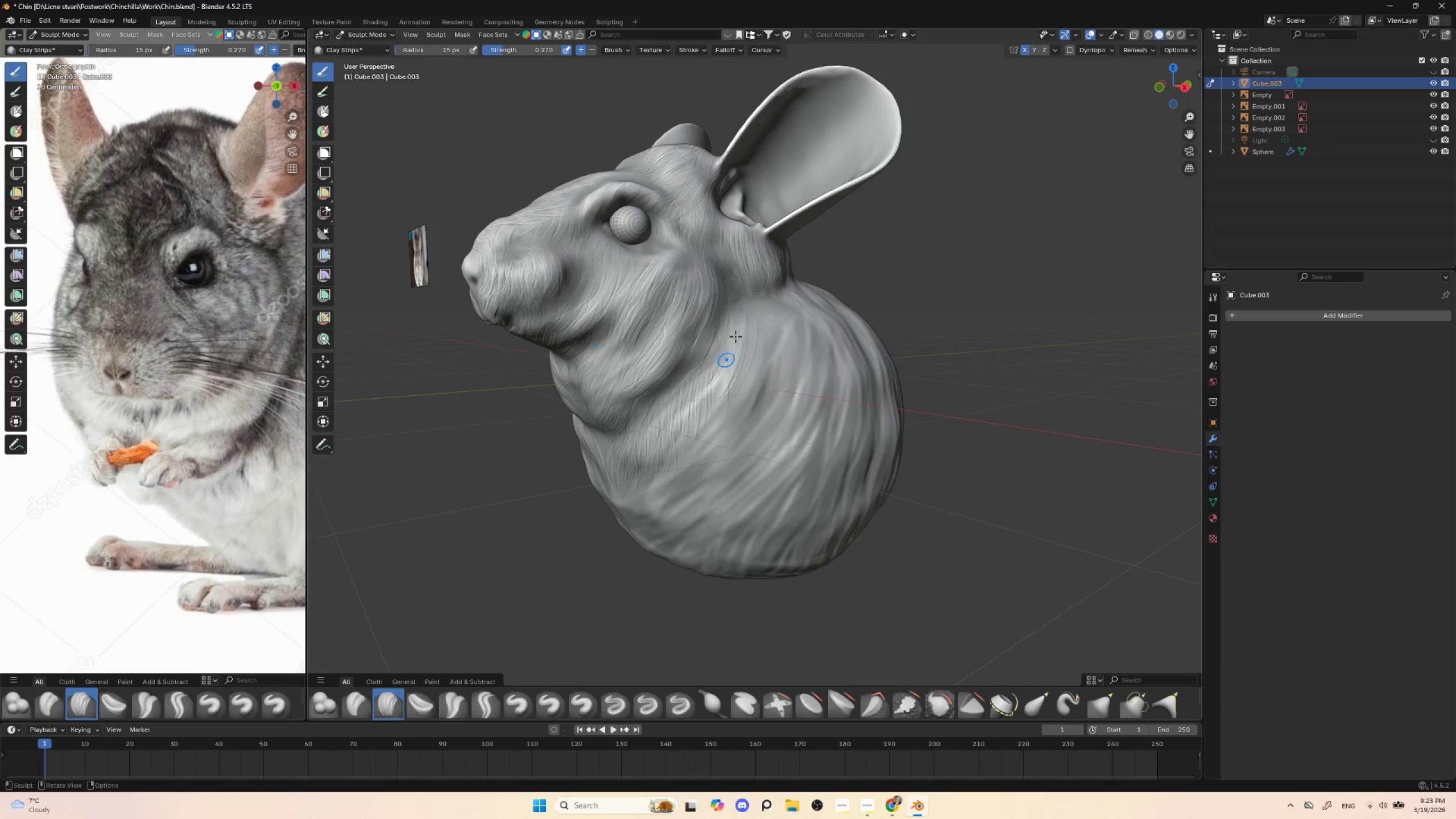 
left_click_drag(start_coordinate=[747, 324], to_coordinate=[717, 410])
 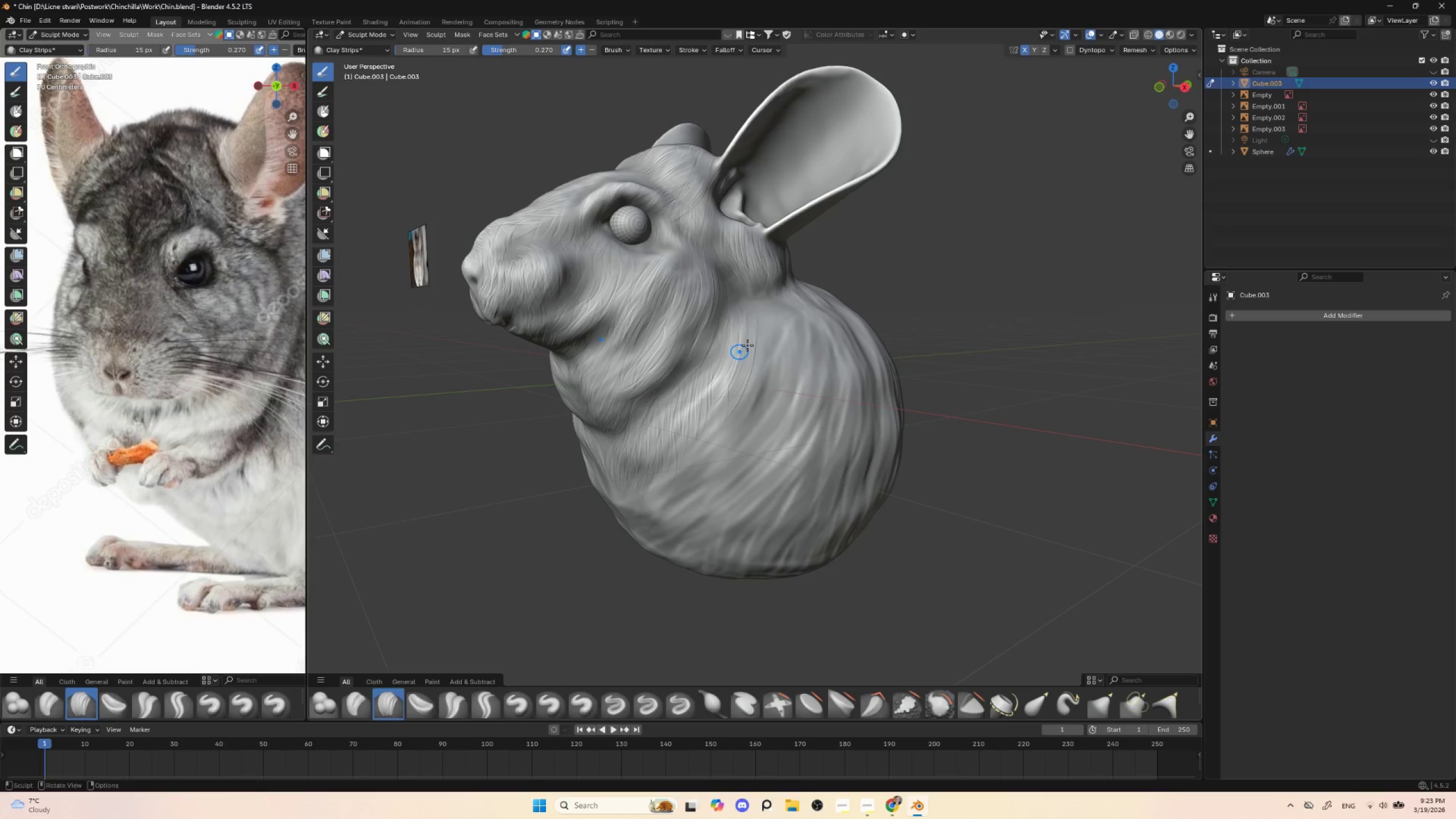 
left_click_drag(start_coordinate=[750, 345], to_coordinate=[716, 424])
 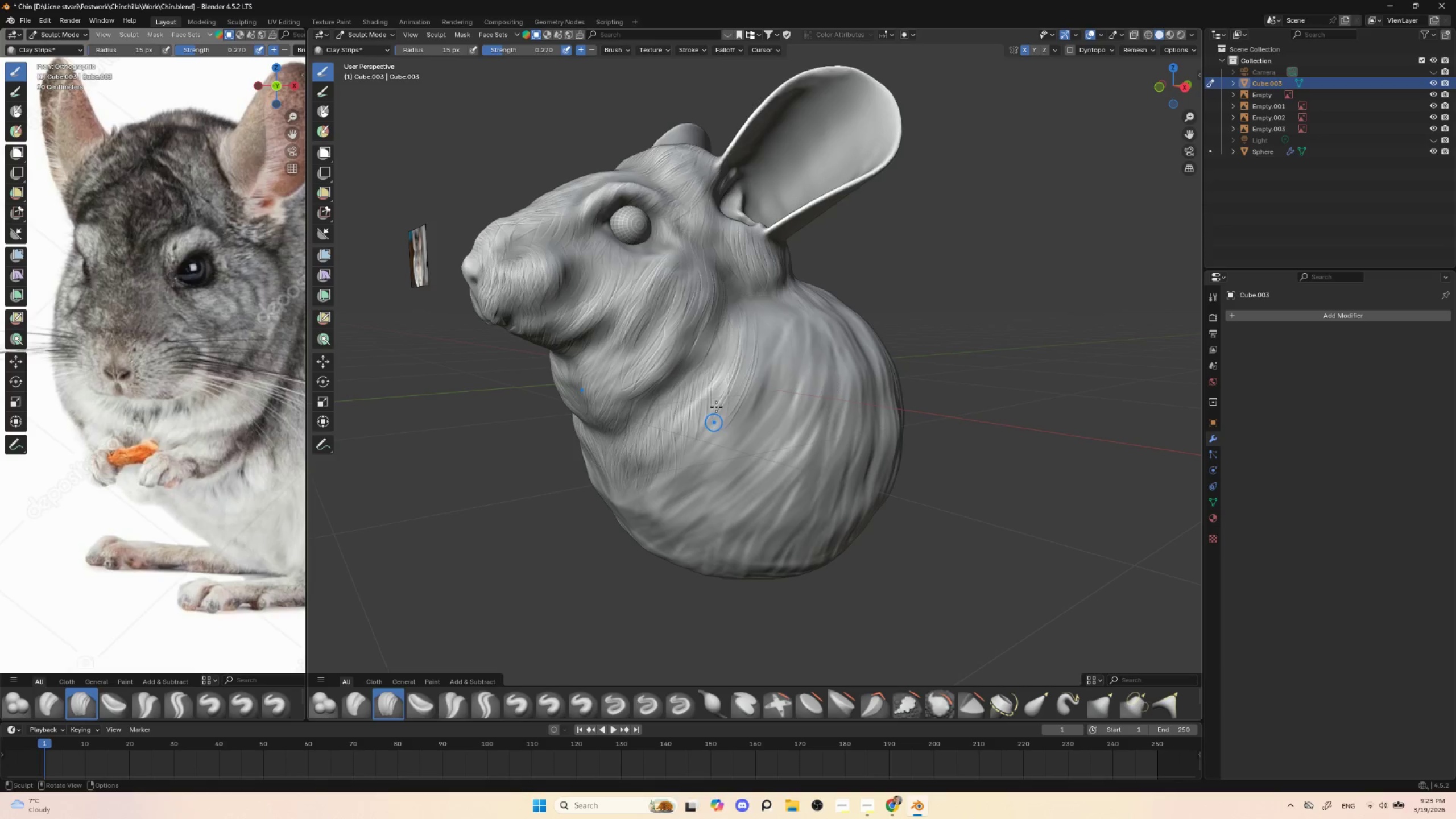 
left_click_drag(start_coordinate=[746, 372], to_coordinate=[721, 445])
 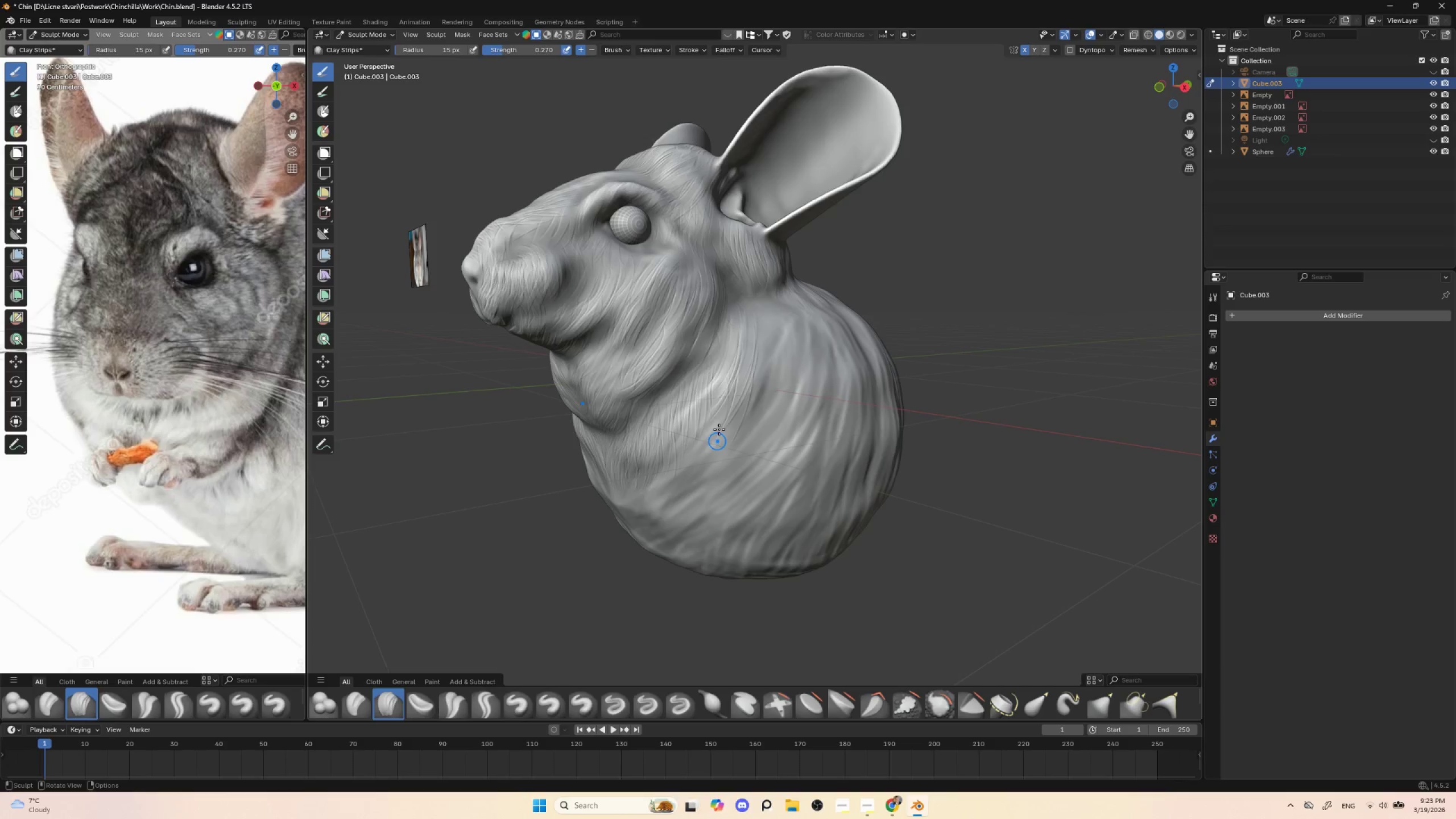 
left_click_drag(start_coordinate=[742, 378], to_coordinate=[725, 452])
 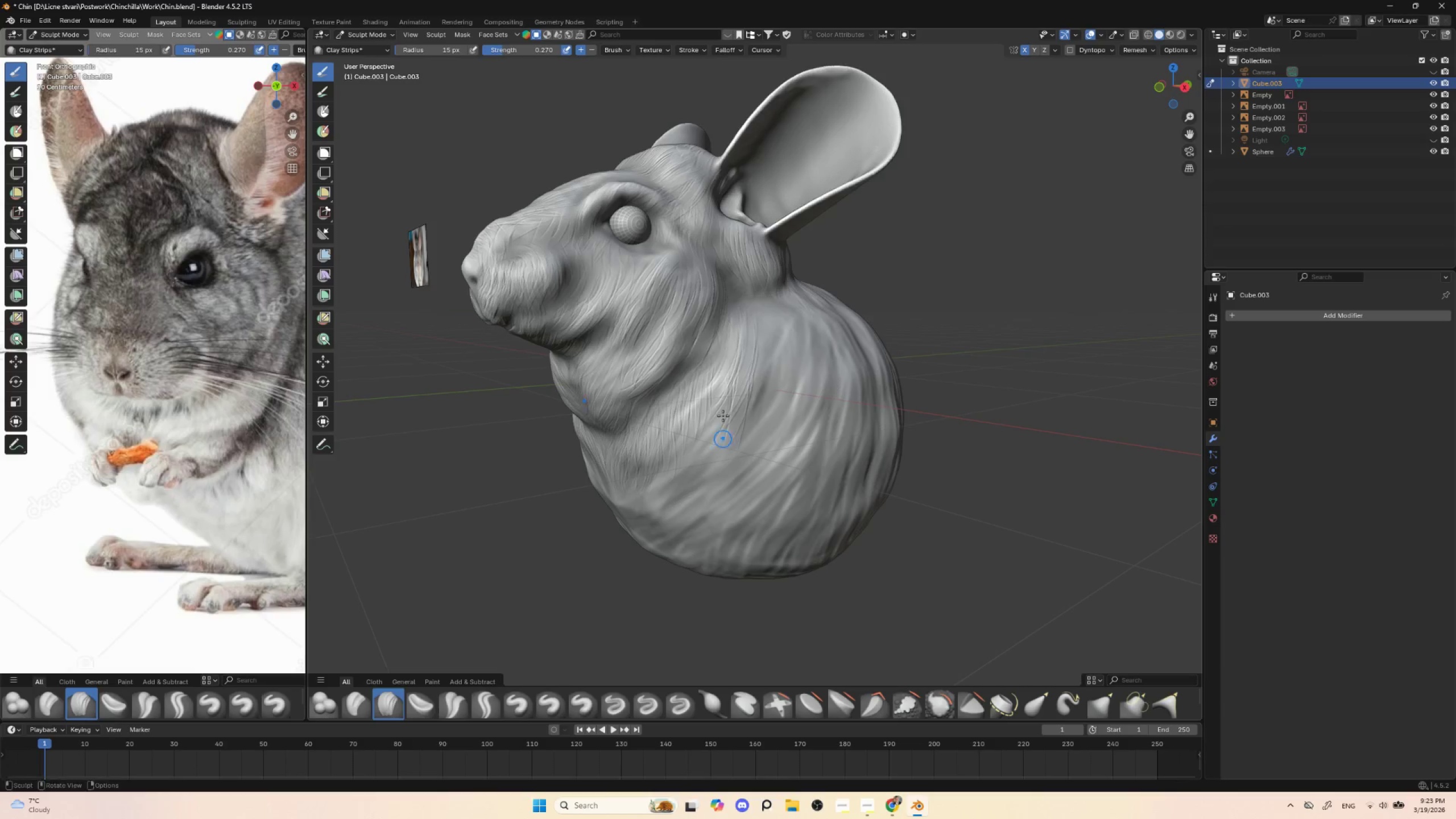 
left_click_drag(start_coordinate=[730, 392], to_coordinate=[706, 454])
 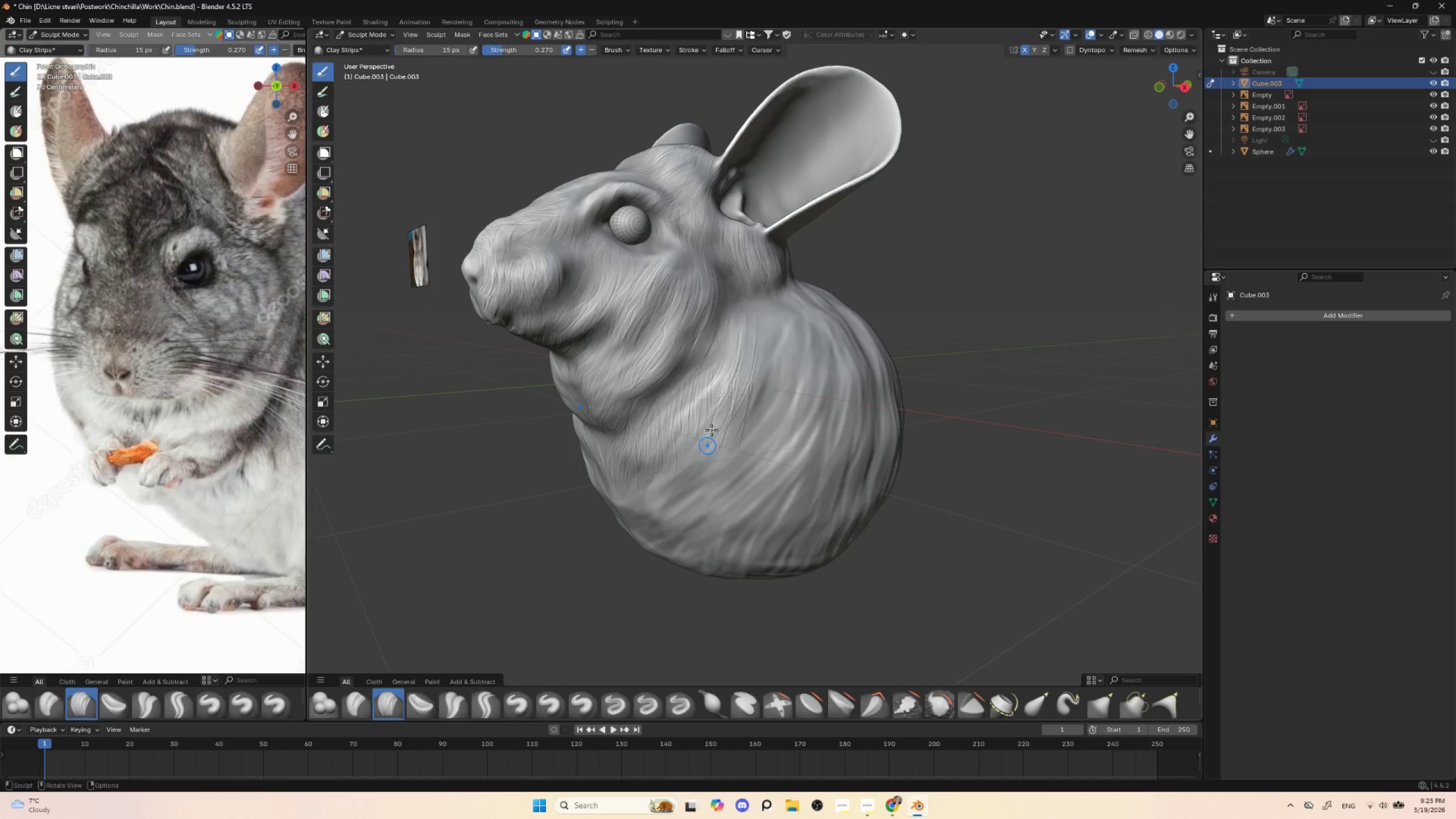 
left_click_drag(start_coordinate=[729, 395], to_coordinate=[694, 457])
 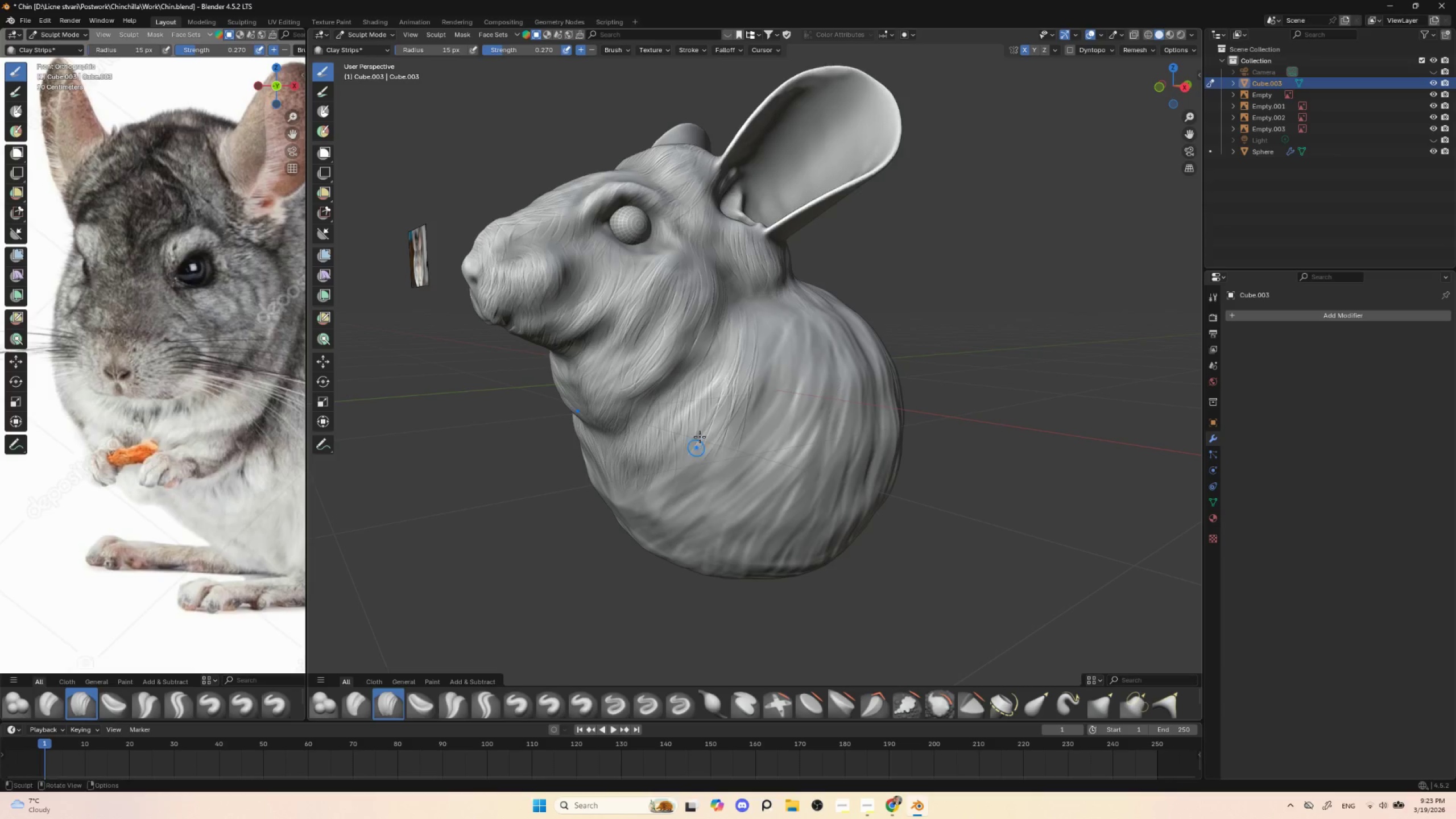 
left_click_drag(start_coordinate=[721, 400], to_coordinate=[687, 470])
 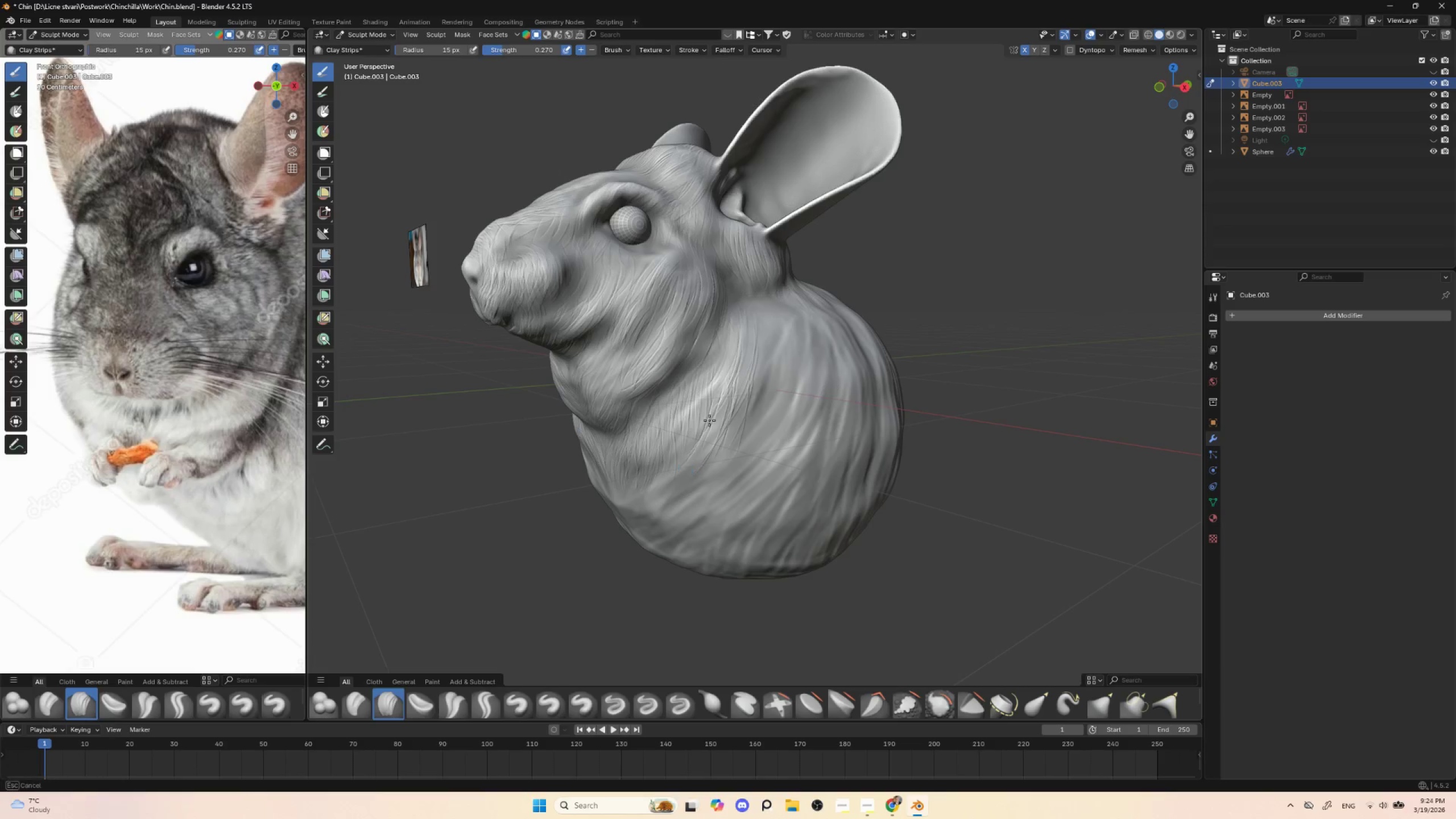 
left_click_drag(start_coordinate=[715, 410], to_coordinate=[681, 483])
 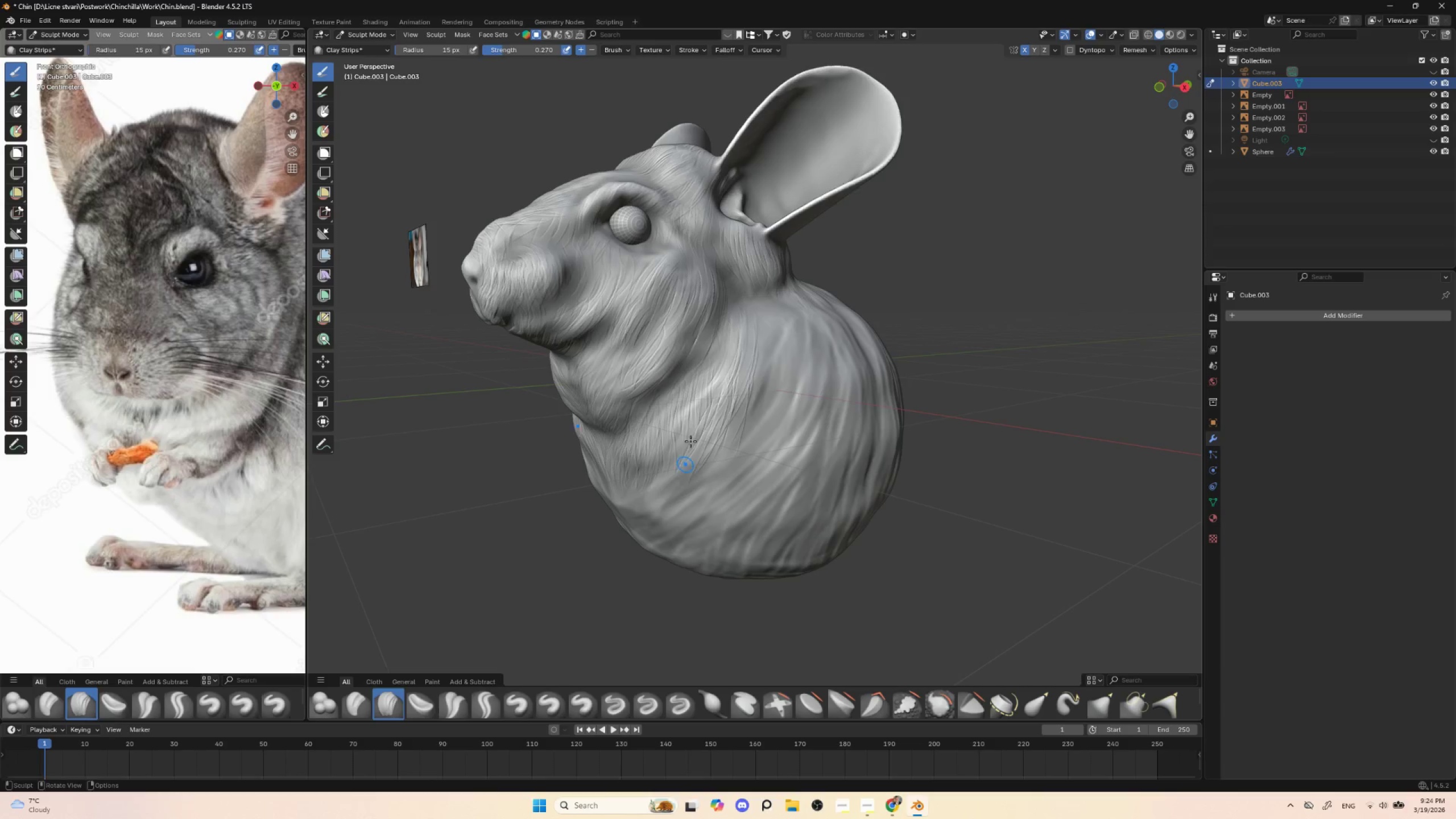 
left_click_drag(start_coordinate=[696, 426], to_coordinate=[676, 495])
 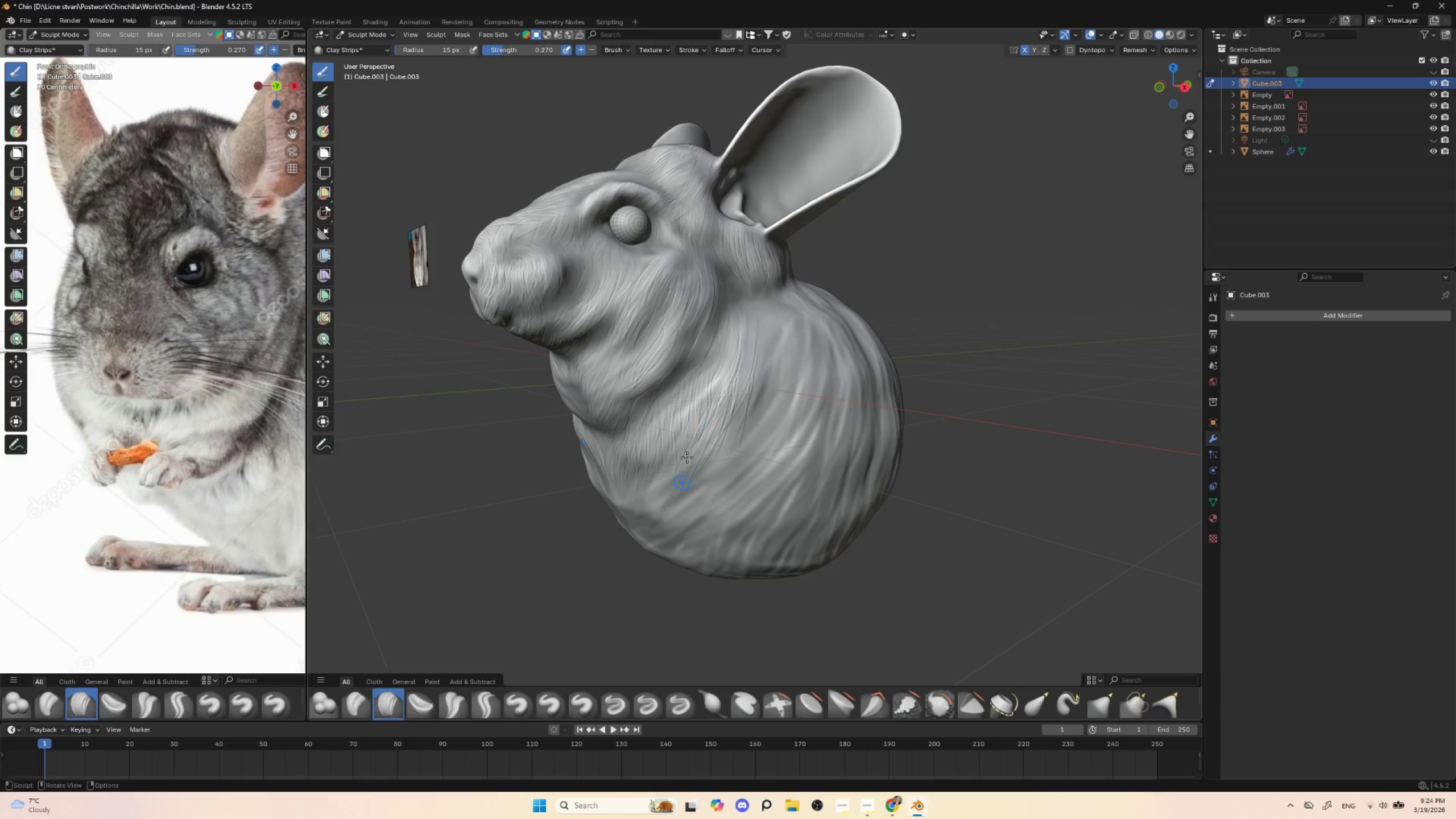 
left_click_drag(start_coordinate=[685, 443], to_coordinate=[672, 503])
 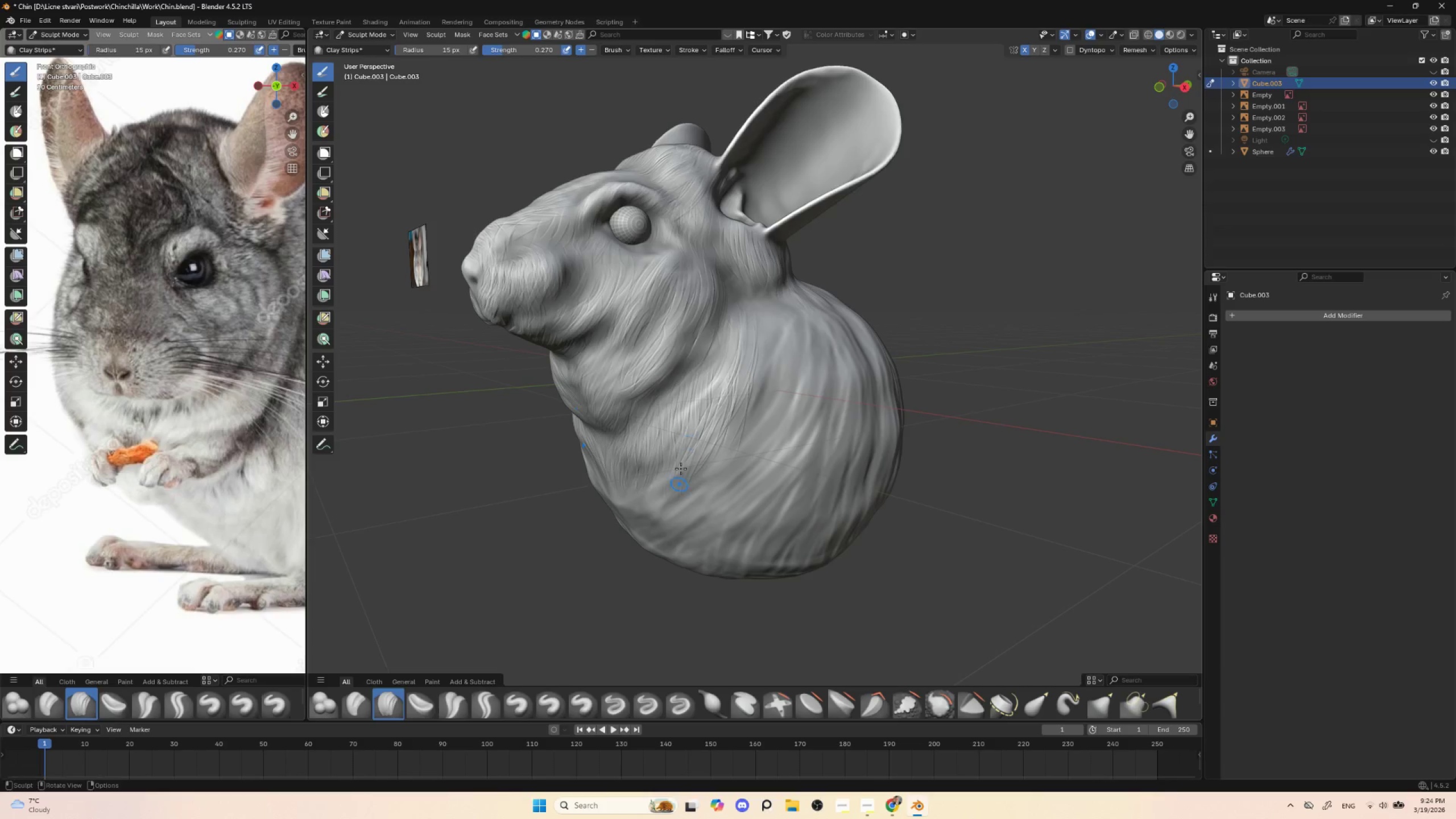 
left_click_drag(start_coordinate=[679, 452], to_coordinate=[666, 517])
 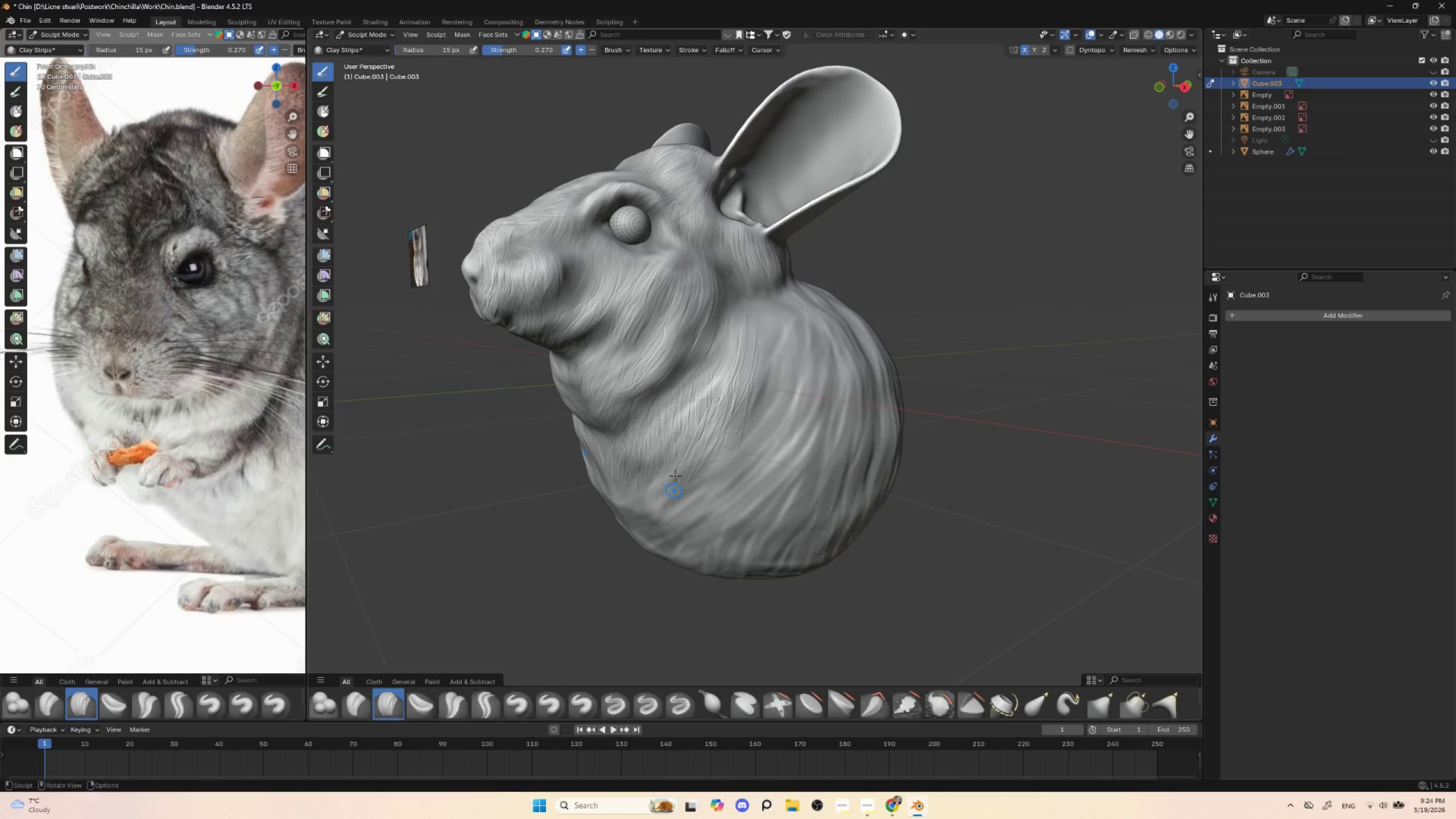 
left_click_drag(start_coordinate=[673, 464], to_coordinate=[661, 523])
 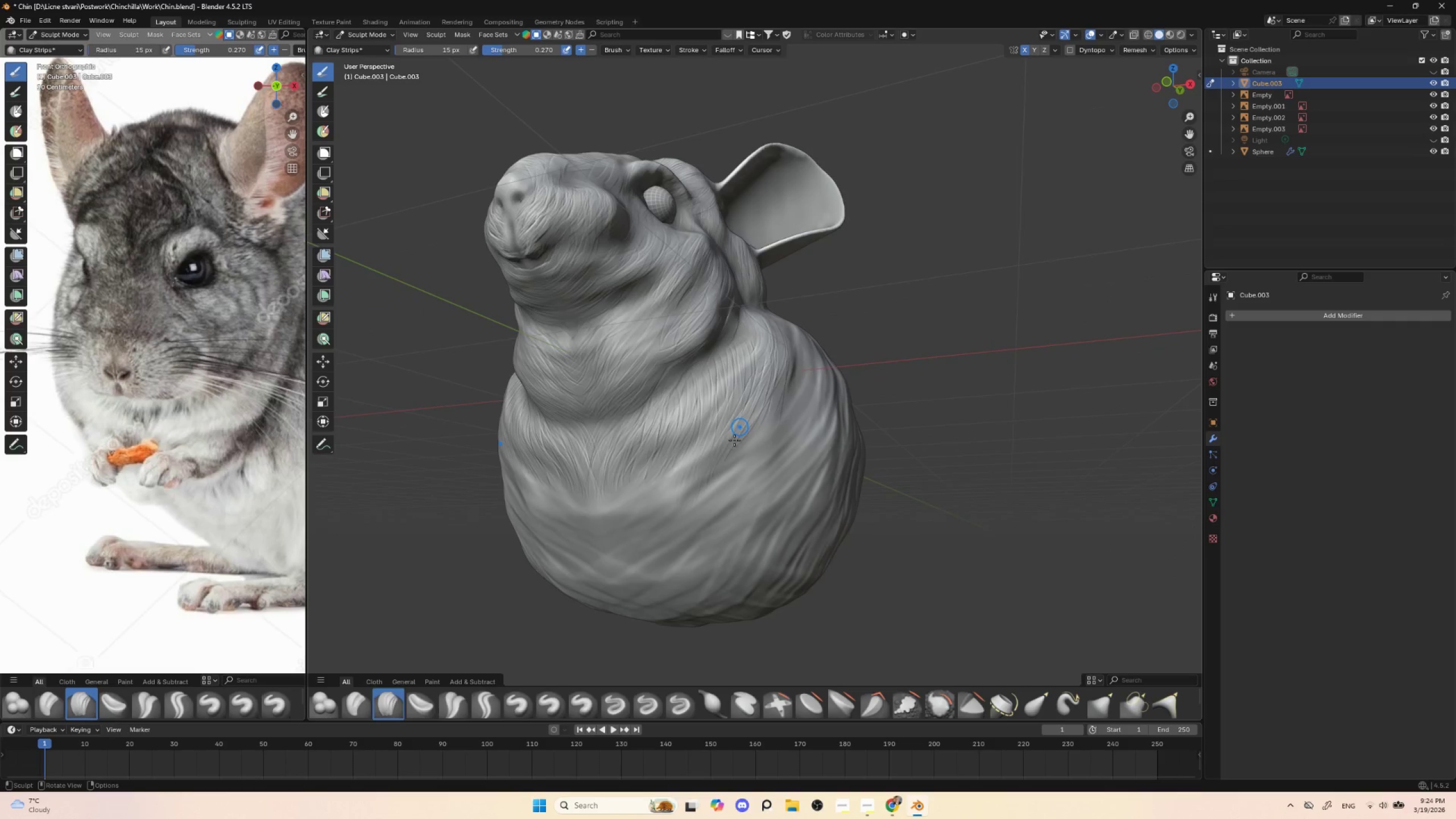 
left_click_drag(start_coordinate=[713, 431], to_coordinate=[675, 497])
 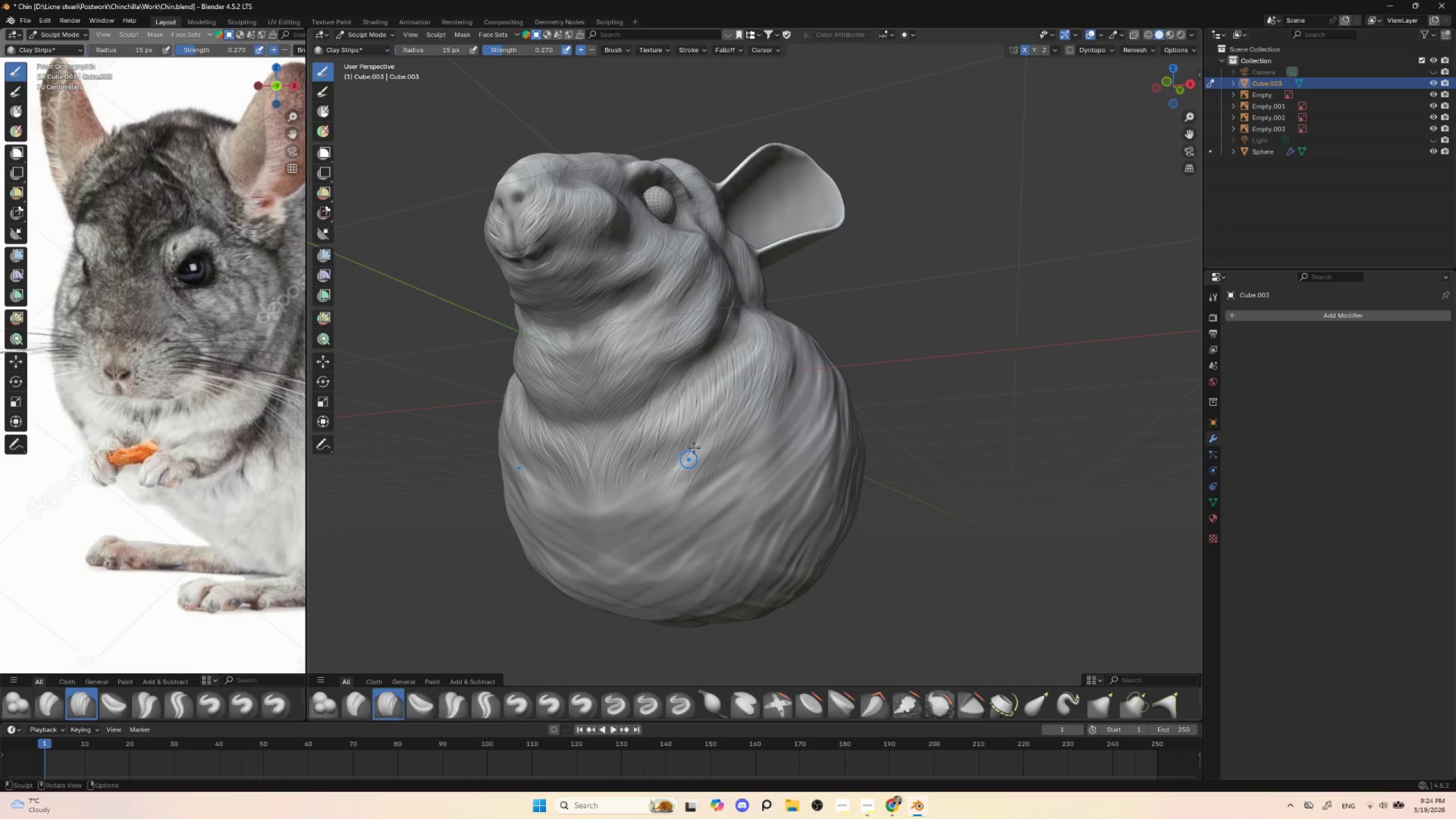 
left_click_drag(start_coordinate=[696, 446], to_coordinate=[668, 509])
 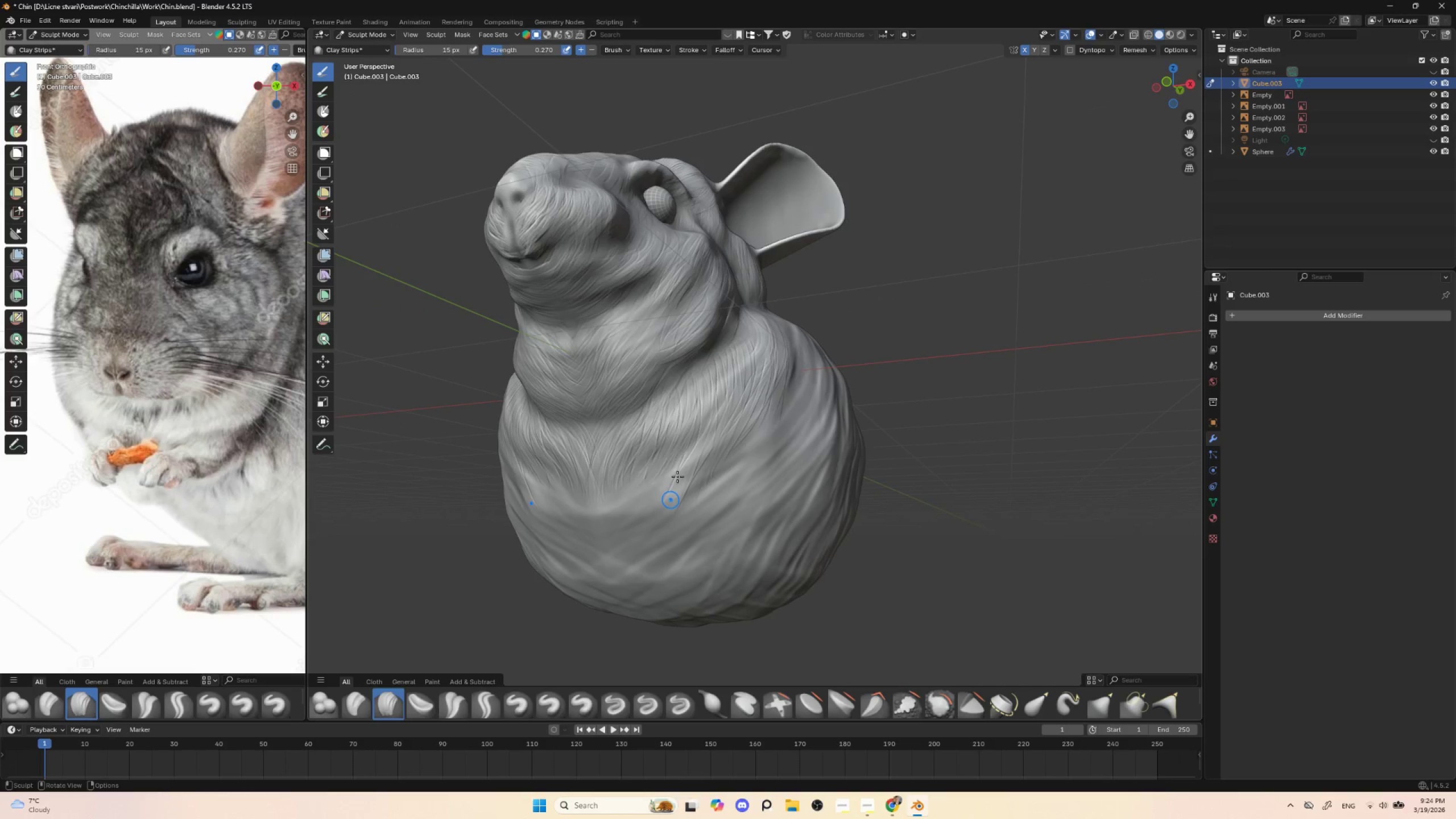 
left_click_drag(start_coordinate=[682, 457], to_coordinate=[653, 531])
 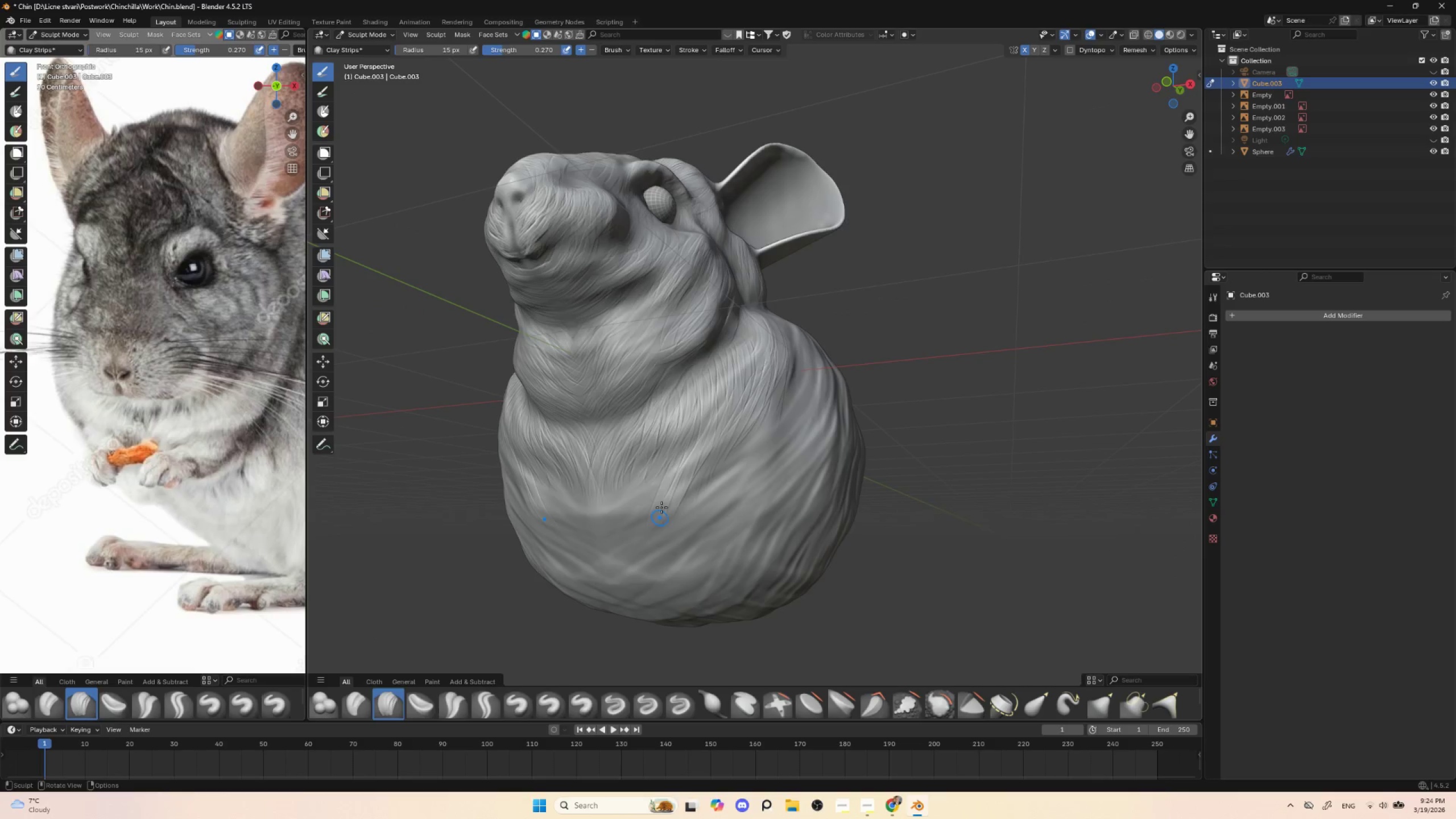 
left_click_drag(start_coordinate=[664, 473], to_coordinate=[647, 532])
 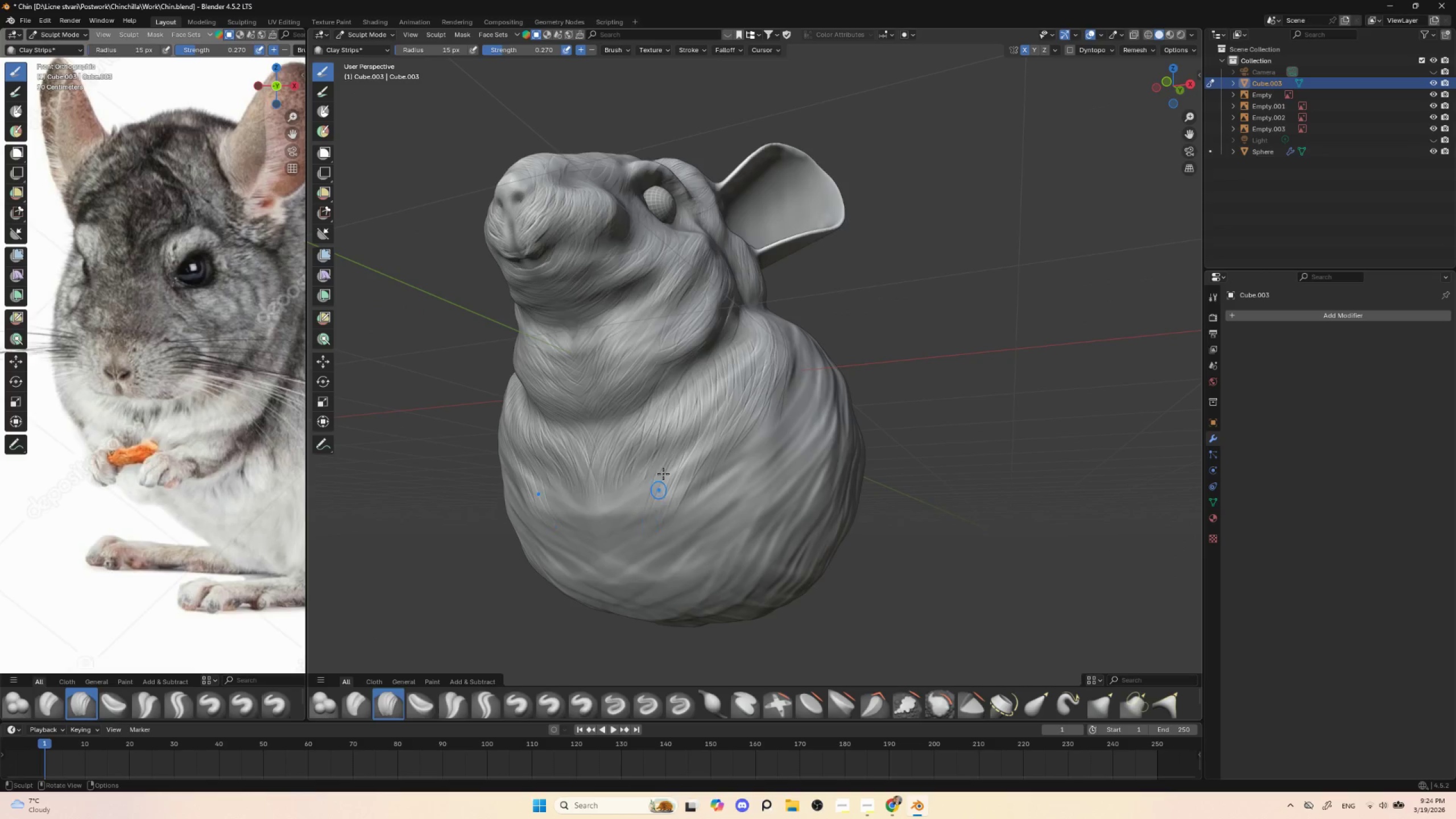 
left_click_drag(start_coordinate=[662, 474], to_coordinate=[640, 539])
 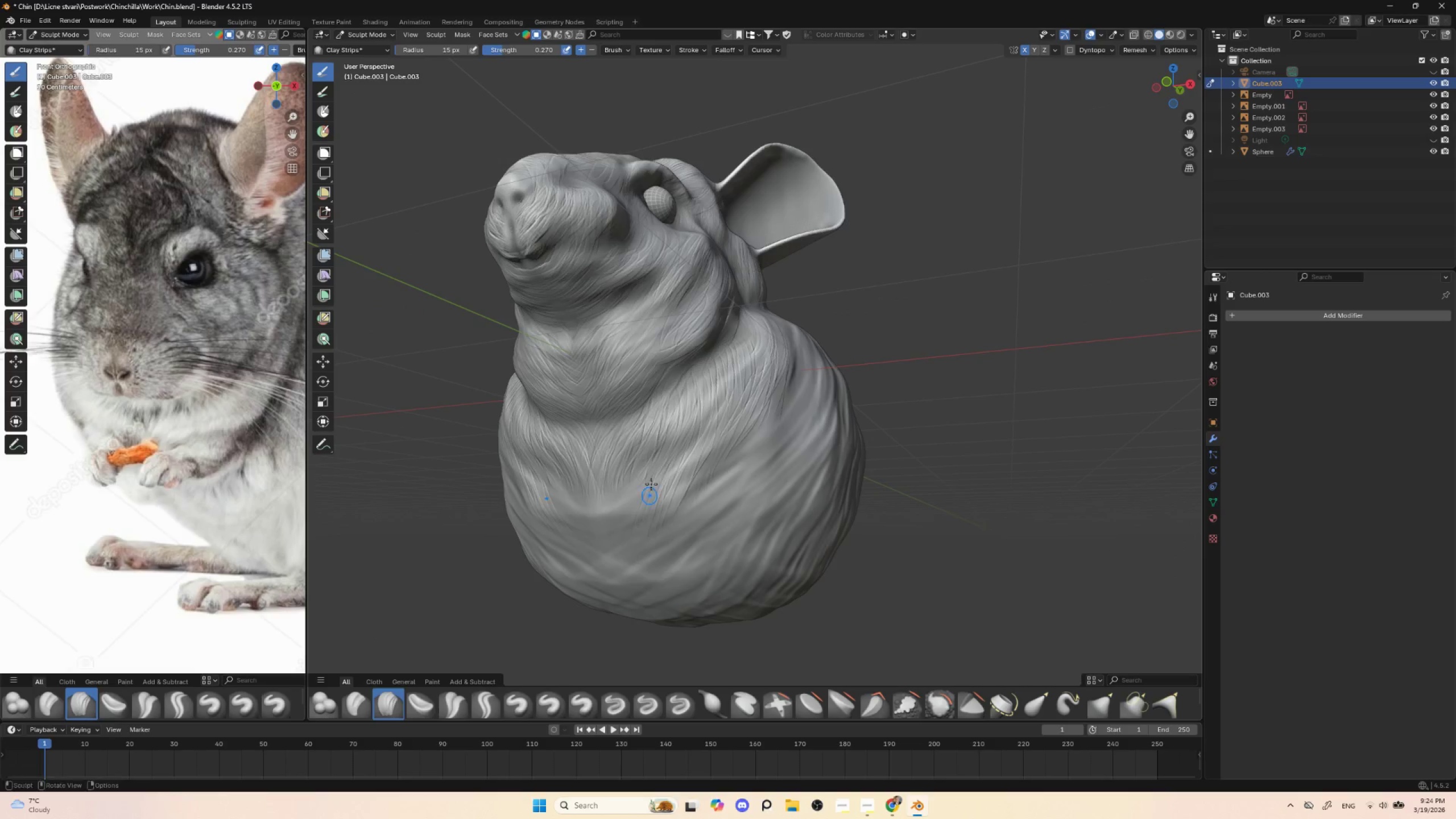 
left_click_drag(start_coordinate=[653, 474], to_coordinate=[633, 540])
 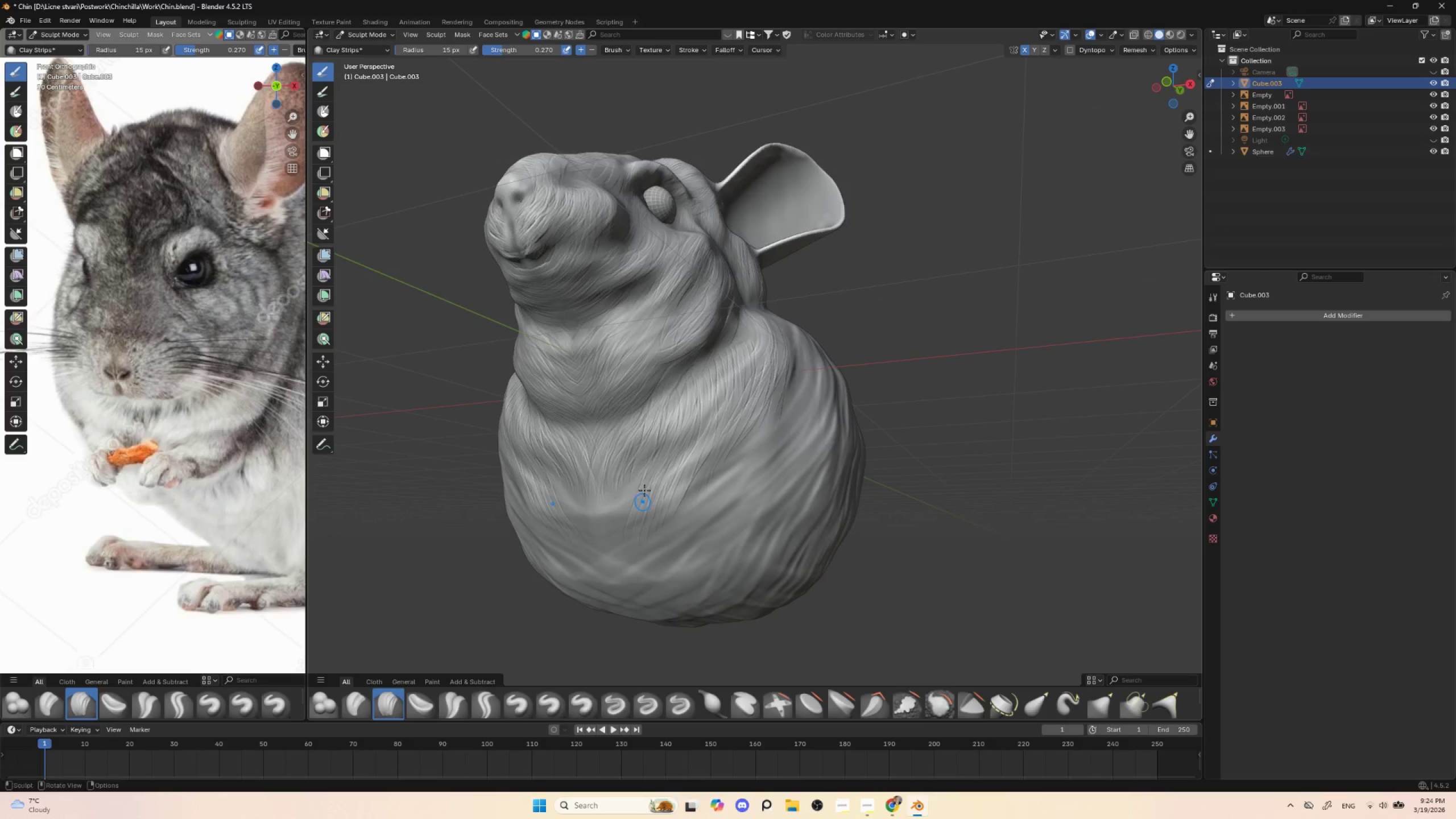 
left_click_drag(start_coordinate=[646, 482], to_coordinate=[626, 548])
 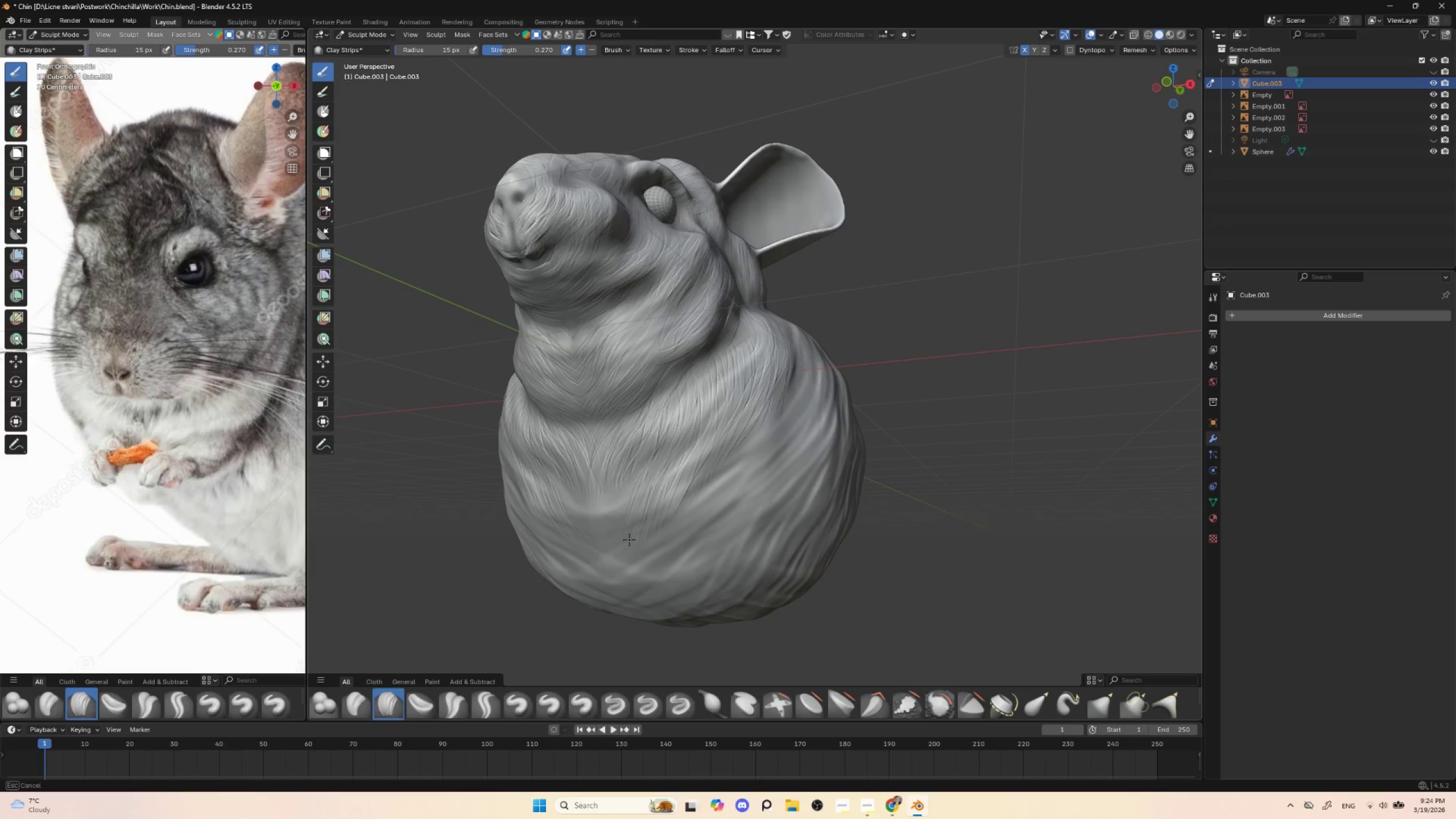 
left_click_drag(start_coordinate=[640, 488], to_coordinate=[623, 533])
 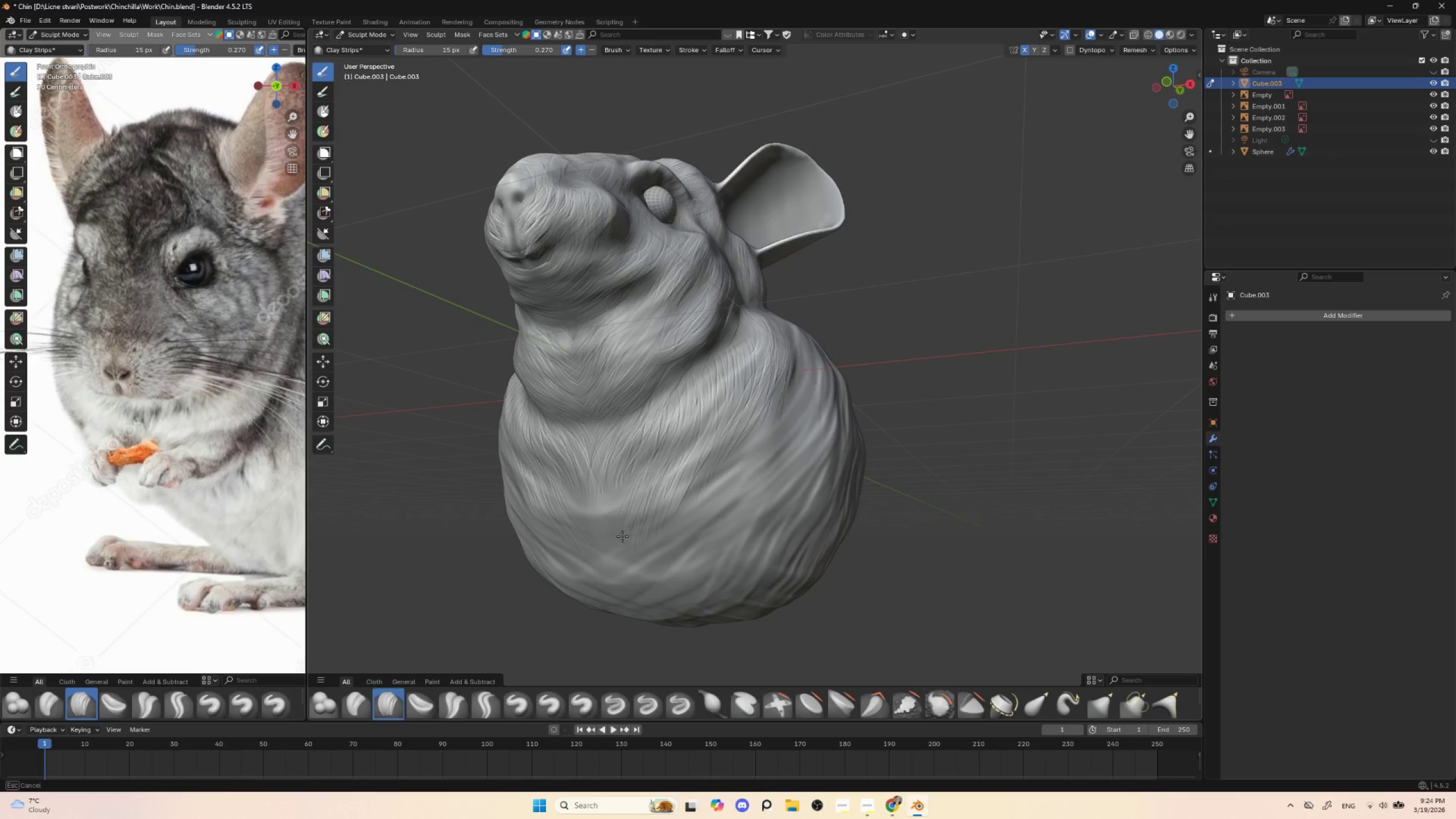 
left_click_drag(start_coordinate=[634, 485], to_coordinate=[613, 545])
 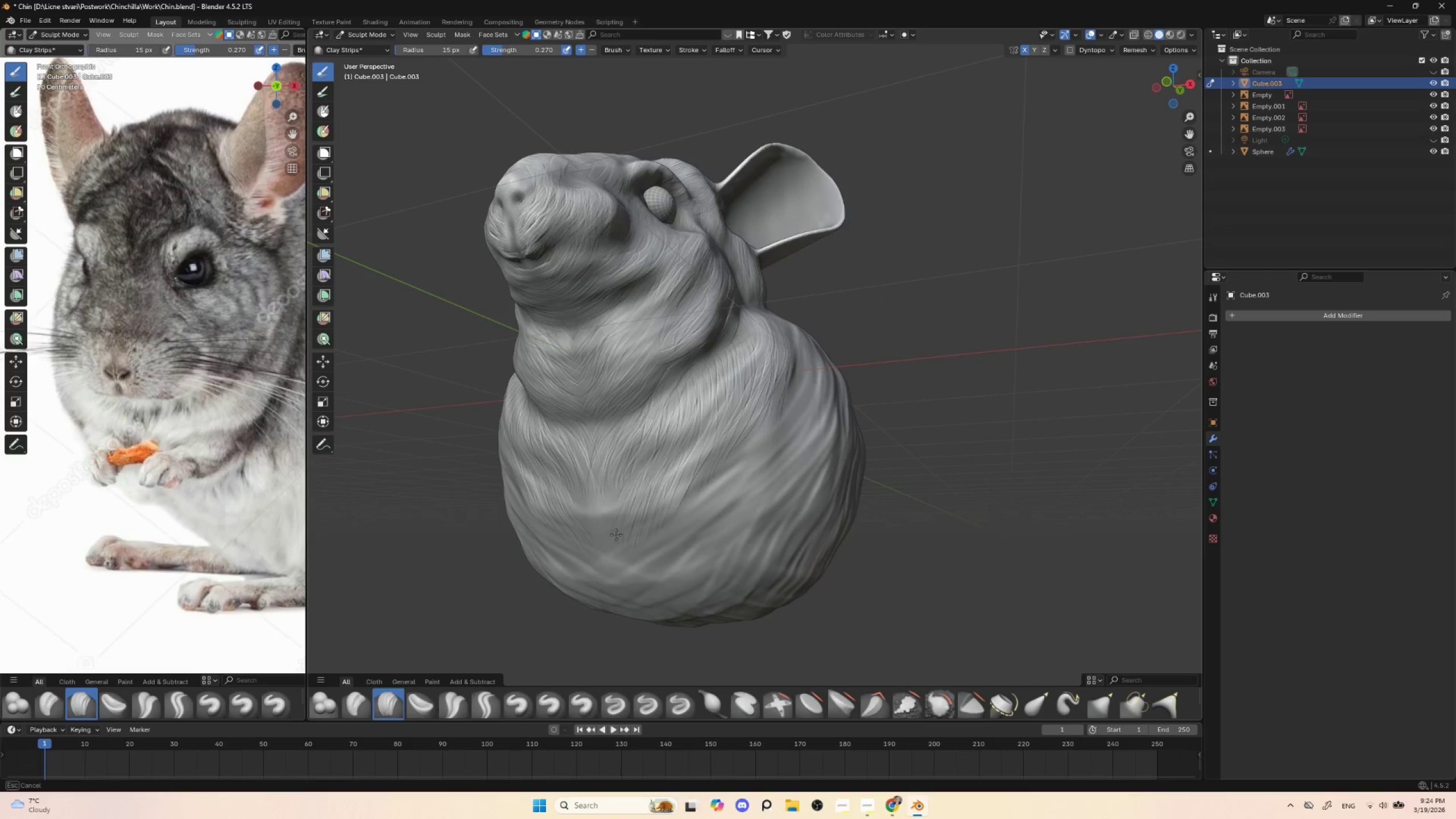 
left_click_drag(start_coordinate=[624, 490], to_coordinate=[607, 556])
 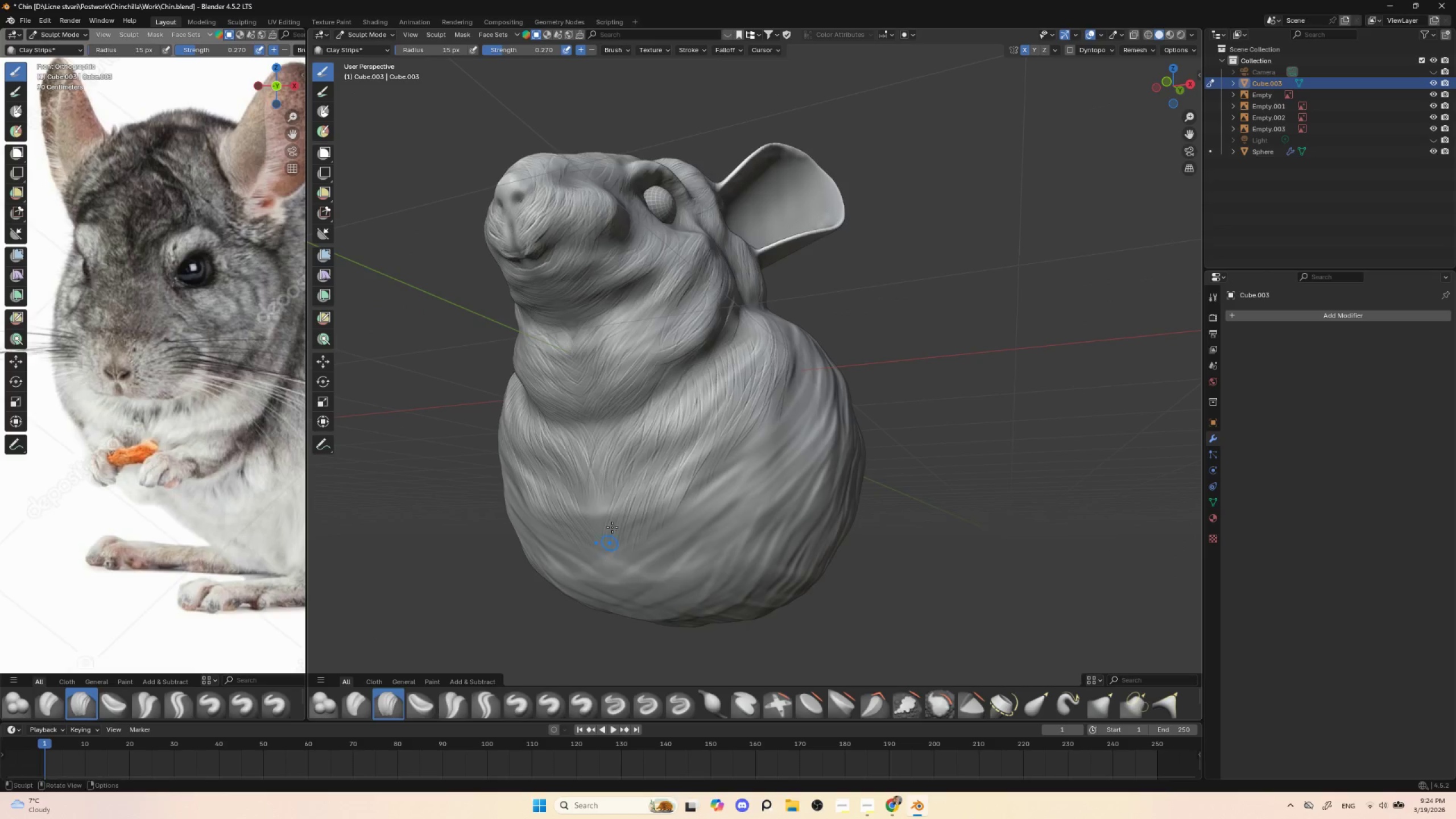 
left_click_drag(start_coordinate=[614, 499], to_coordinate=[602, 552])
 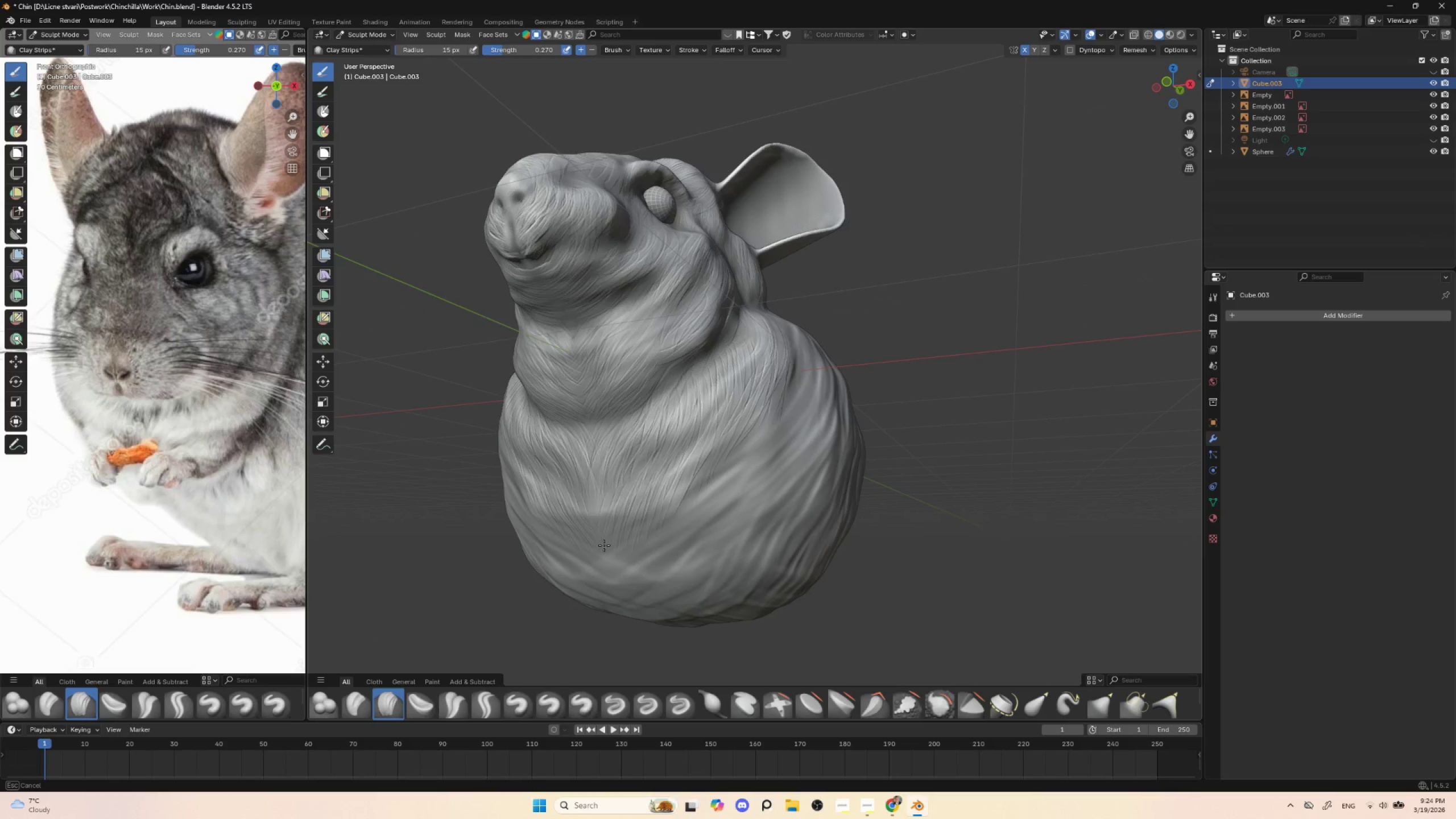 
left_click_drag(start_coordinate=[614, 496], to_coordinate=[597, 565])
 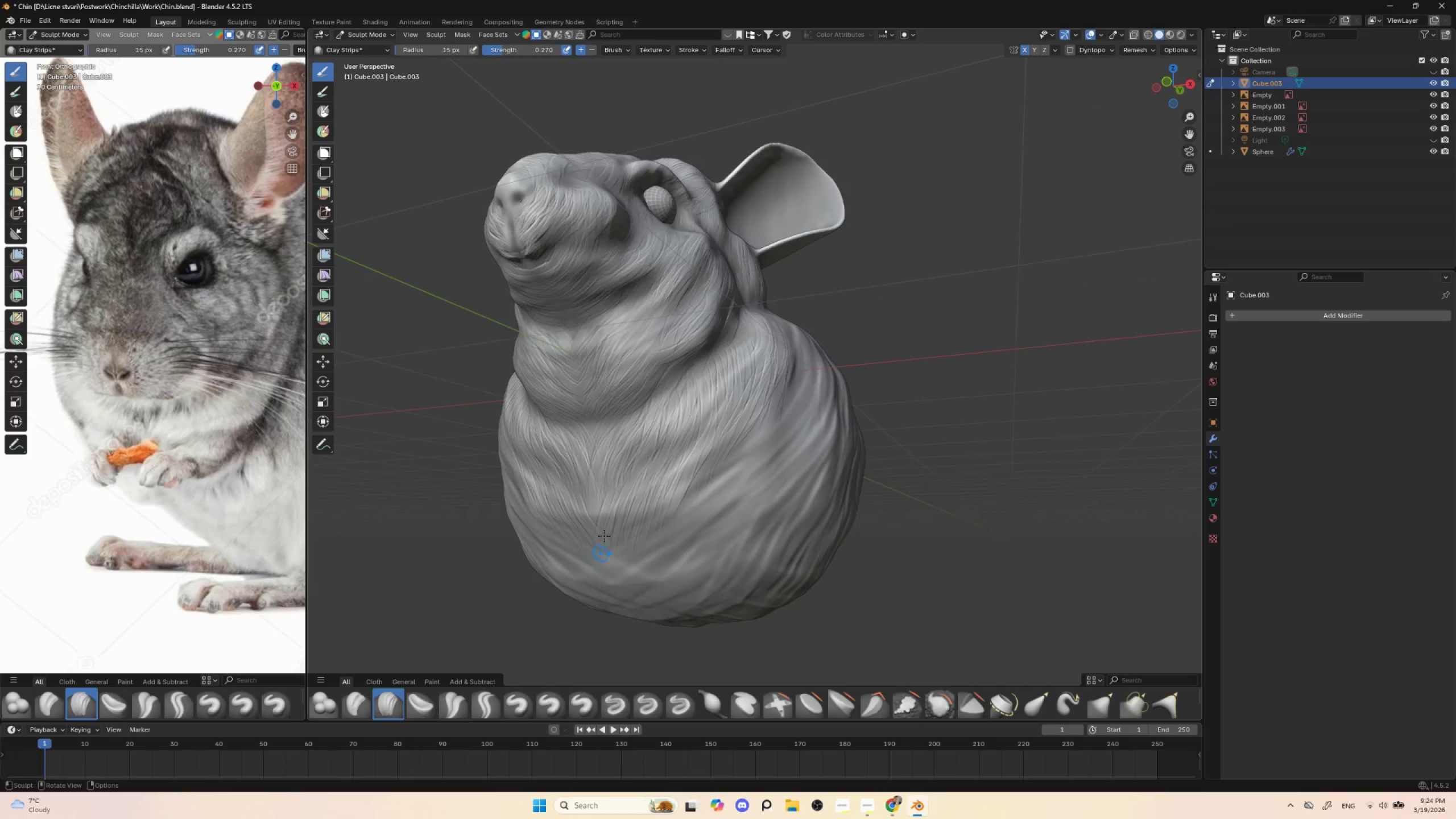 
left_click_drag(start_coordinate=[610, 498], to_coordinate=[599, 553])
 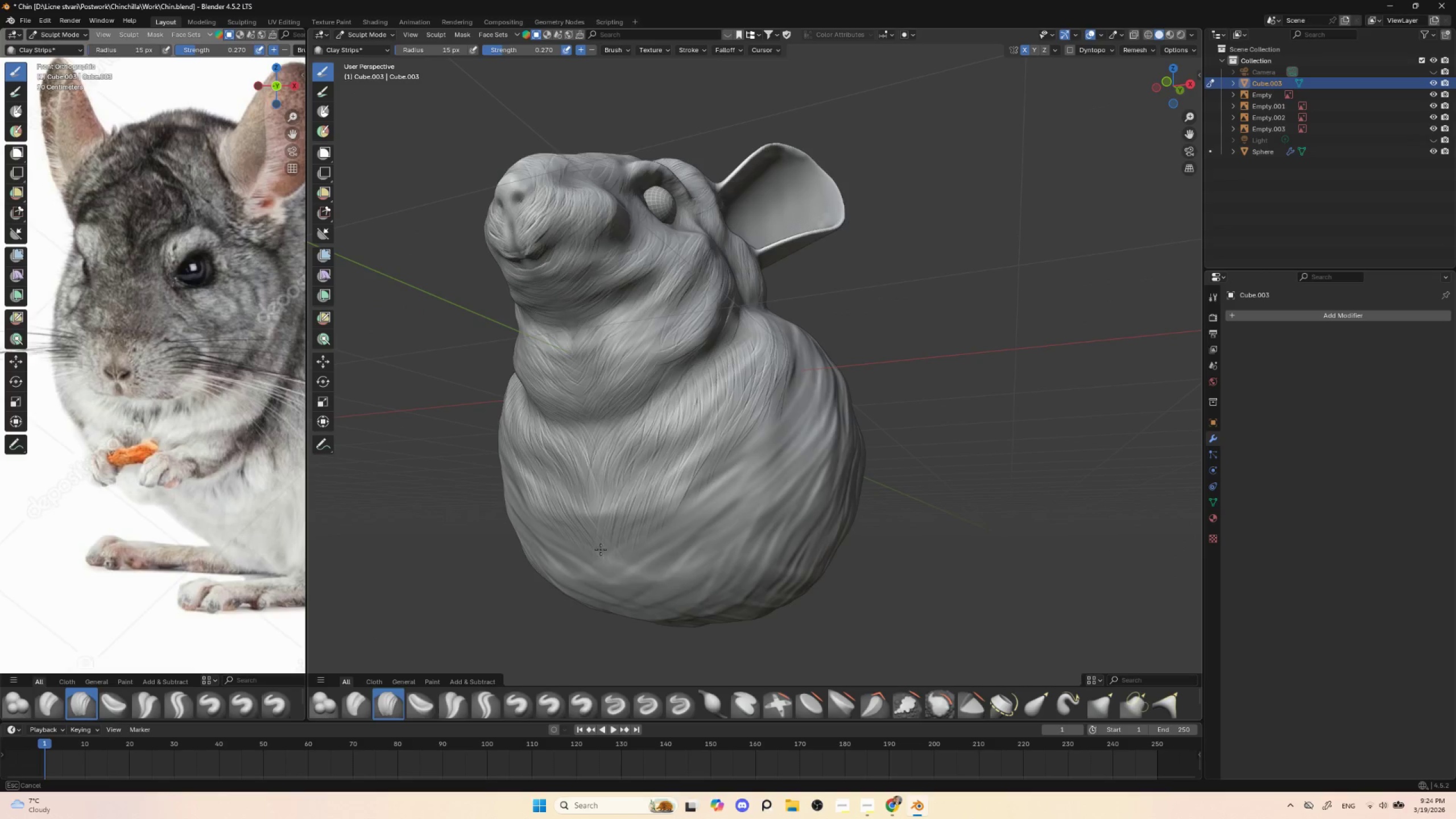 
left_click_drag(start_coordinate=[605, 487], to_coordinate=[592, 551])
 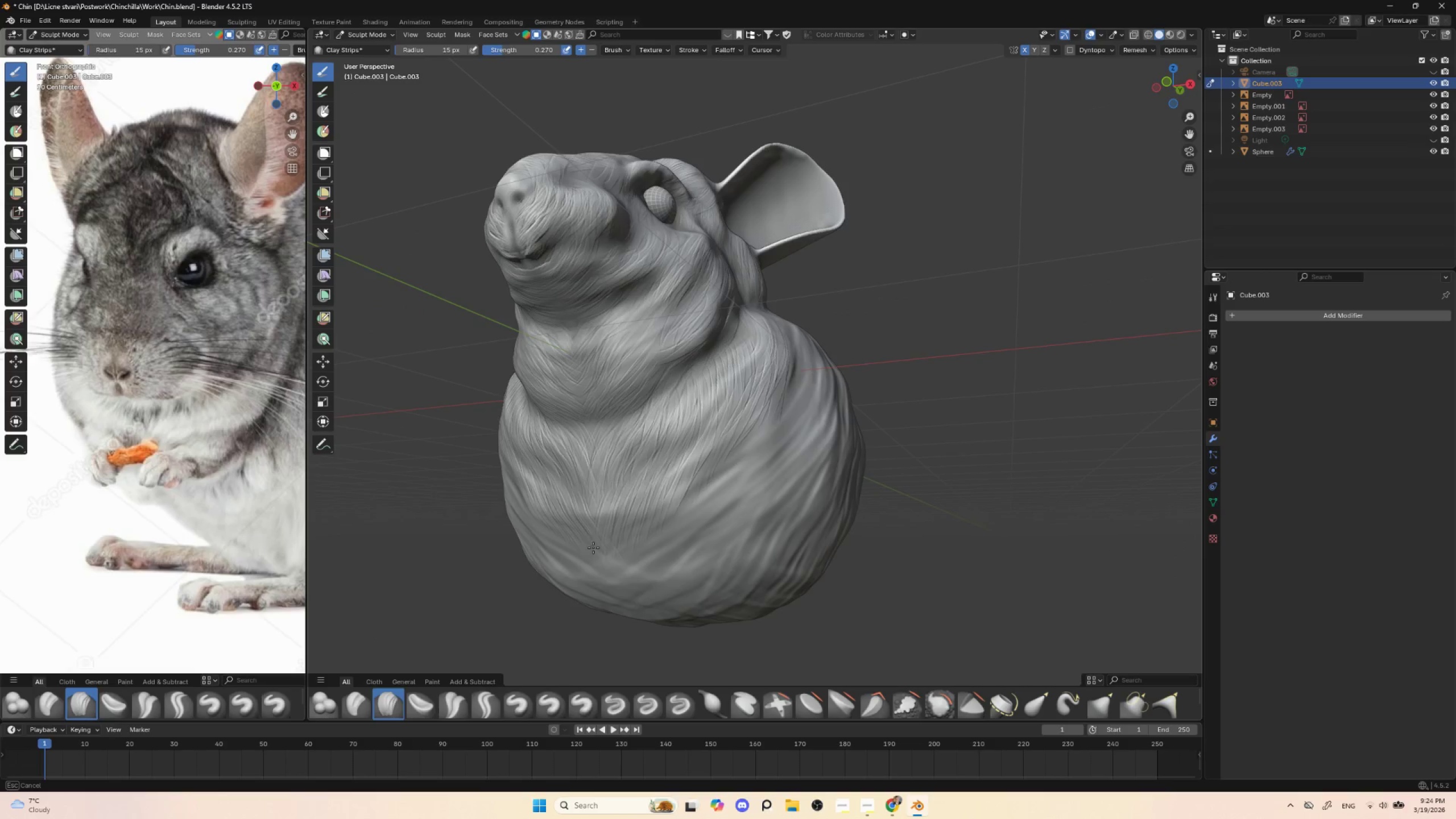 
left_click_drag(start_coordinate=[601, 498], to_coordinate=[597, 571])
 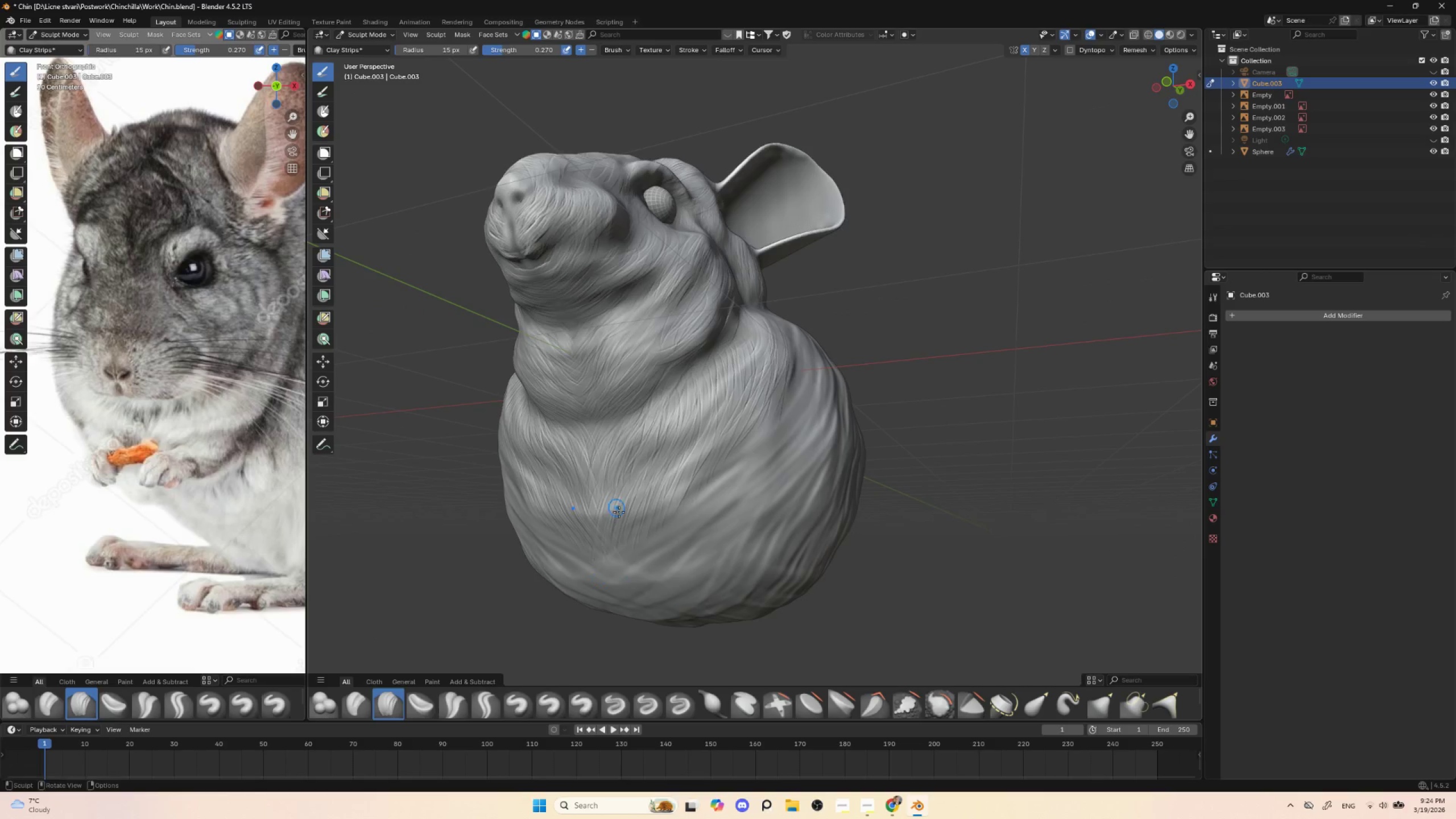 
left_click_drag(start_coordinate=[618, 510], to_coordinate=[622, 566])
 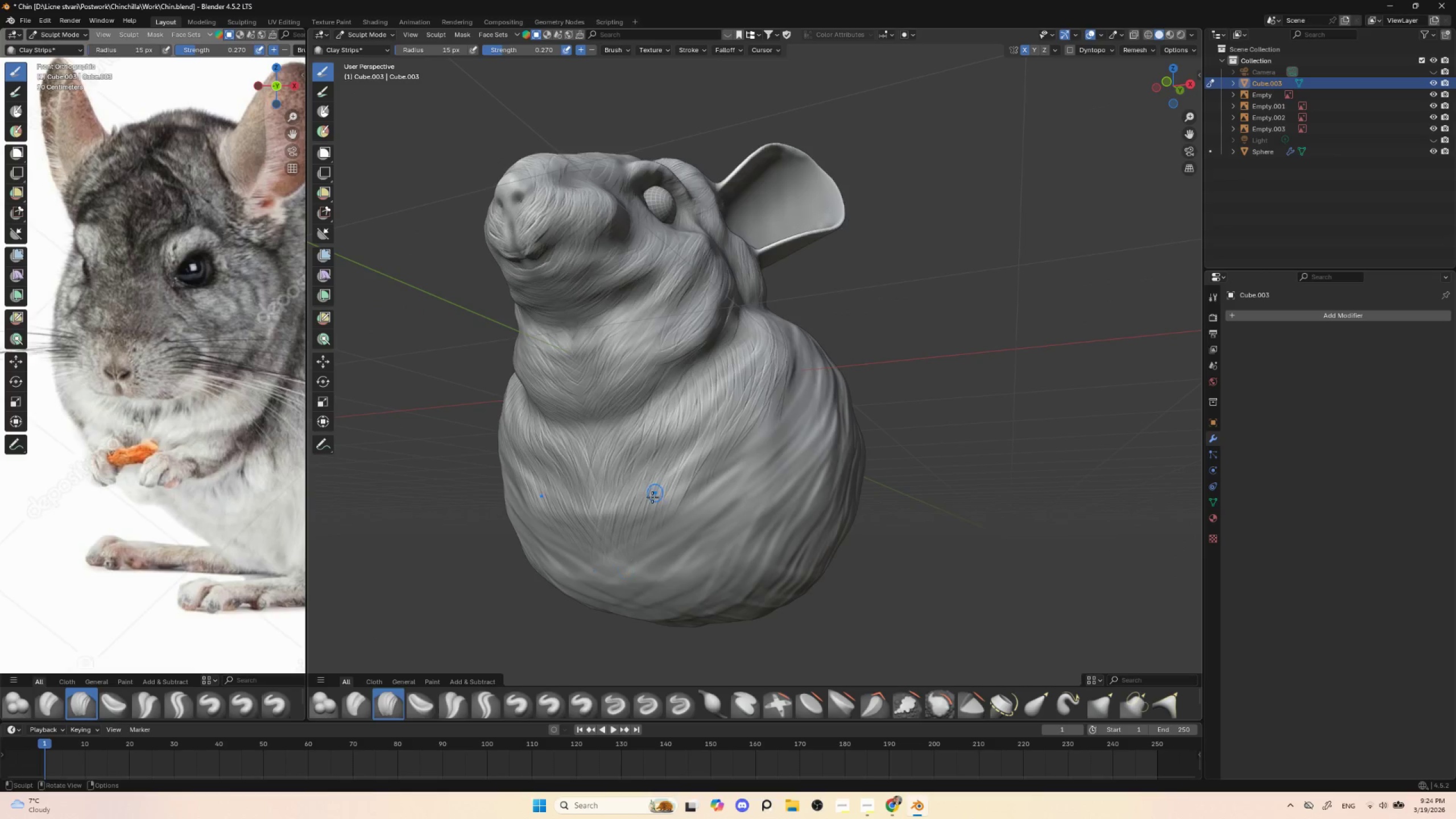 
left_click_drag(start_coordinate=[654, 495], to_coordinate=[632, 569])
 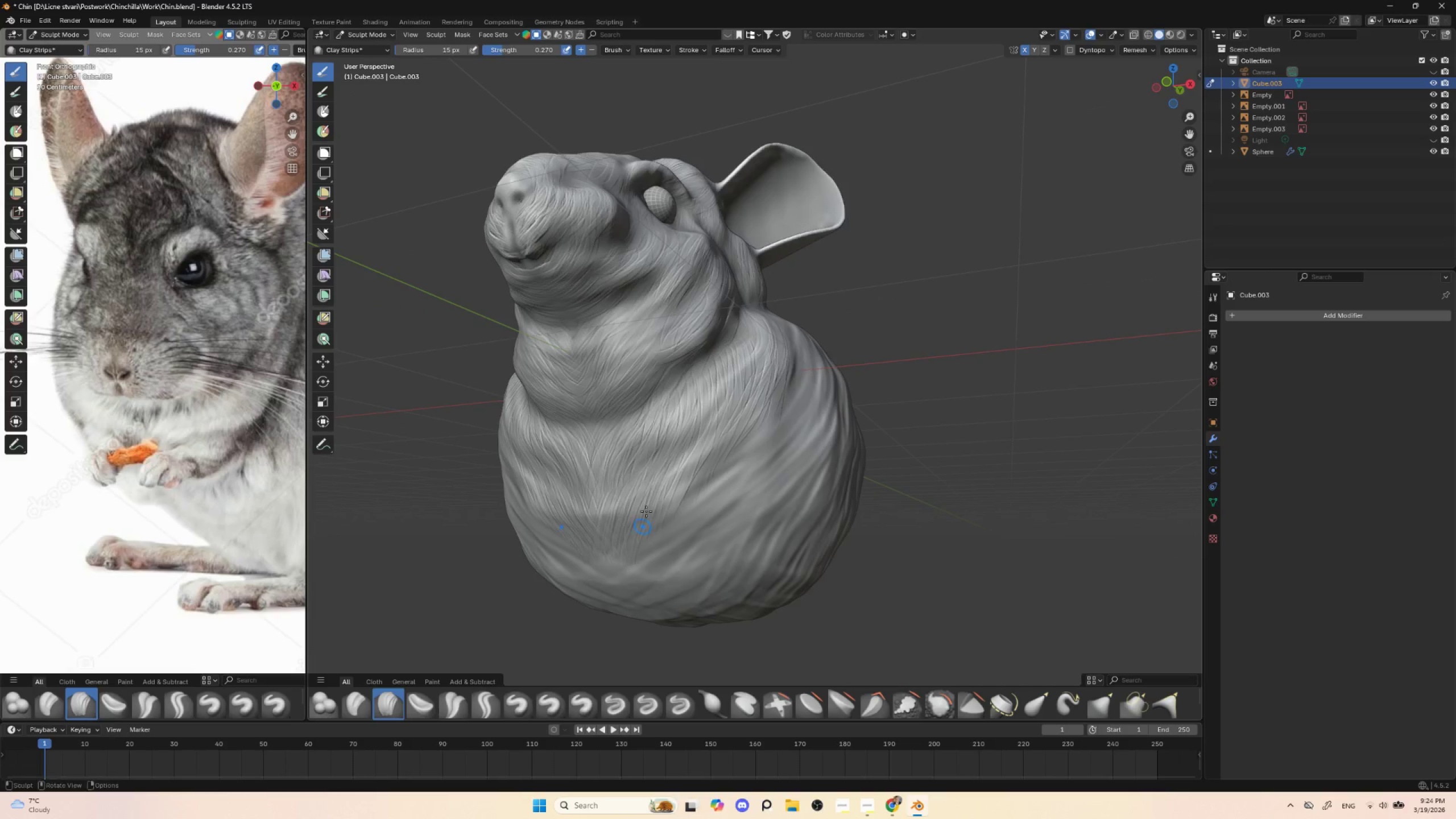 
left_click_drag(start_coordinate=[652, 503], to_coordinate=[649, 574])
 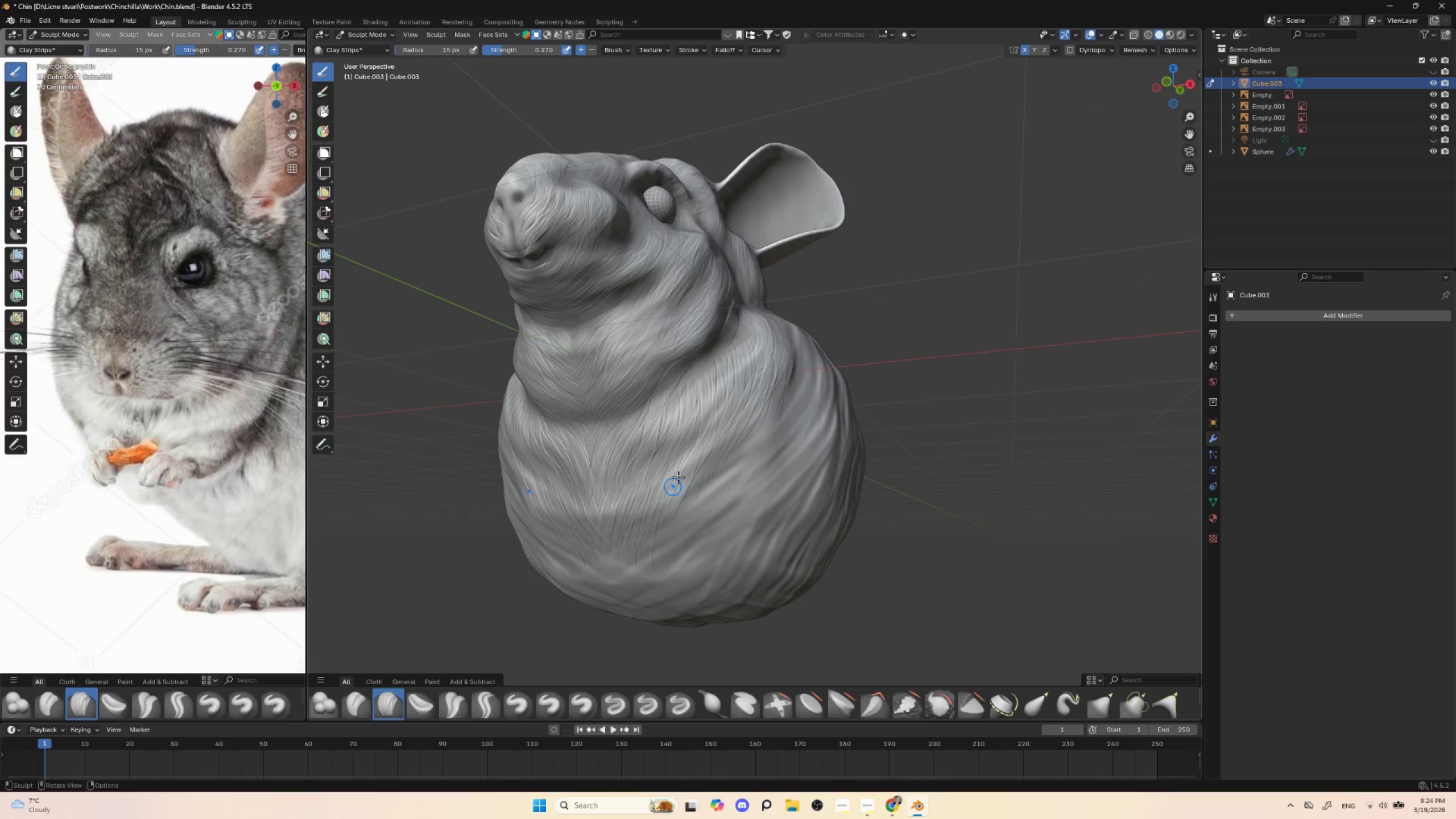 
left_click_drag(start_coordinate=[679, 482], to_coordinate=[671, 547])
 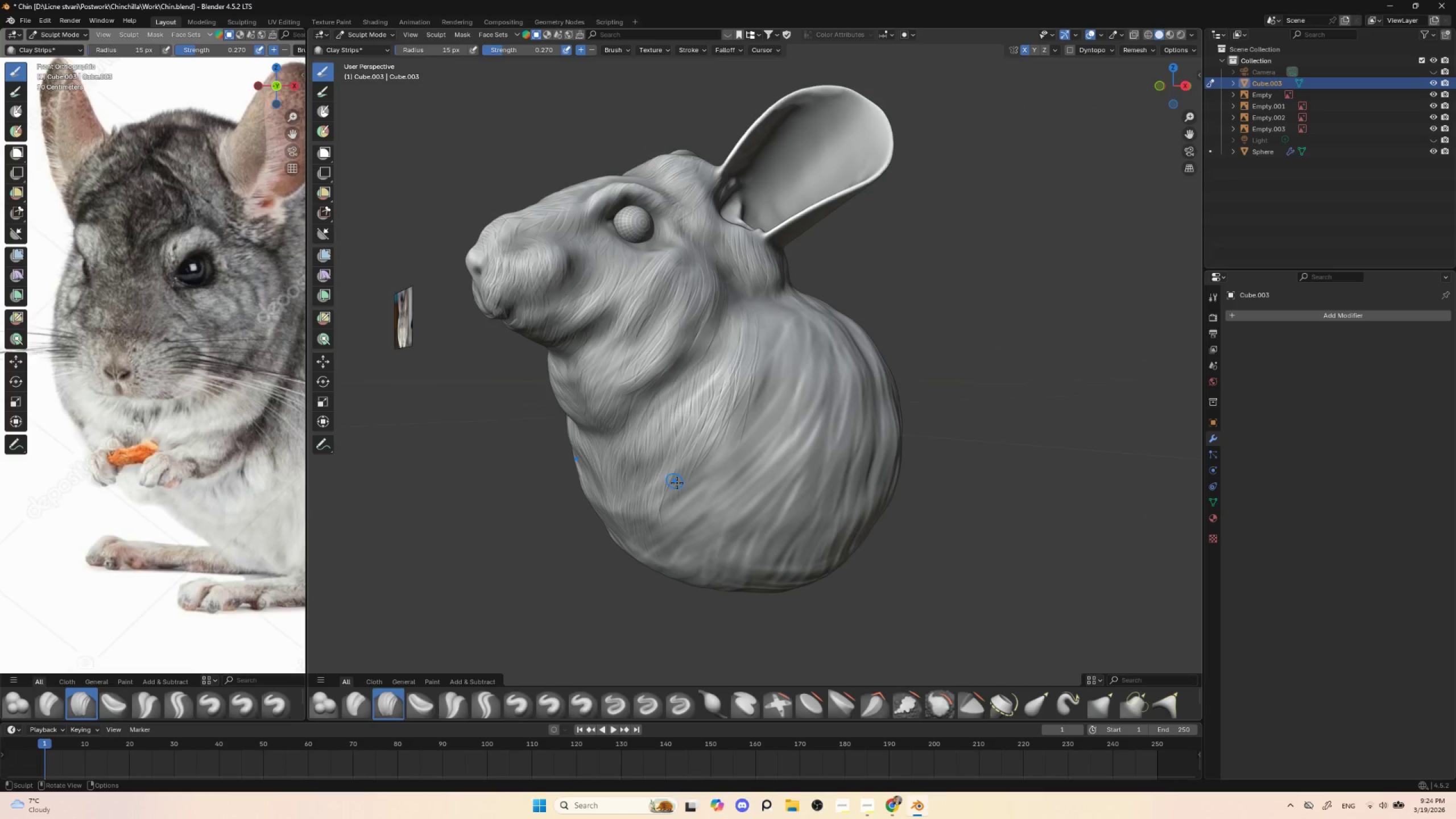 
left_click_drag(start_coordinate=[671, 478], to_coordinate=[650, 527])
 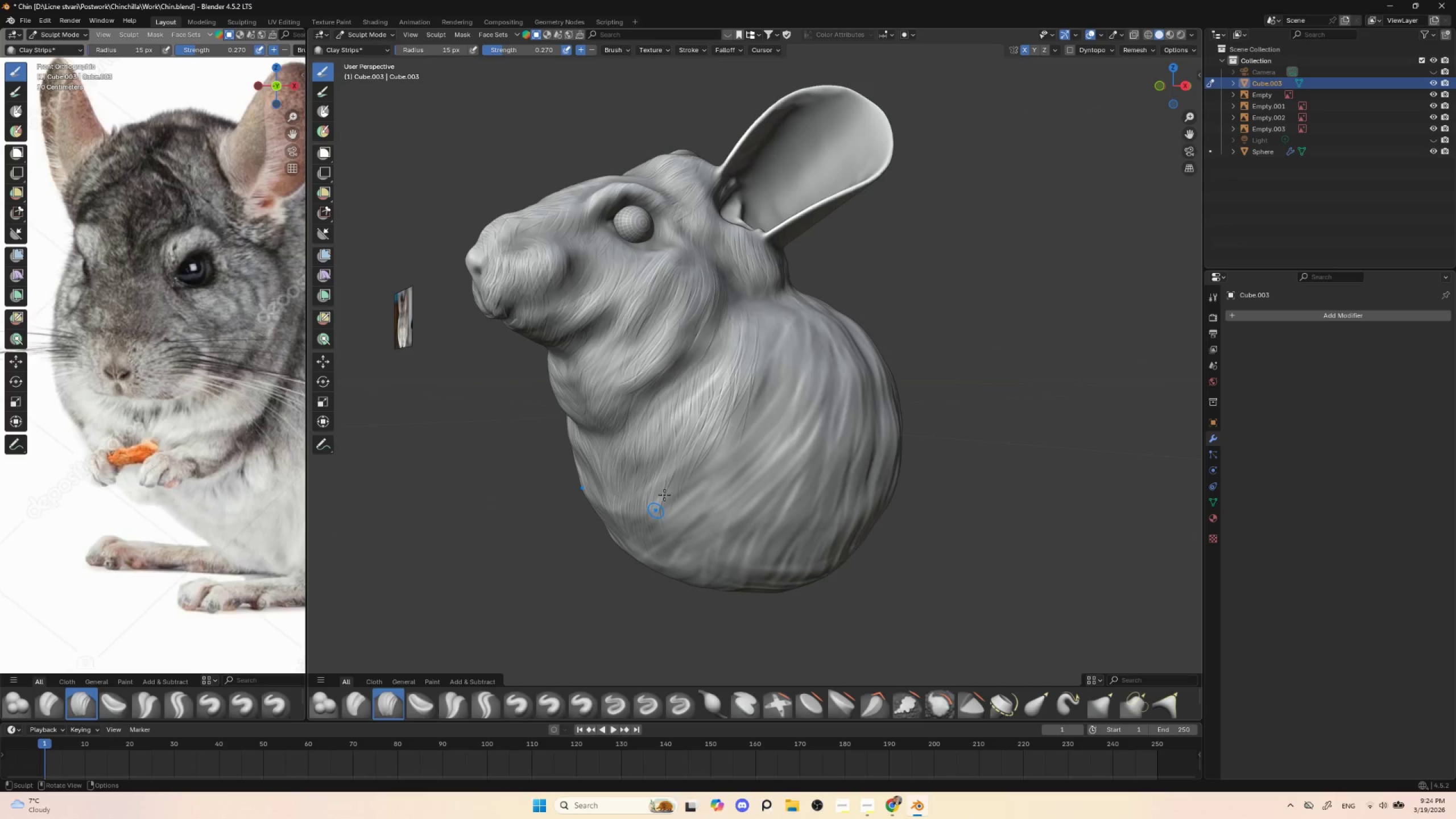 
left_click_drag(start_coordinate=[688, 465], to_coordinate=[660, 521])
 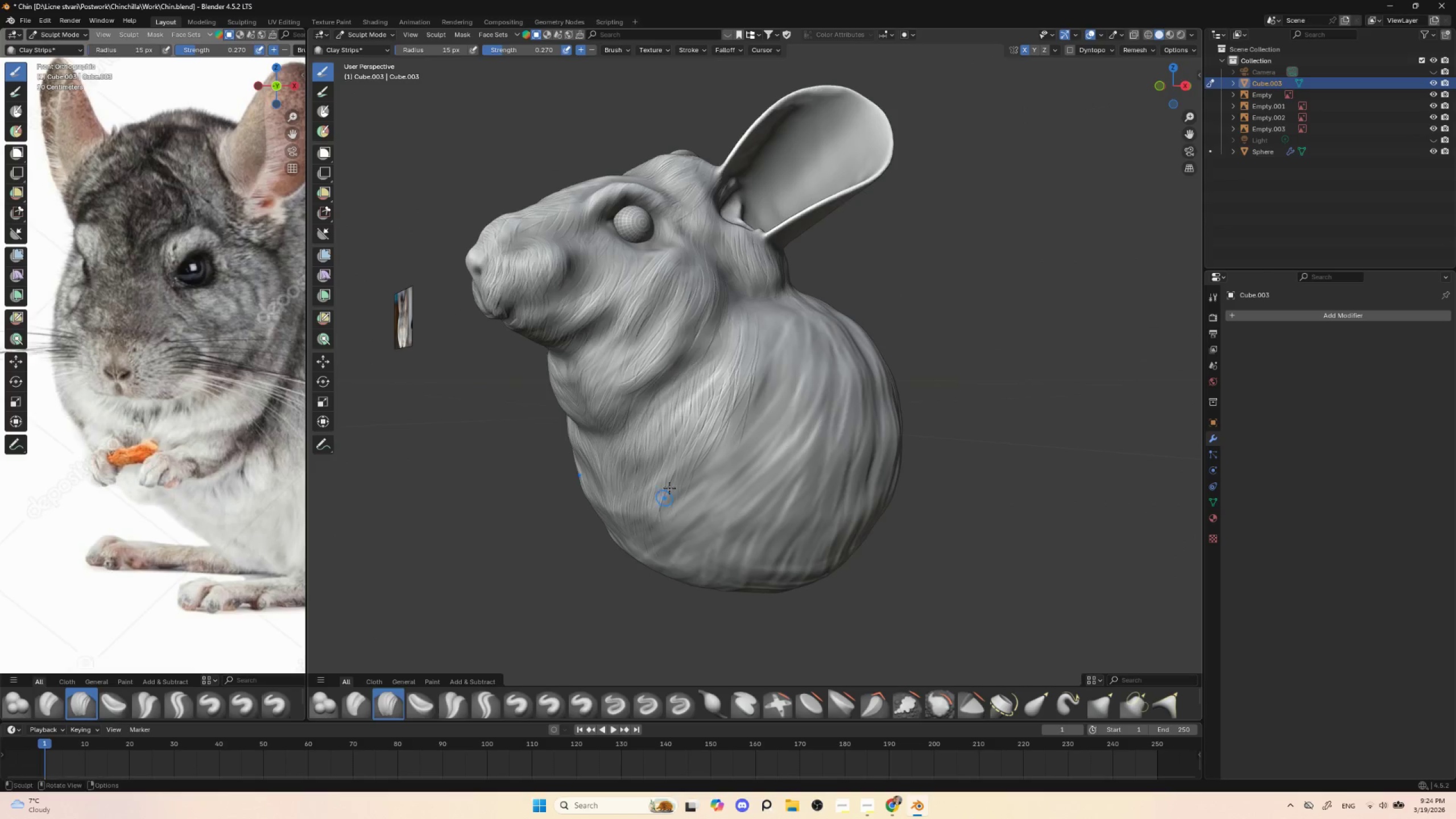 
left_click_drag(start_coordinate=[692, 463], to_coordinate=[668, 511])
 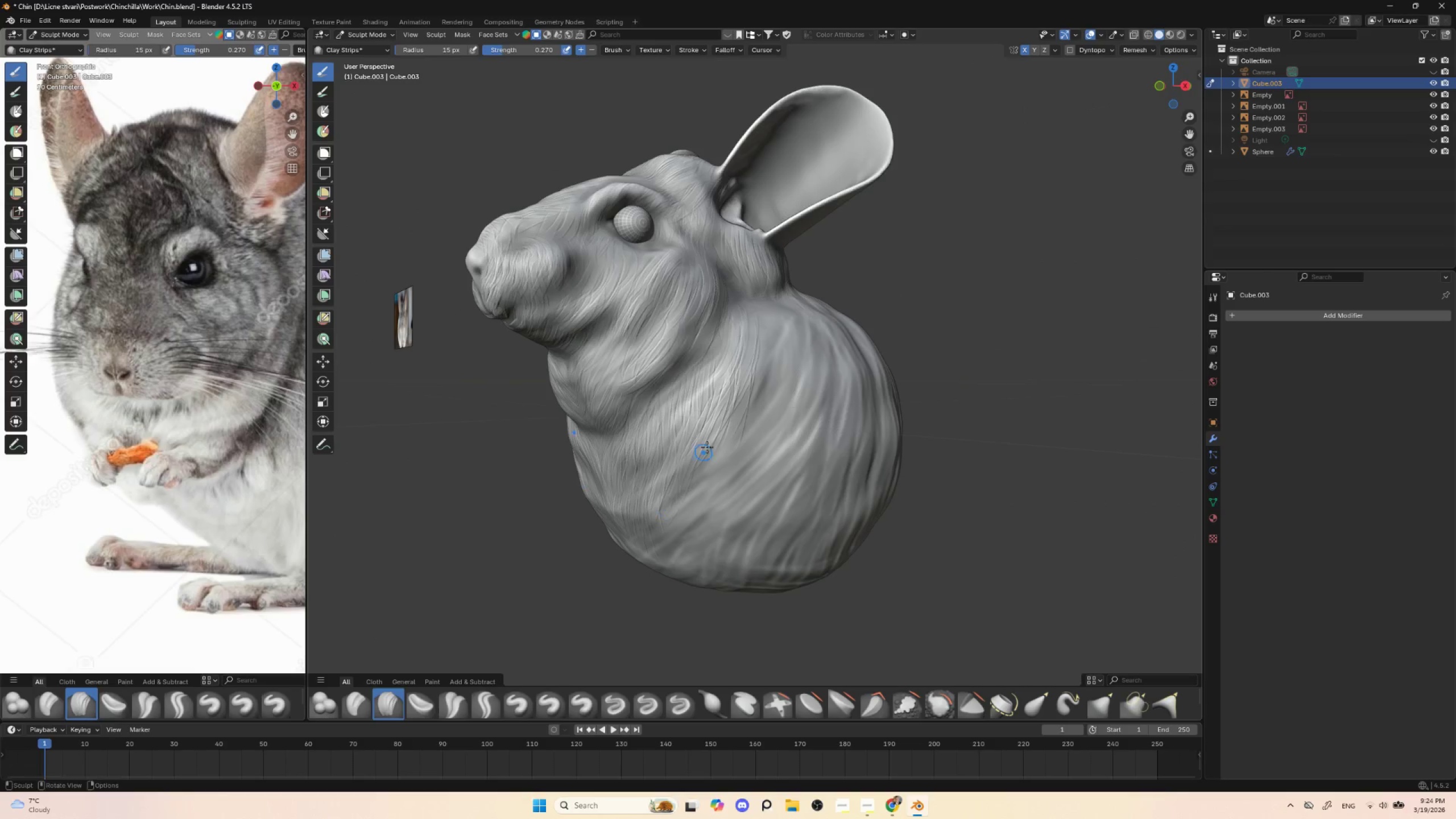 
left_click_drag(start_coordinate=[713, 443], to_coordinate=[672, 502])
 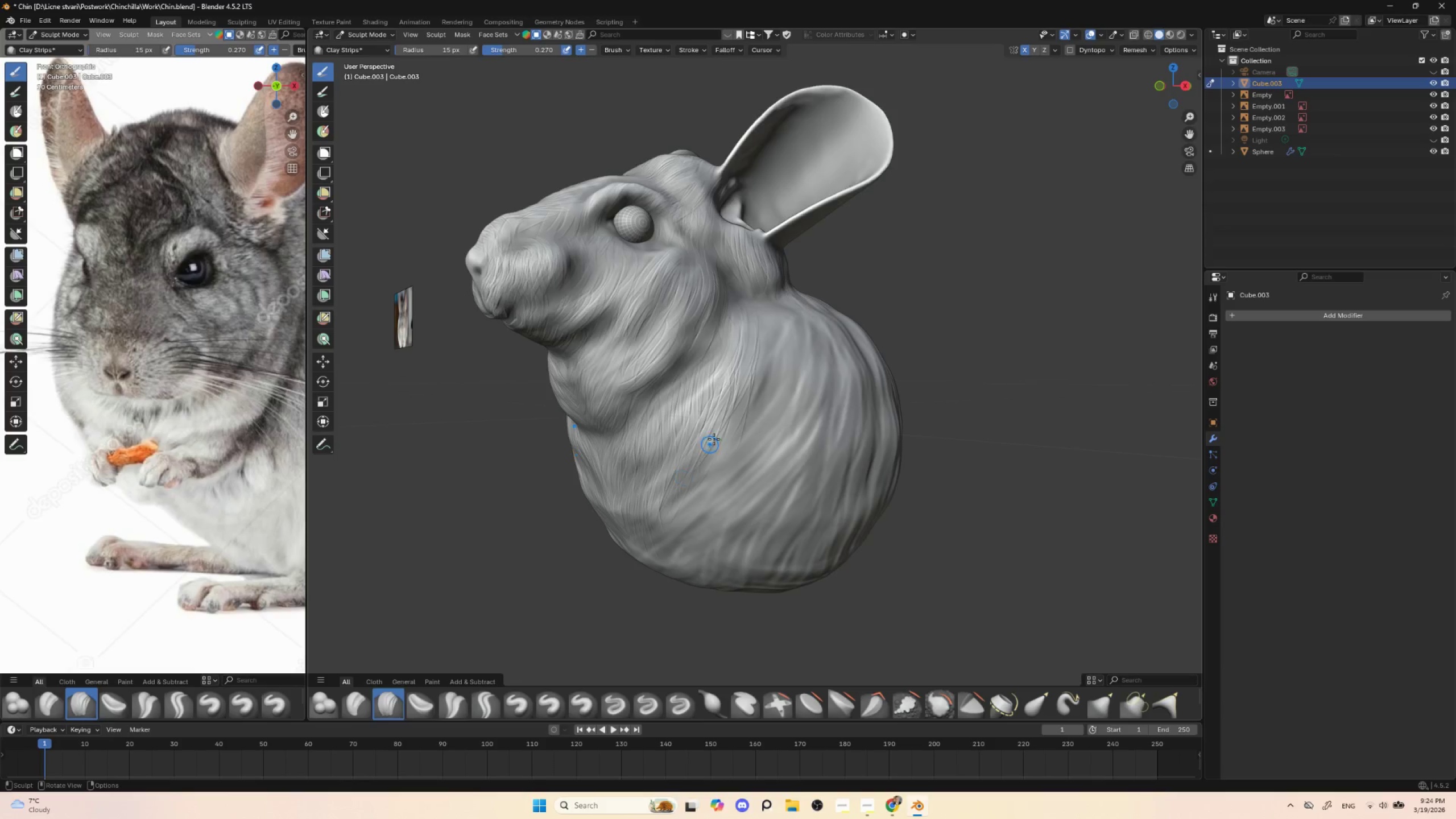 
left_click_drag(start_coordinate=[725, 426], to_coordinate=[679, 487])
 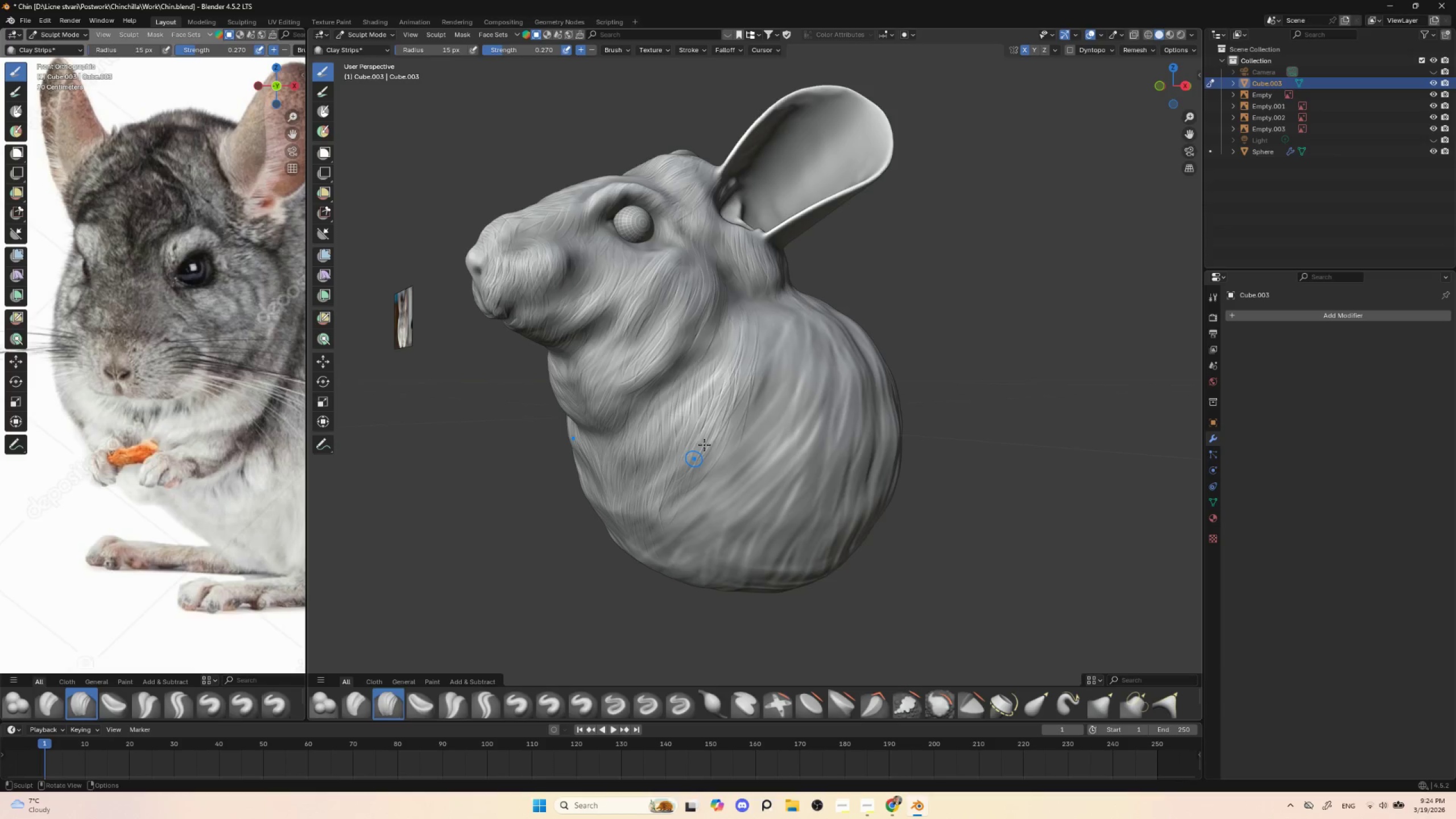 
left_click_drag(start_coordinate=[731, 406], to_coordinate=[682, 480])
 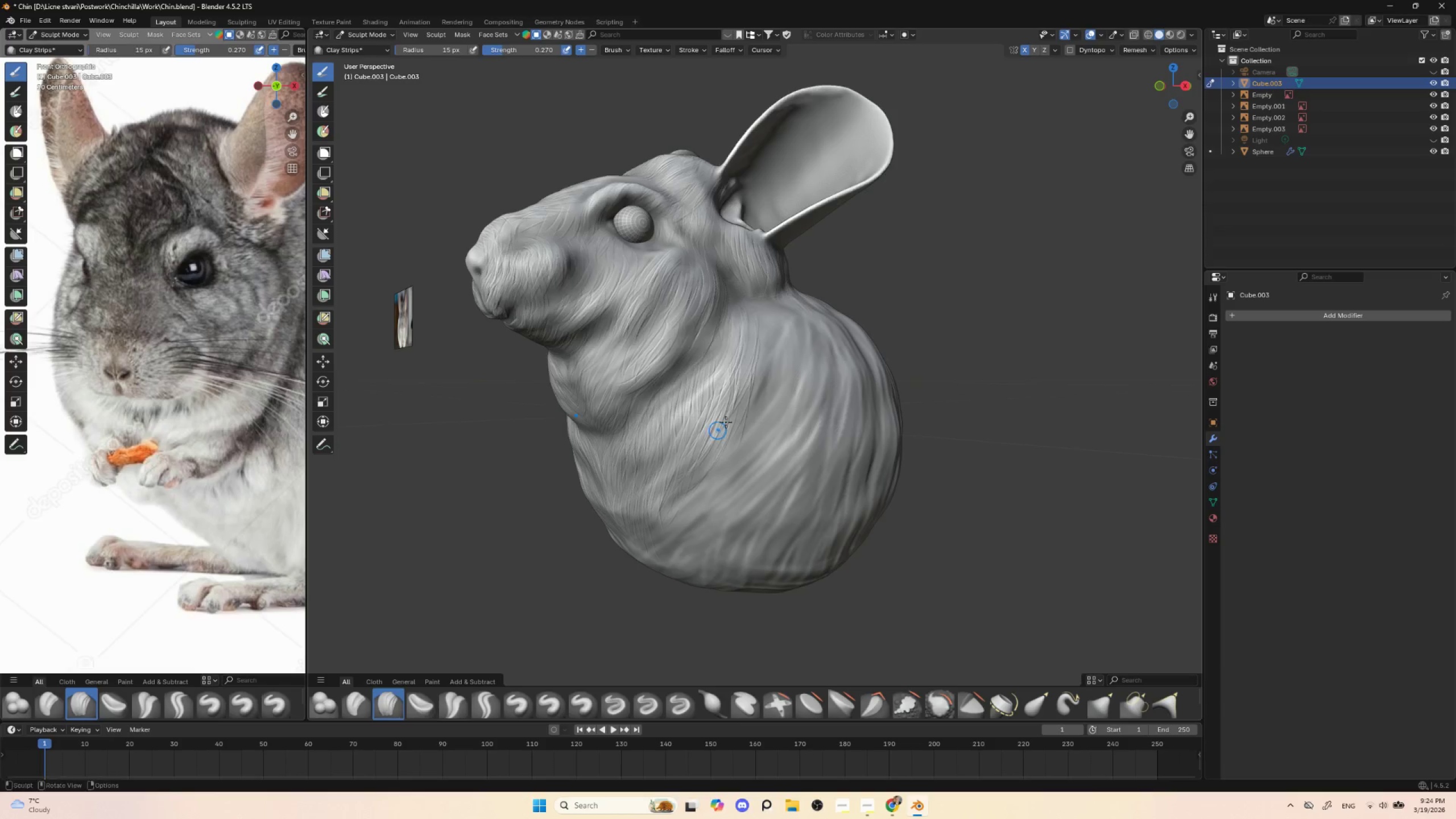 
left_click_drag(start_coordinate=[744, 402], to_coordinate=[688, 476])
 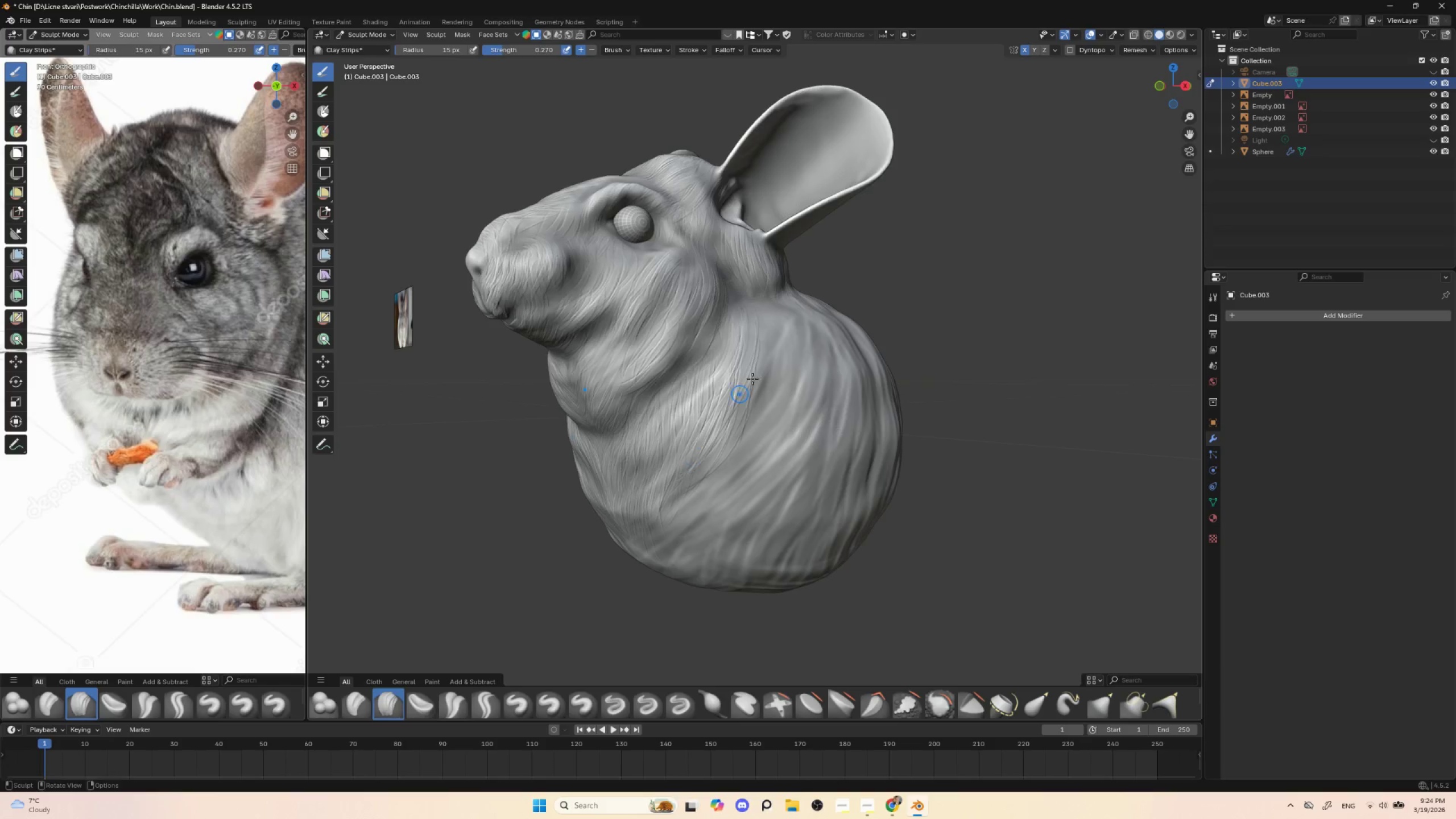 
left_click_drag(start_coordinate=[760, 371], to_coordinate=[711, 476])
 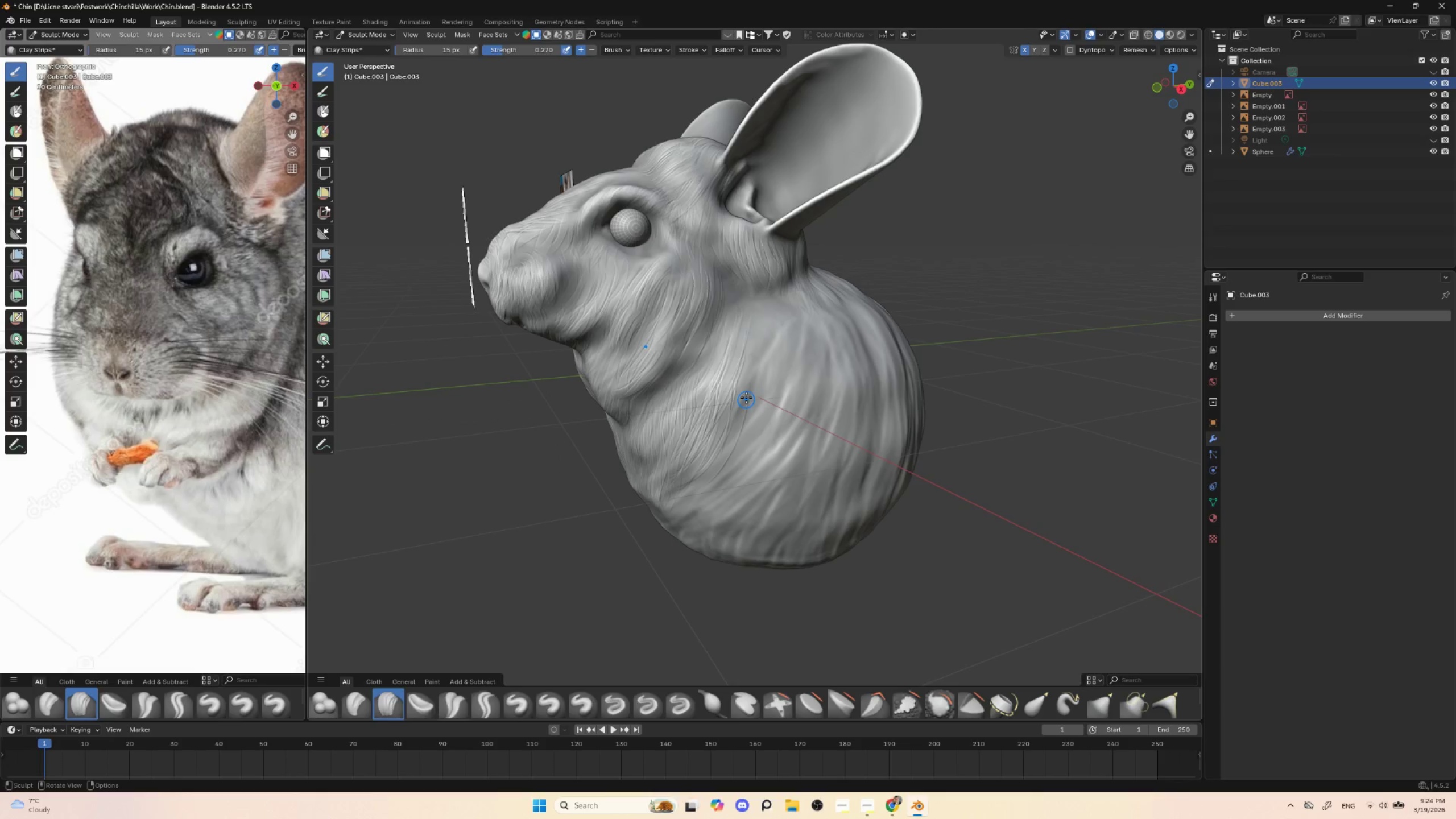 
left_click_drag(start_coordinate=[752, 359], to_coordinate=[733, 432])
 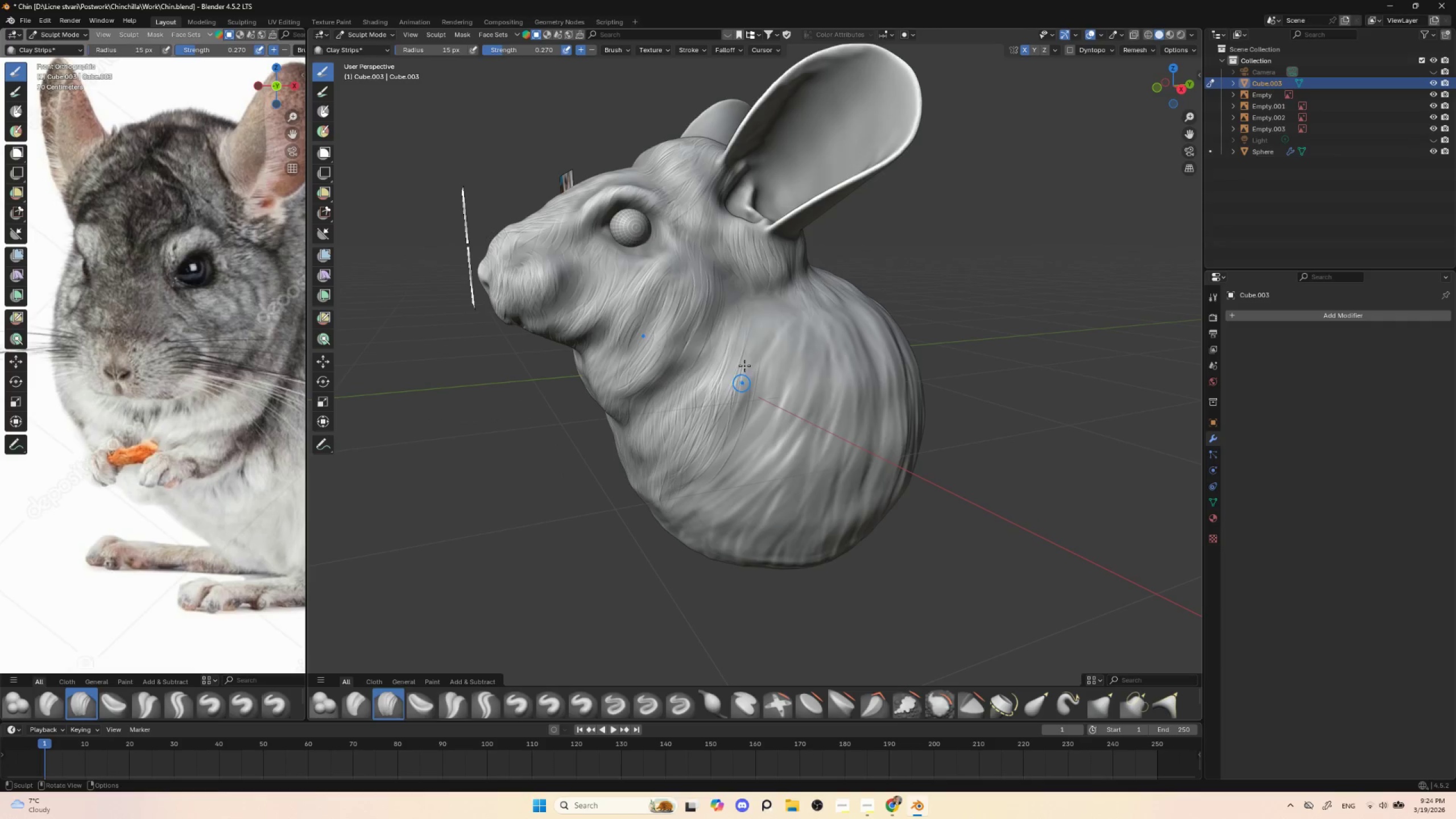 
left_click_drag(start_coordinate=[760, 340], to_coordinate=[742, 410])
 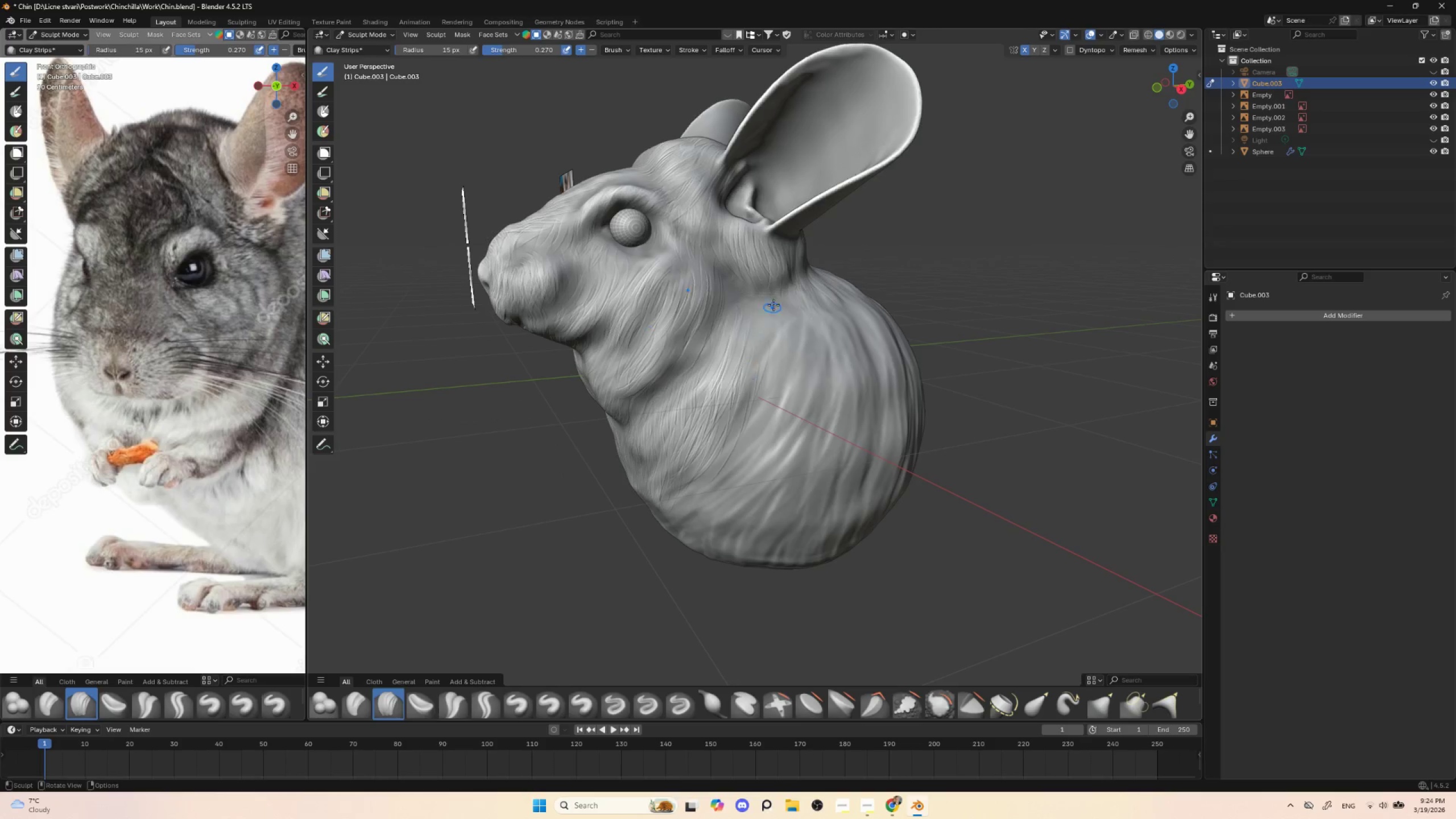 
left_click_drag(start_coordinate=[764, 321], to_coordinate=[745, 365])
 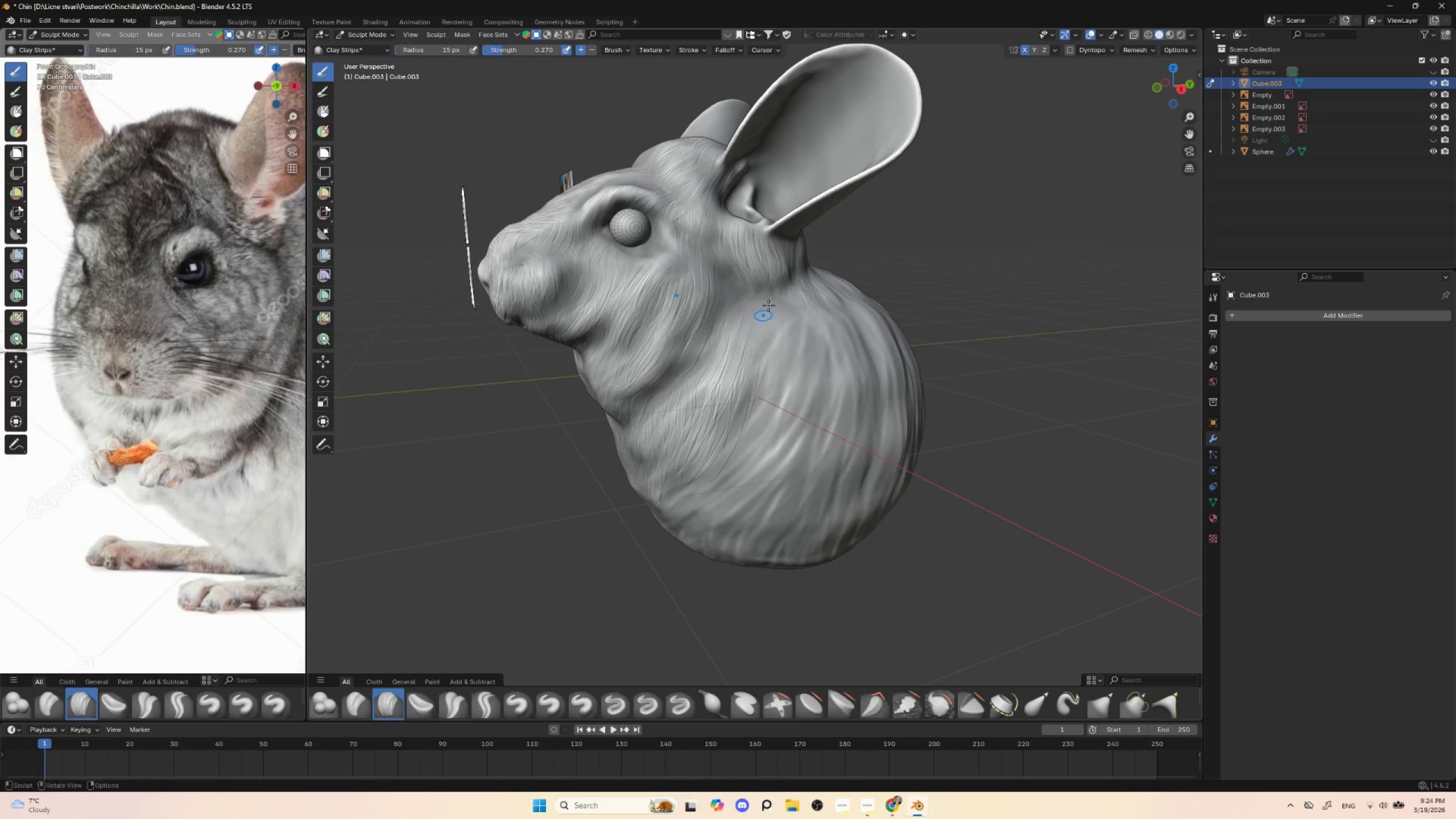 
left_click_drag(start_coordinate=[766, 309], to_coordinate=[745, 372])
 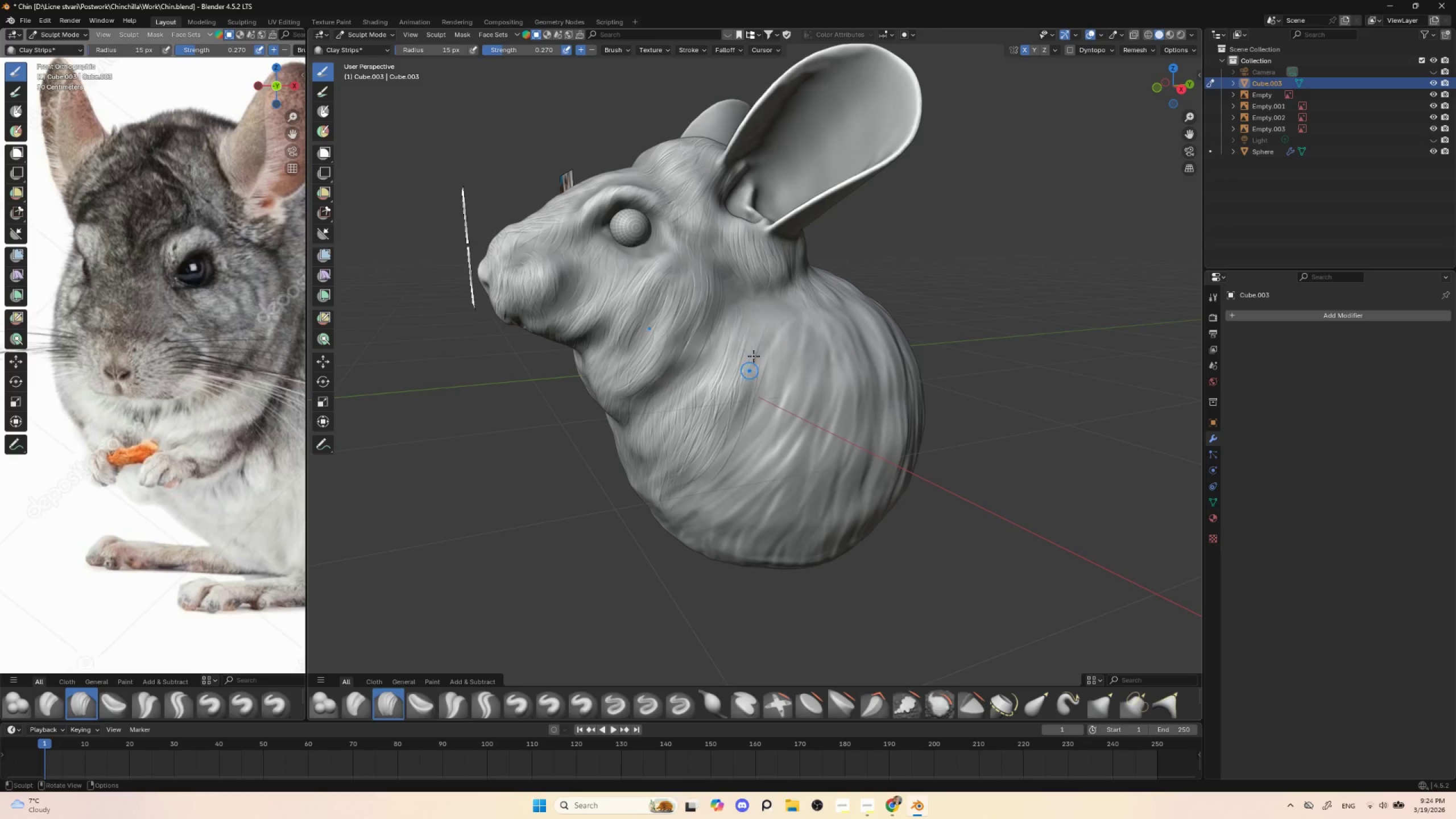 
left_click_drag(start_coordinate=[763, 310], to_coordinate=[748, 371])
 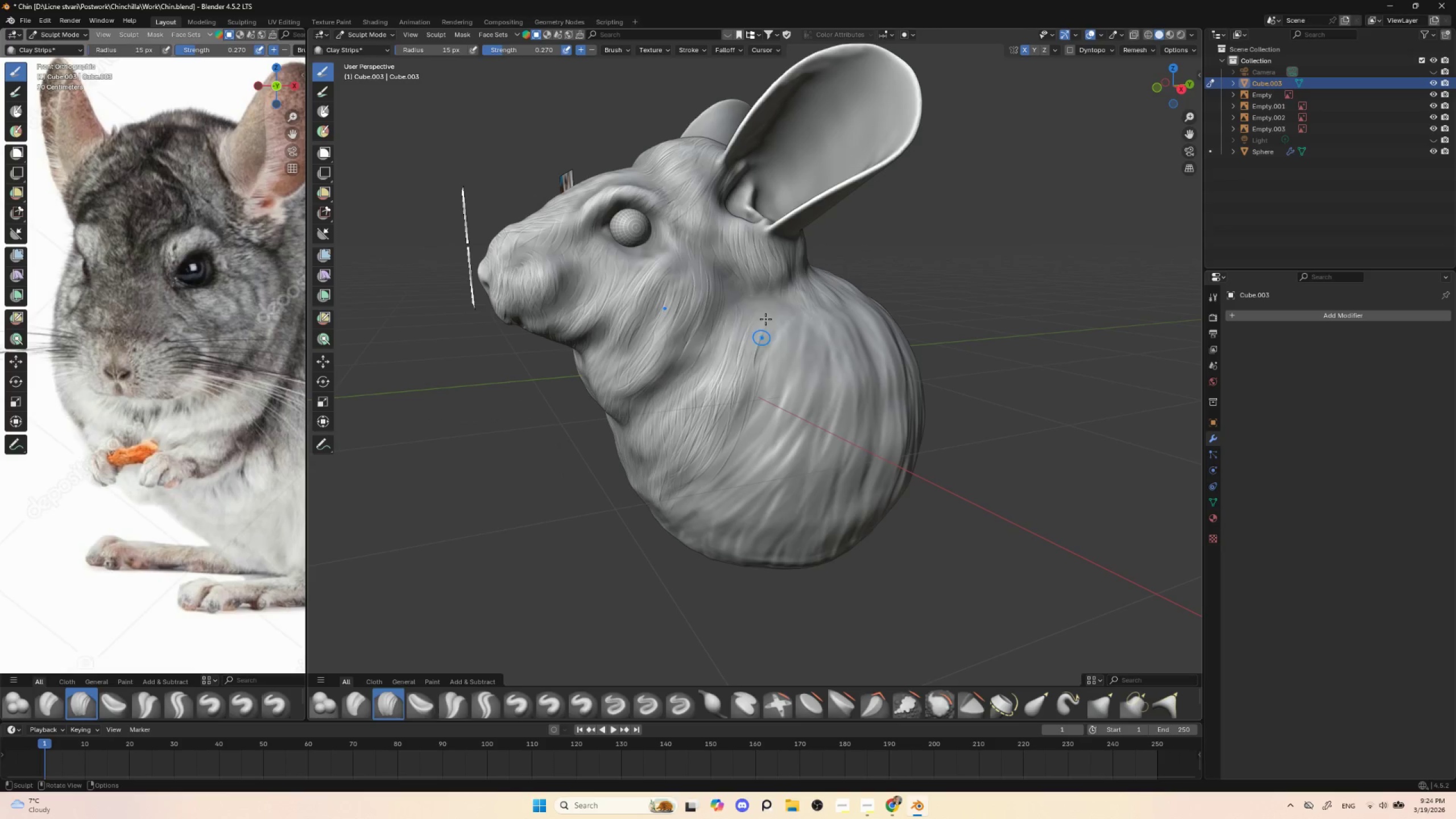 
left_click_drag(start_coordinate=[775, 305], to_coordinate=[754, 374])
 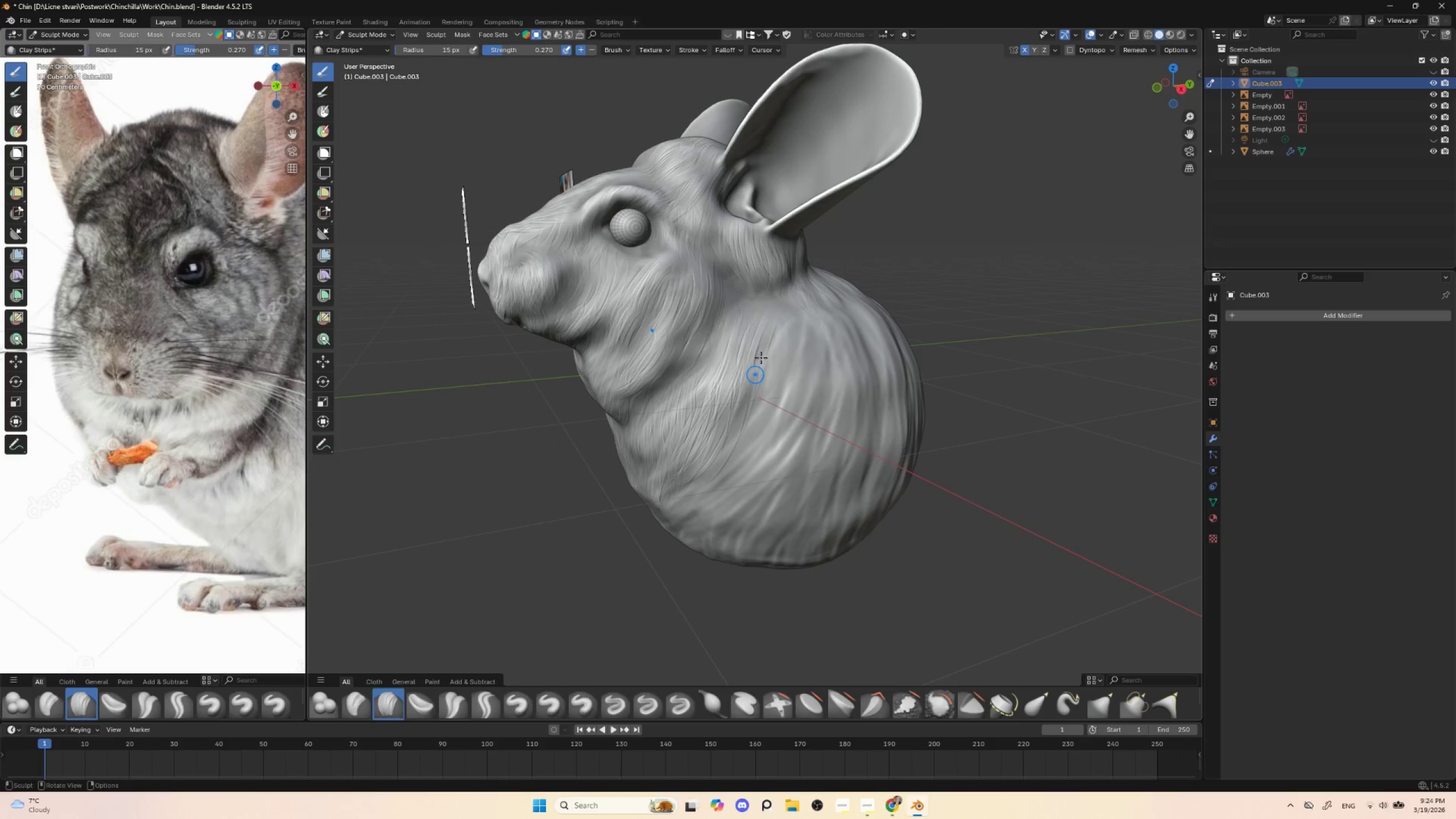 
left_click_drag(start_coordinate=[780, 301], to_coordinate=[755, 380])
 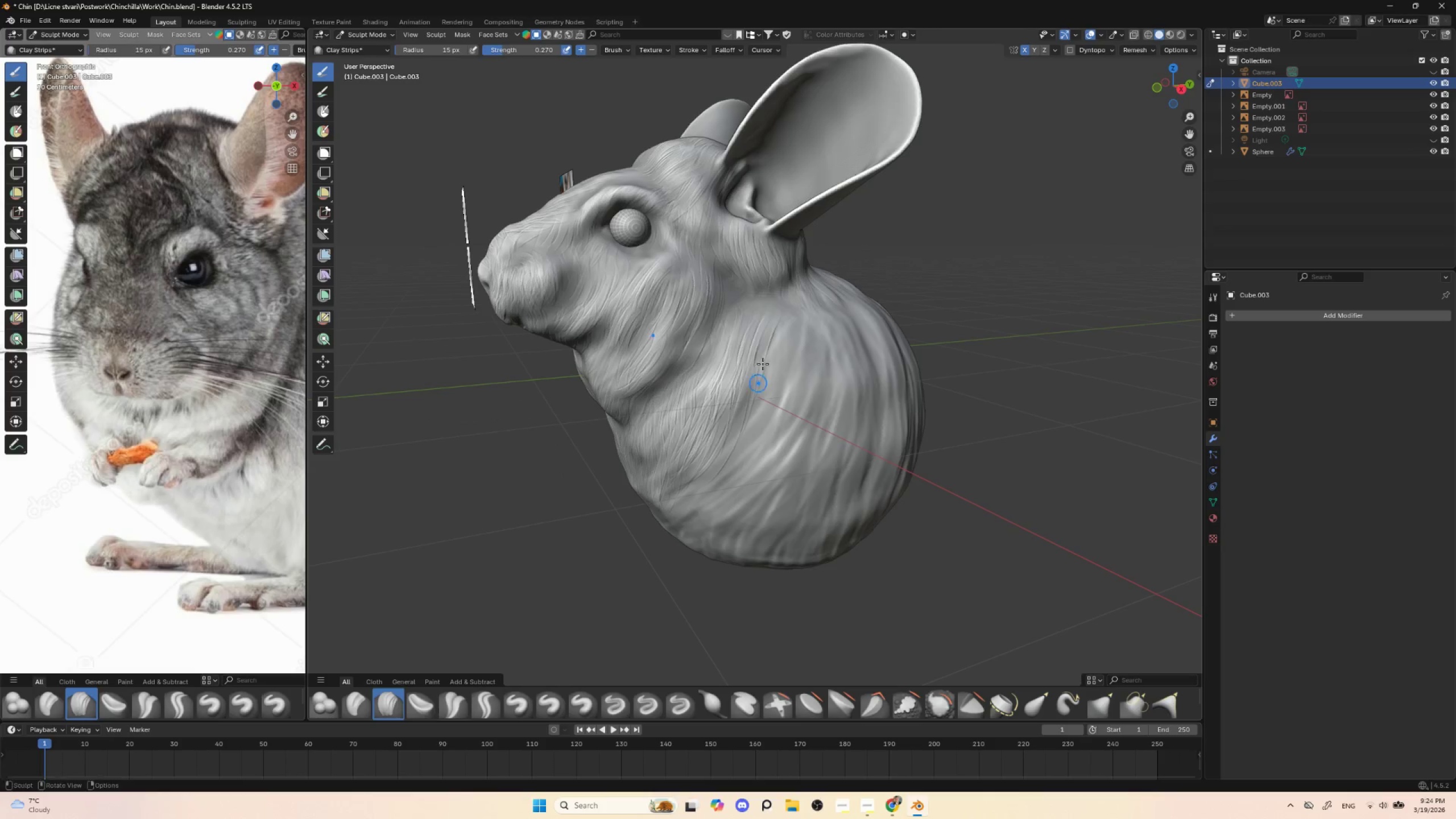 
left_click_drag(start_coordinate=[767, 305], to_coordinate=[745, 380])
 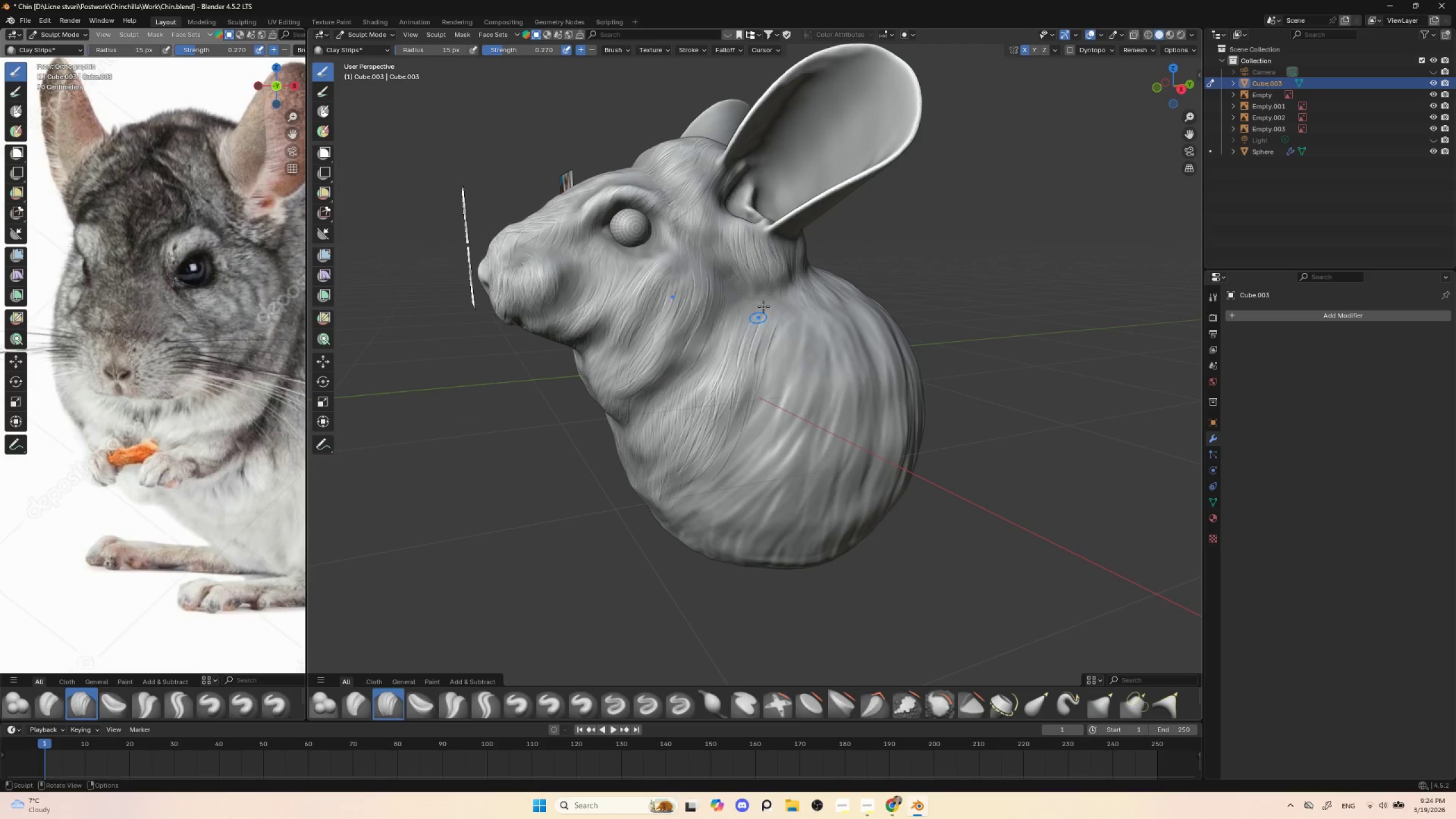 
left_click_drag(start_coordinate=[763, 307], to_coordinate=[743, 374])
 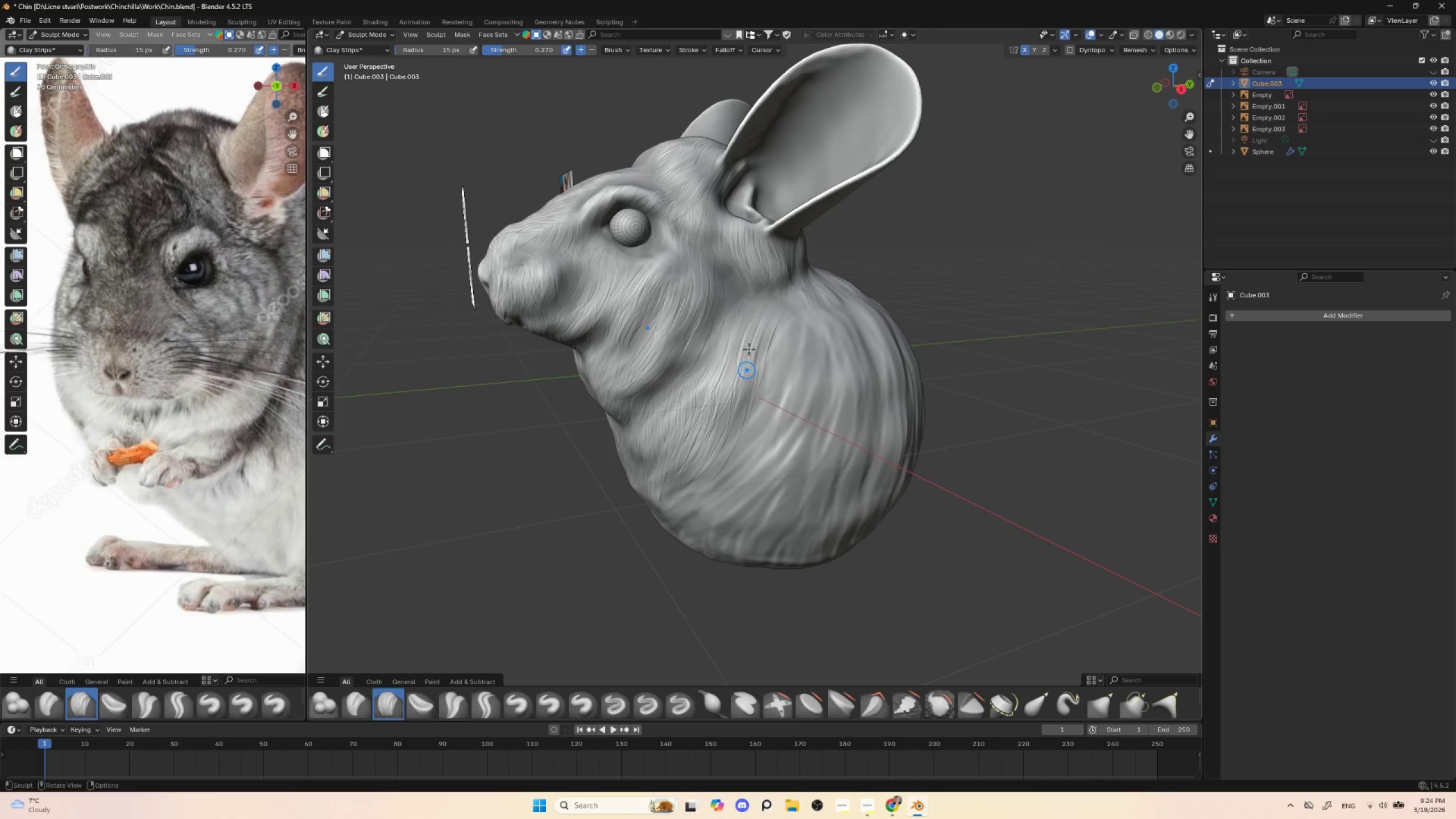 
left_click_drag(start_coordinate=[754, 301], to_coordinate=[735, 377])
 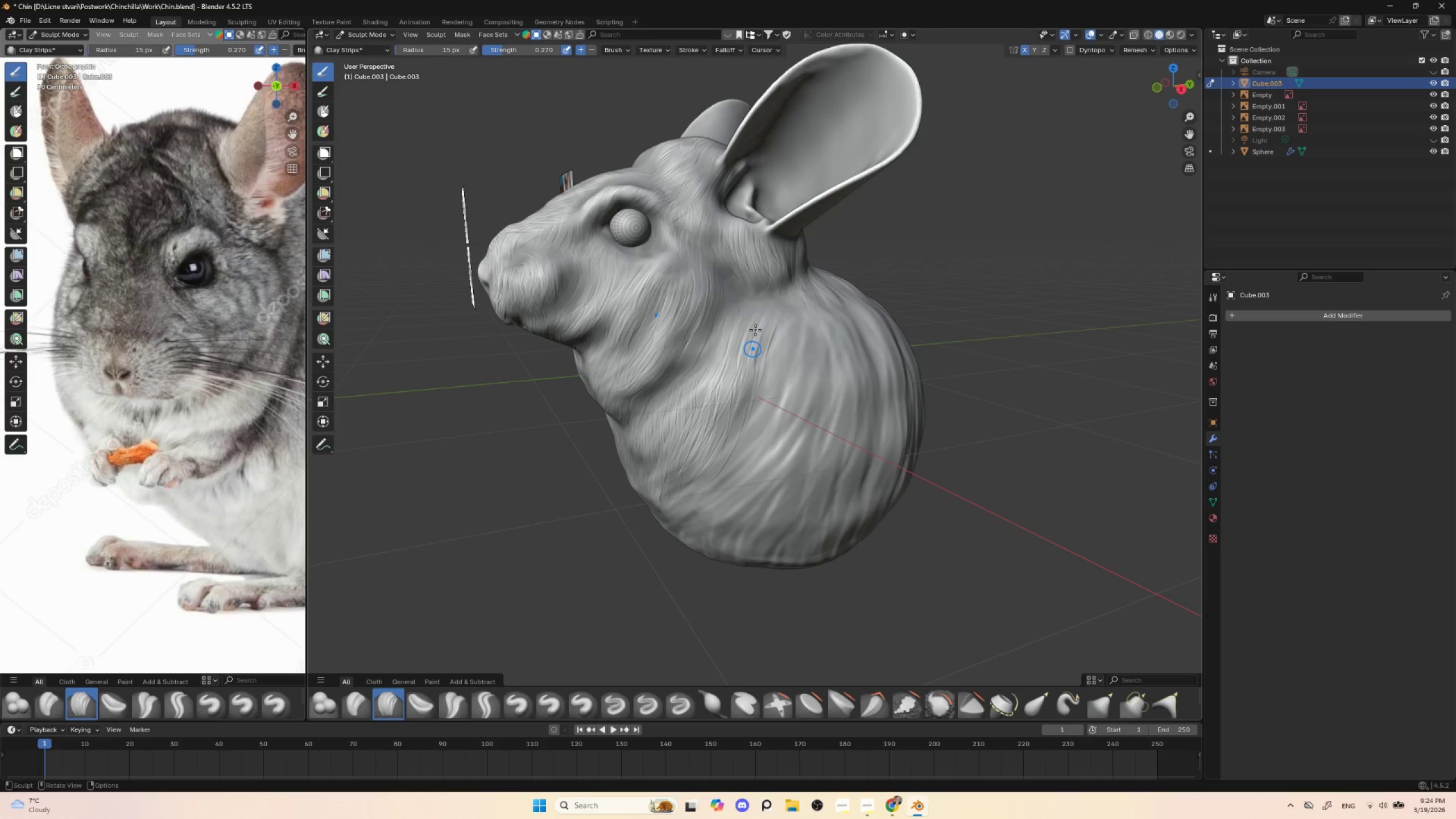 
left_click_drag(start_coordinate=[760, 315], to_coordinate=[749, 398])
 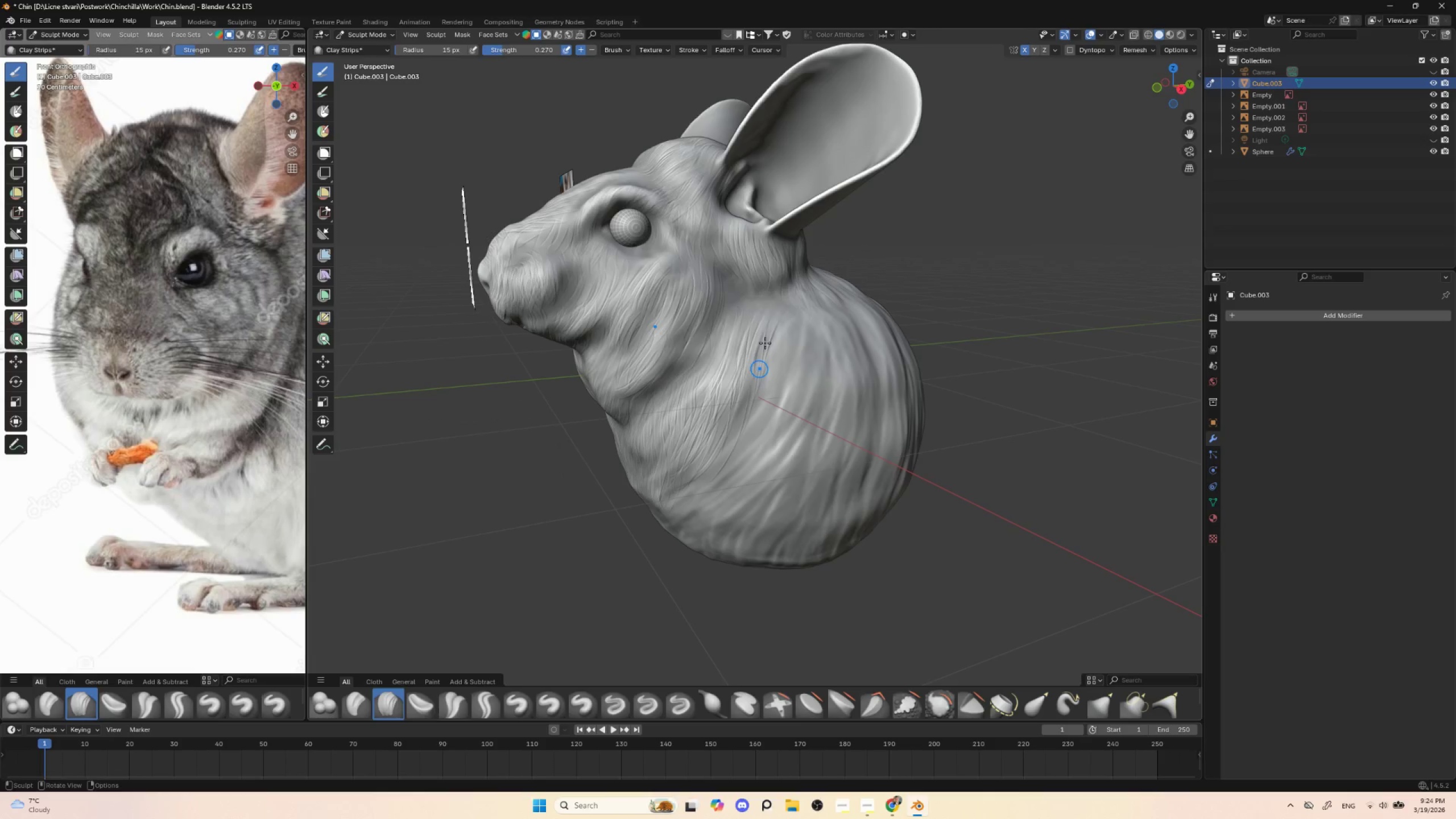 
left_click_drag(start_coordinate=[768, 326], to_coordinate=[746, 426])
 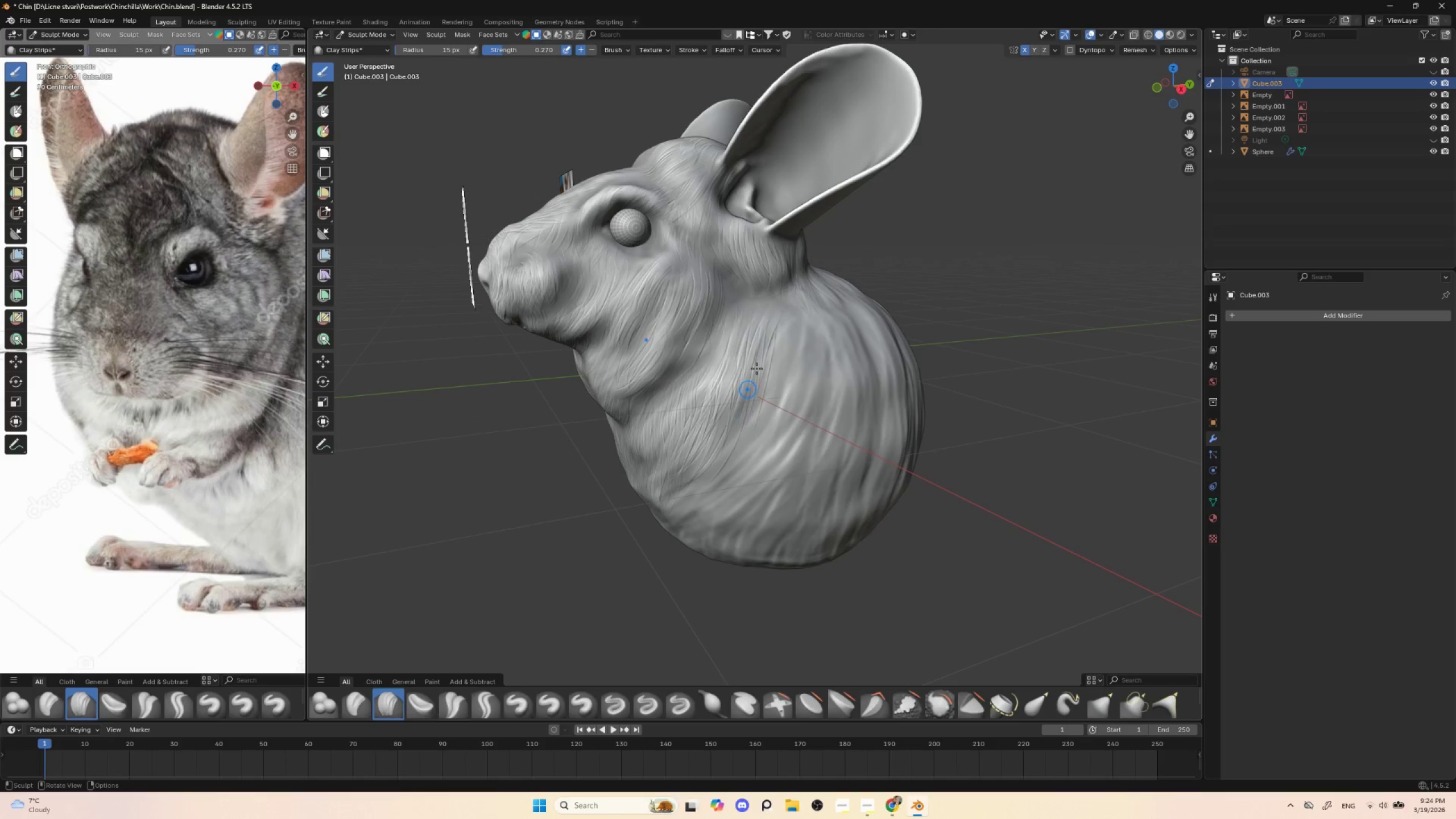 
left_click_drag(start_coordinate=[758, 367], to_coordinate=[718, 444])
 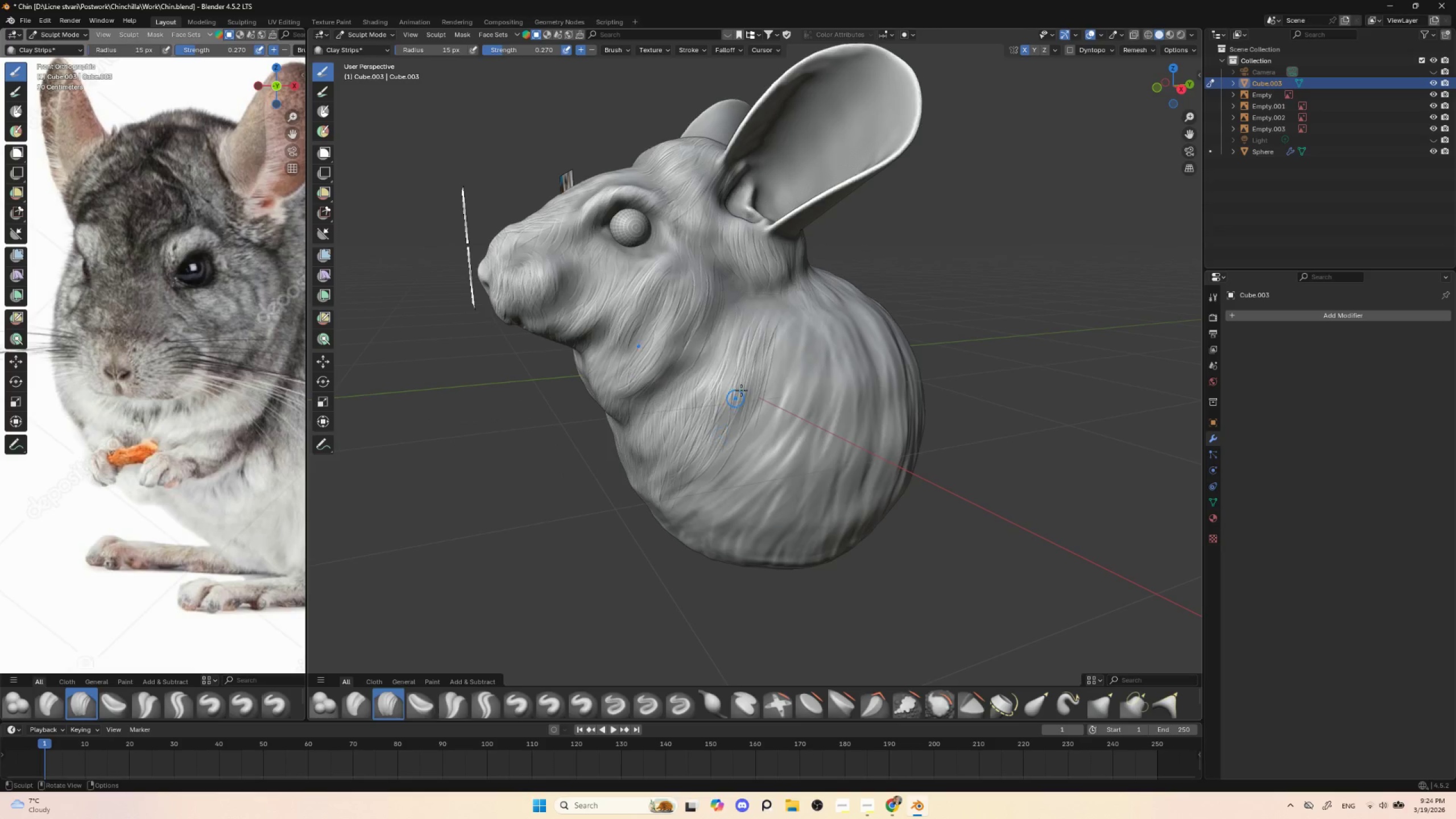 
left_click_drag(start_coordinate=[743, 391], to_coordinate=[713, 468])
 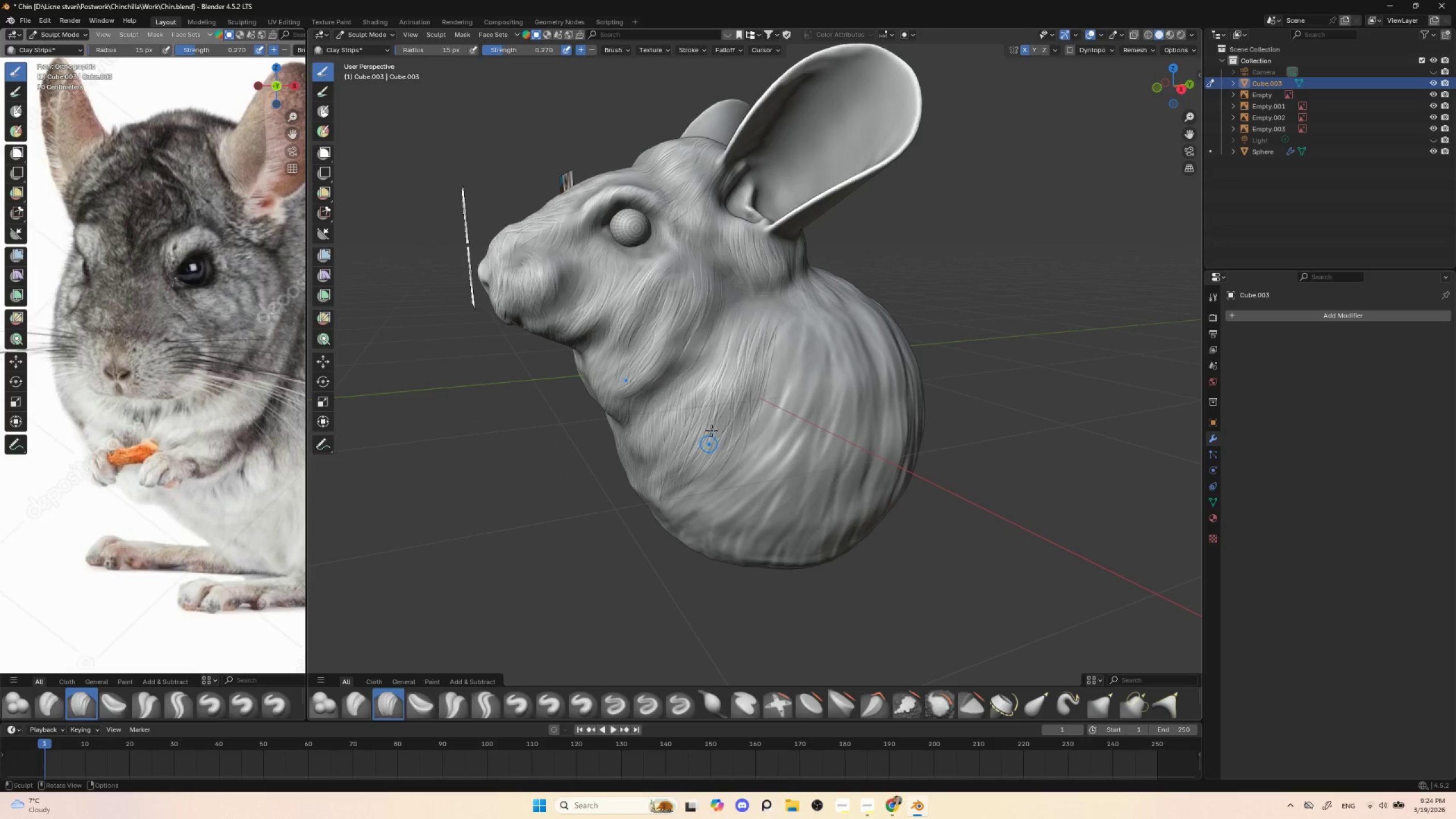 
left_click_drag(start_coordinate=[738, 410], to_coordinate=[705, 479])
 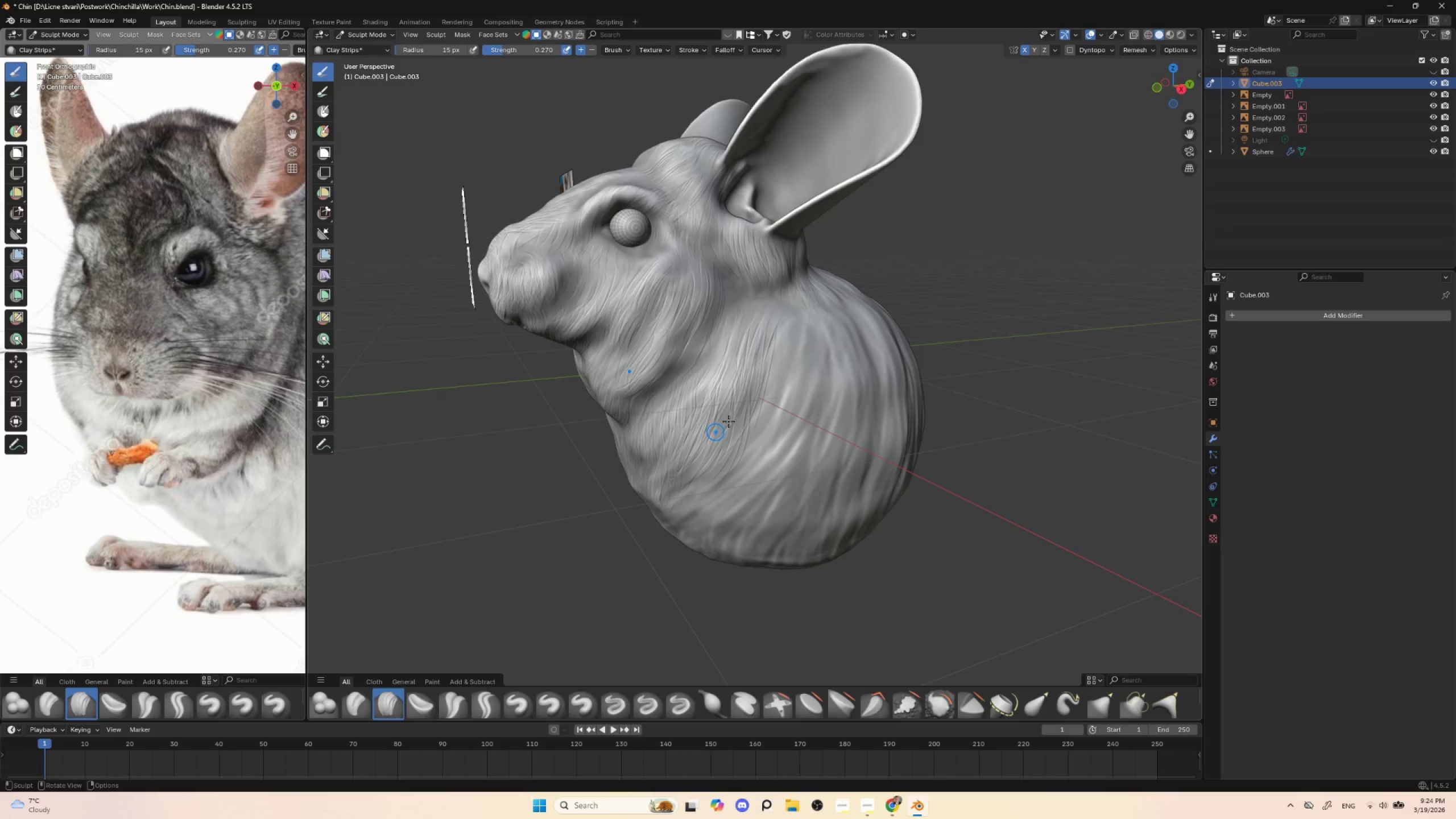 
left_click_drag(start_coordinate=[733, 420], to_coordinate=[696, 491])
 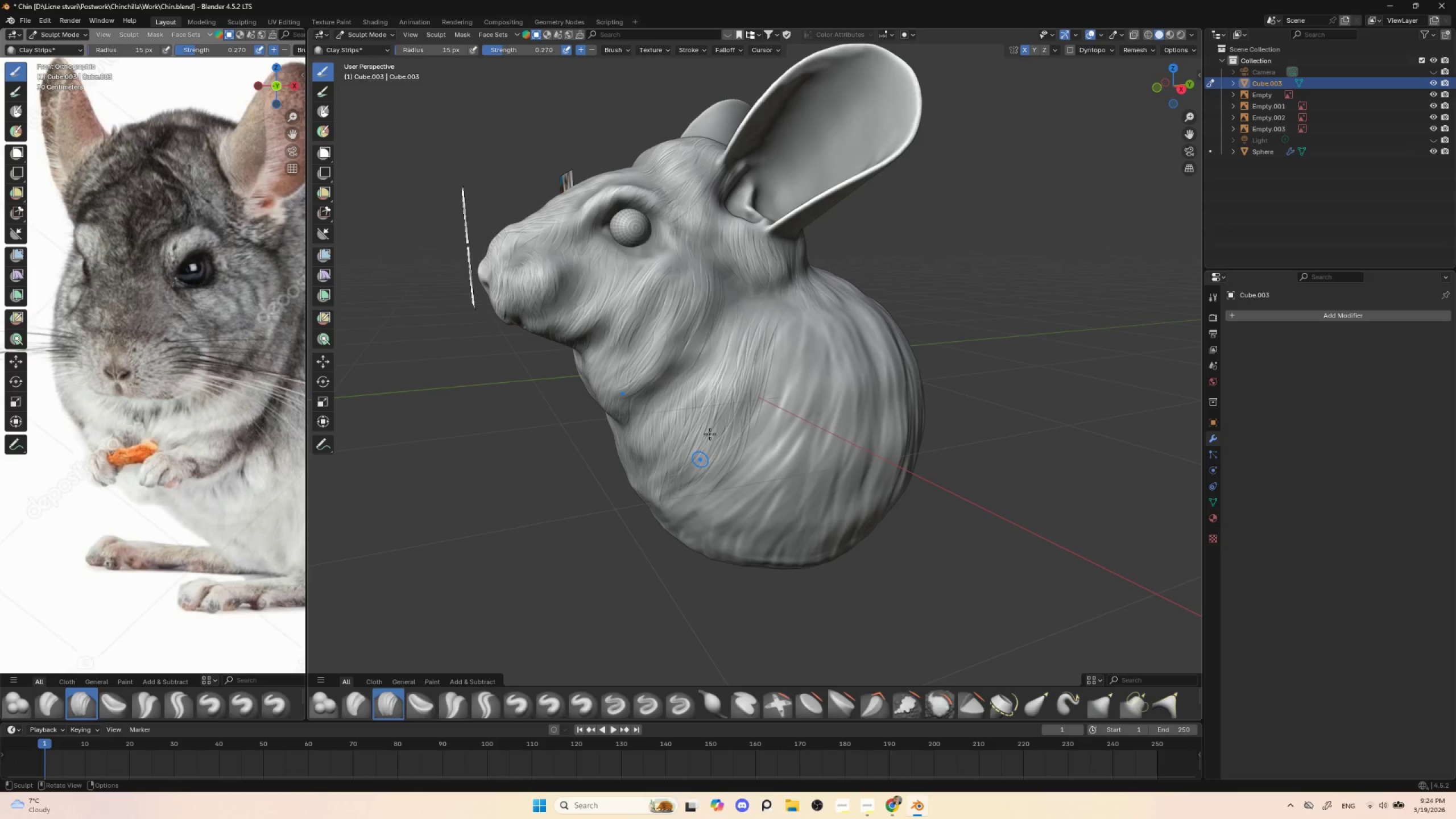 
left_click_drag(start_coordinate=[733, 412], to_coordinate=[691, 492])
 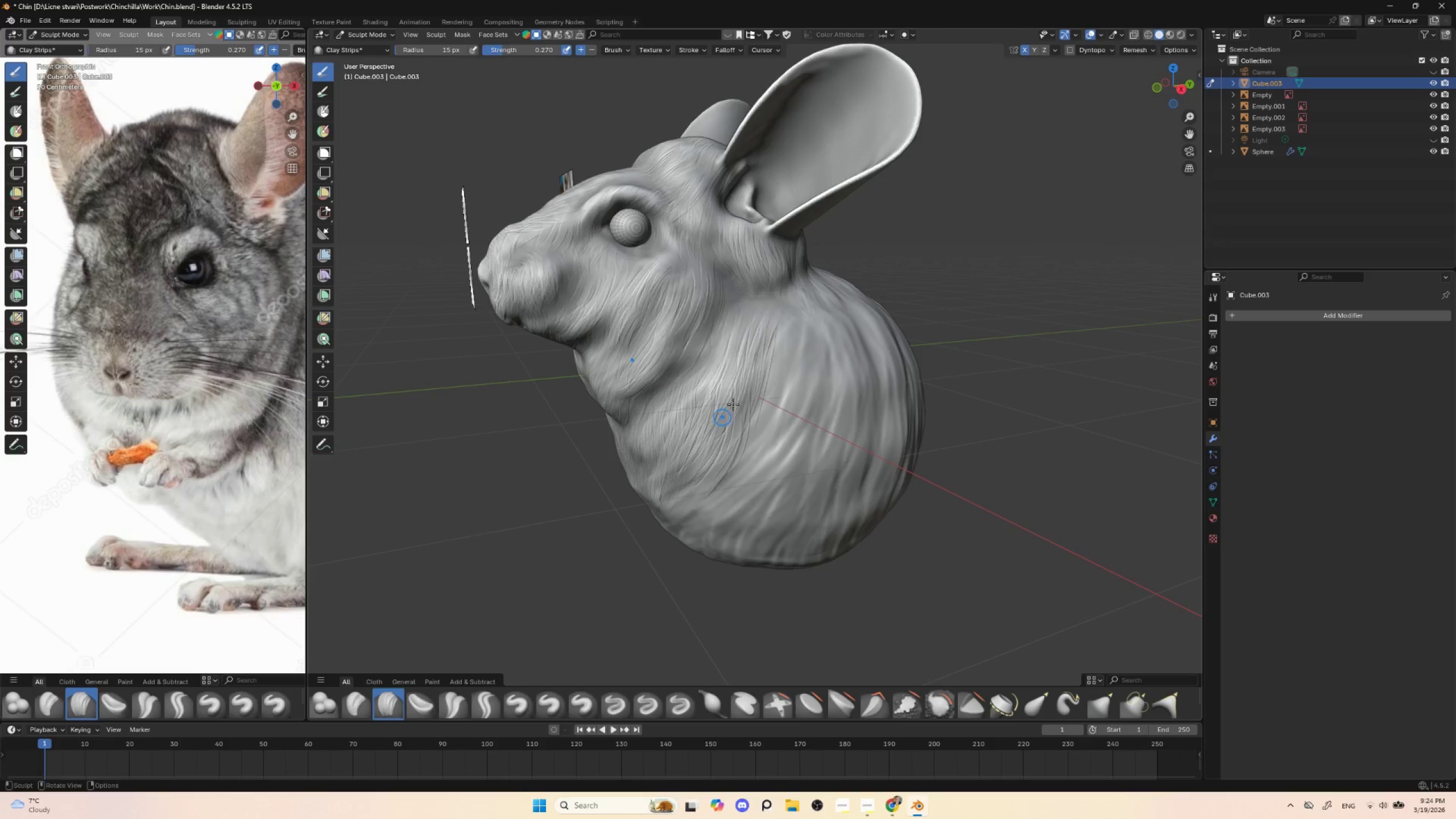 
left_click_drag(start_coordinate=[744, 396], to_coordinate=[694, 494])
 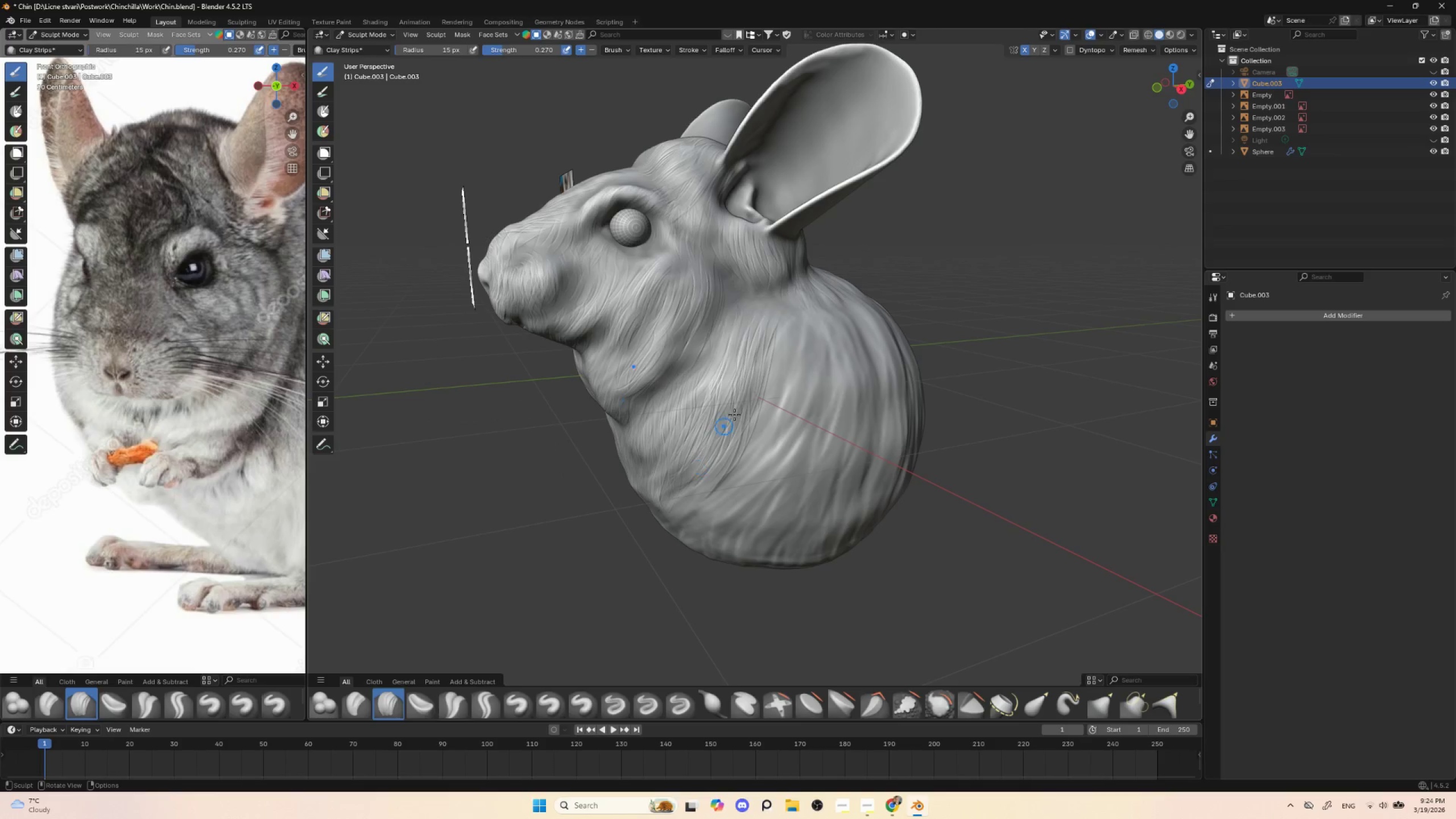 
left_click_drag(start_coordinate=[754, 404], to_coordinate=[698, 488])
 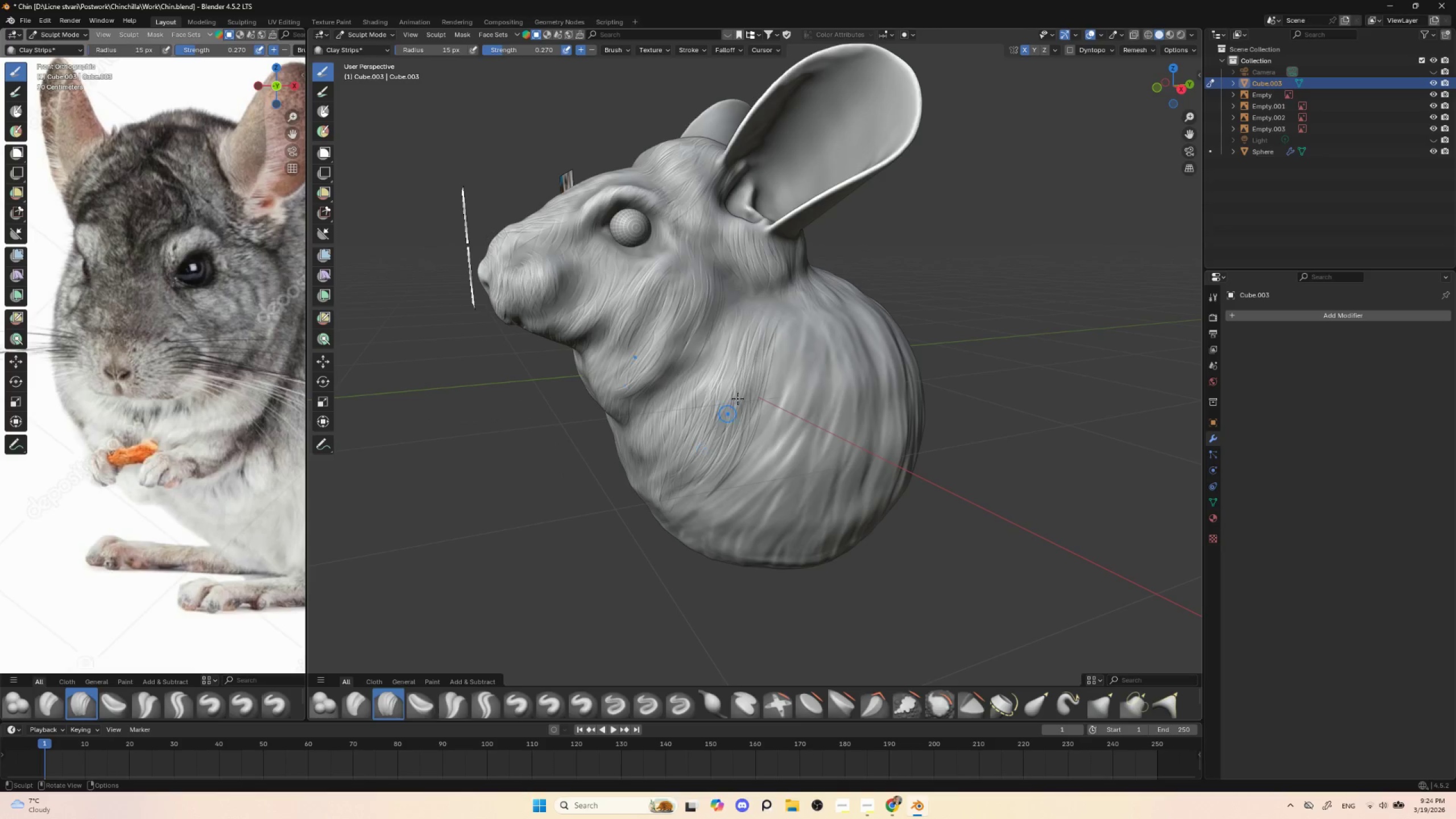 
left_click_drag(start_coordinate=[758, 346], to_coordinate=[704, 489])
 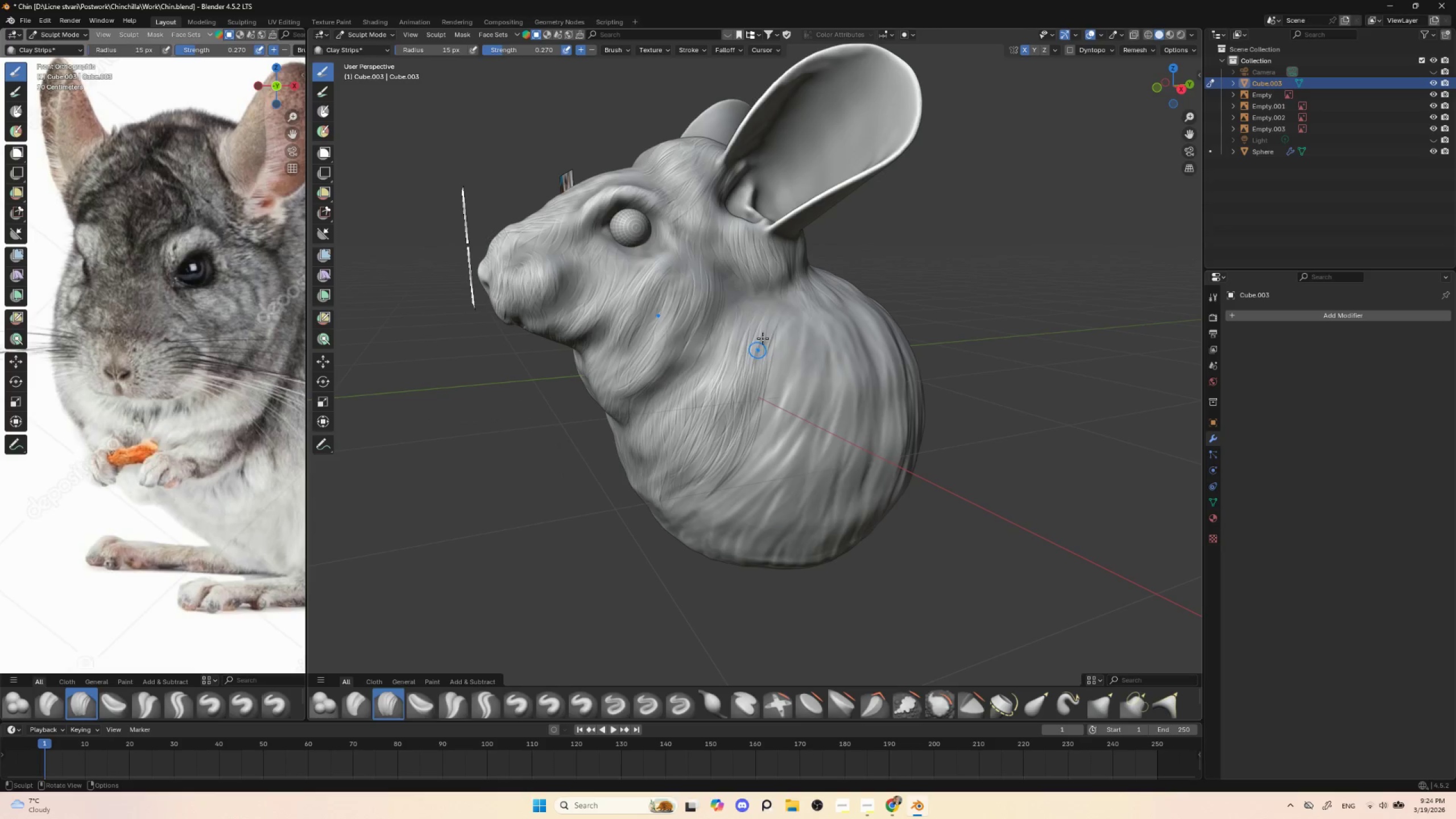 
left_click_drag(start_coordinate=[766, 338], to_coordinate=[719, 471])
 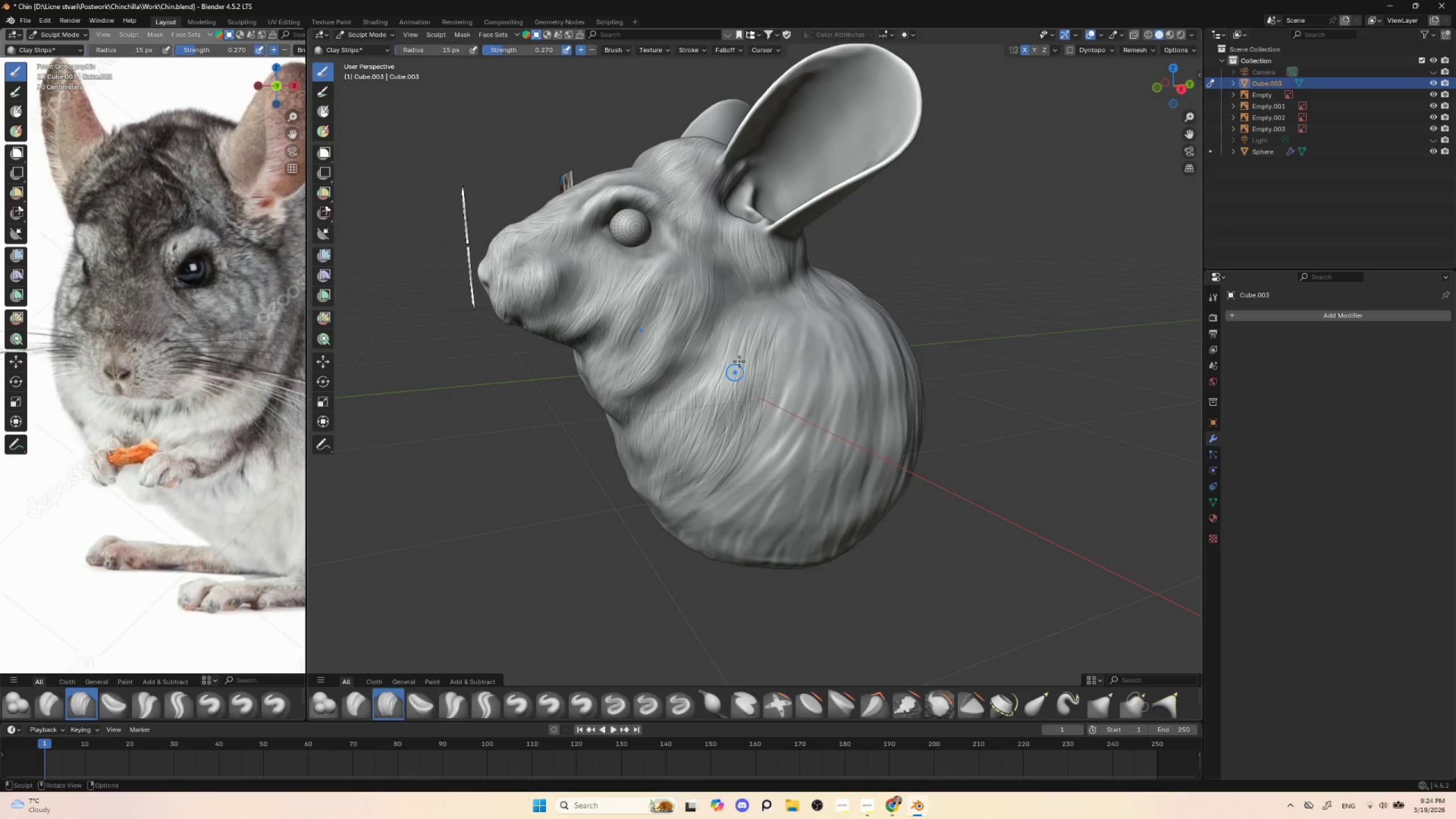 
left_click_drag(start_coordinate=[754, 348], to_coordinate=[712, 464])
 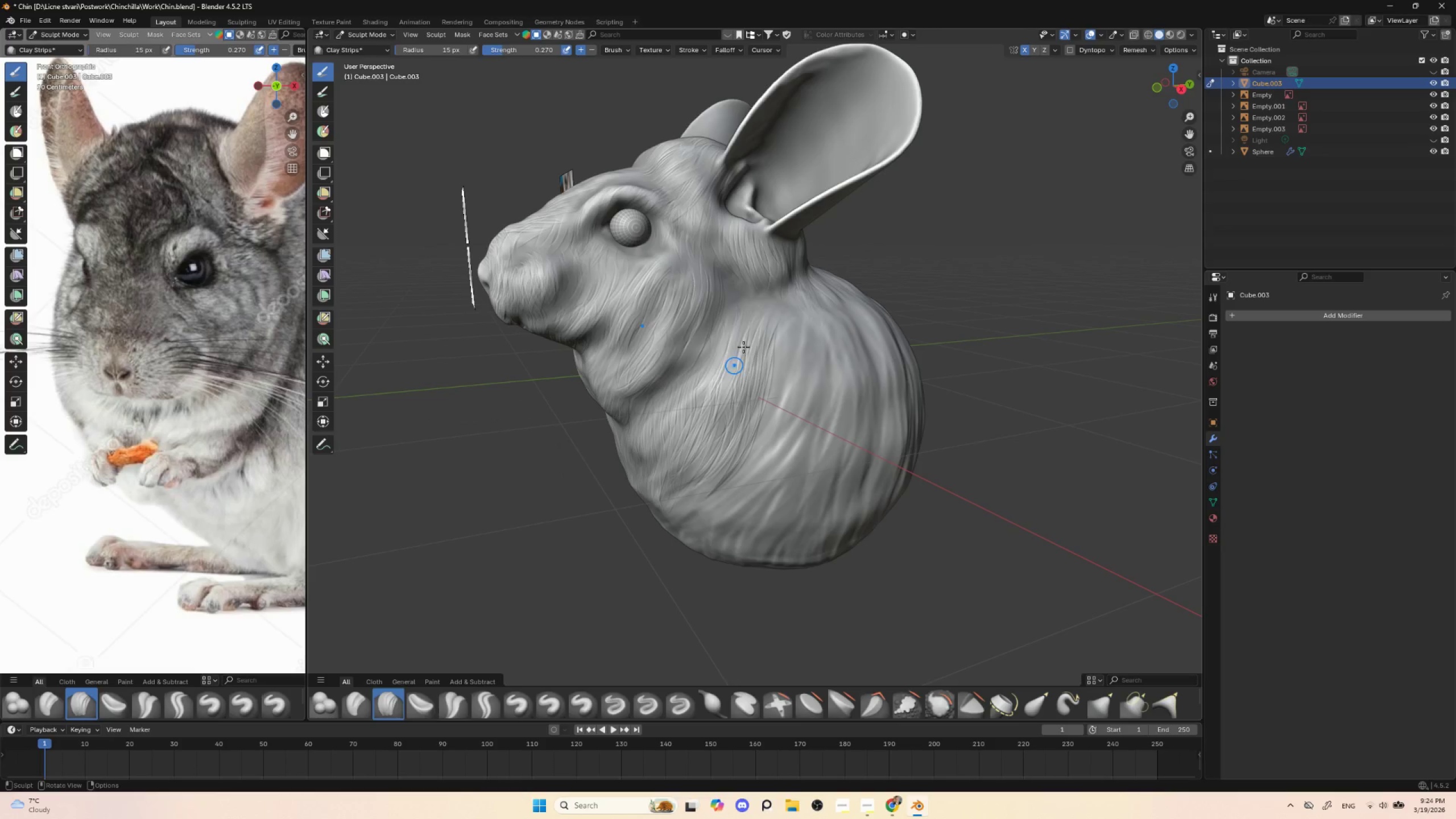 
left_click_drag(start_coordinate=[770, 317], to_coordinate=[719, 429])
 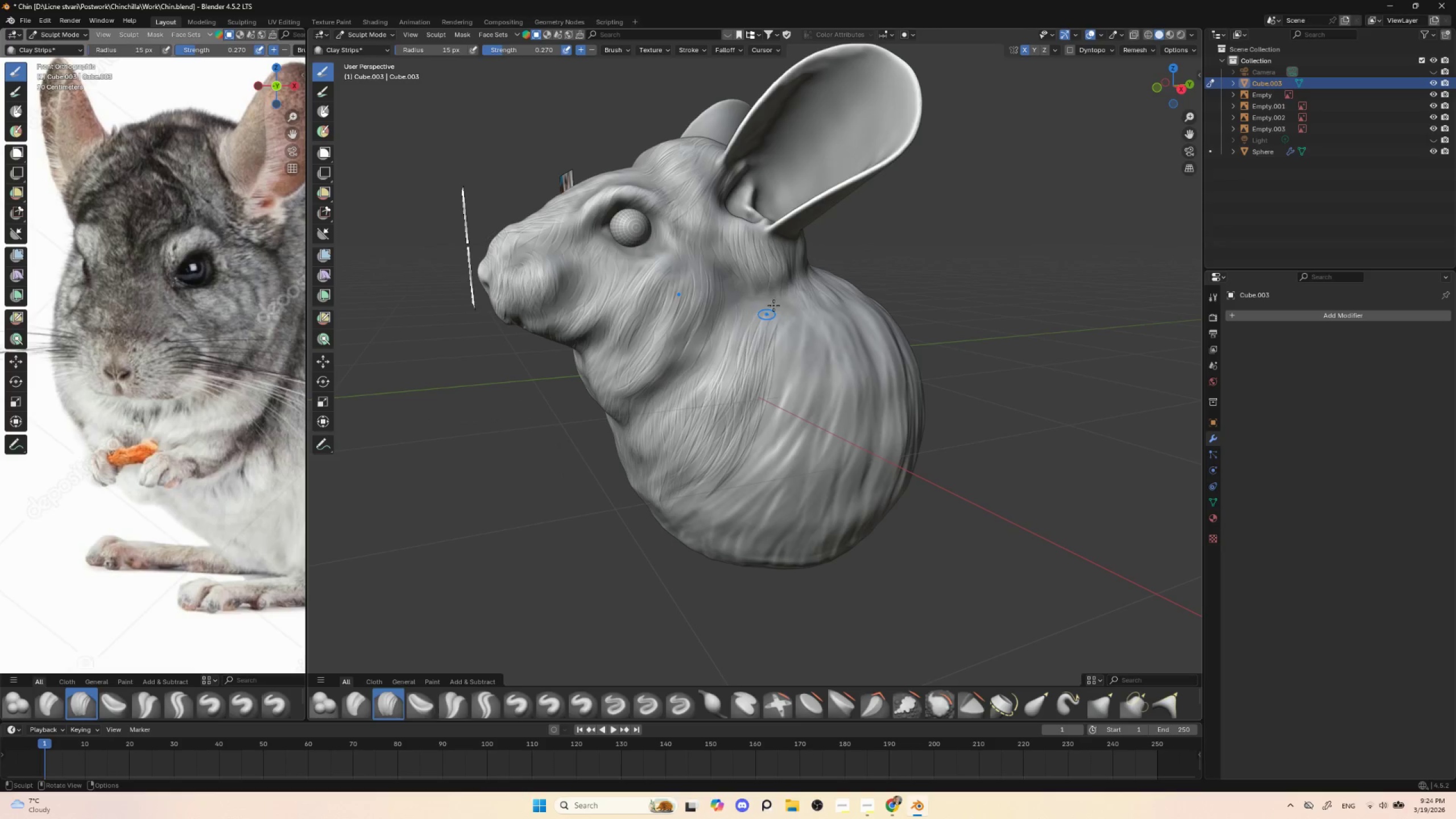 
left_click_drag(start_coordinate=[782, 300], to_coordinate=[729, 371])
 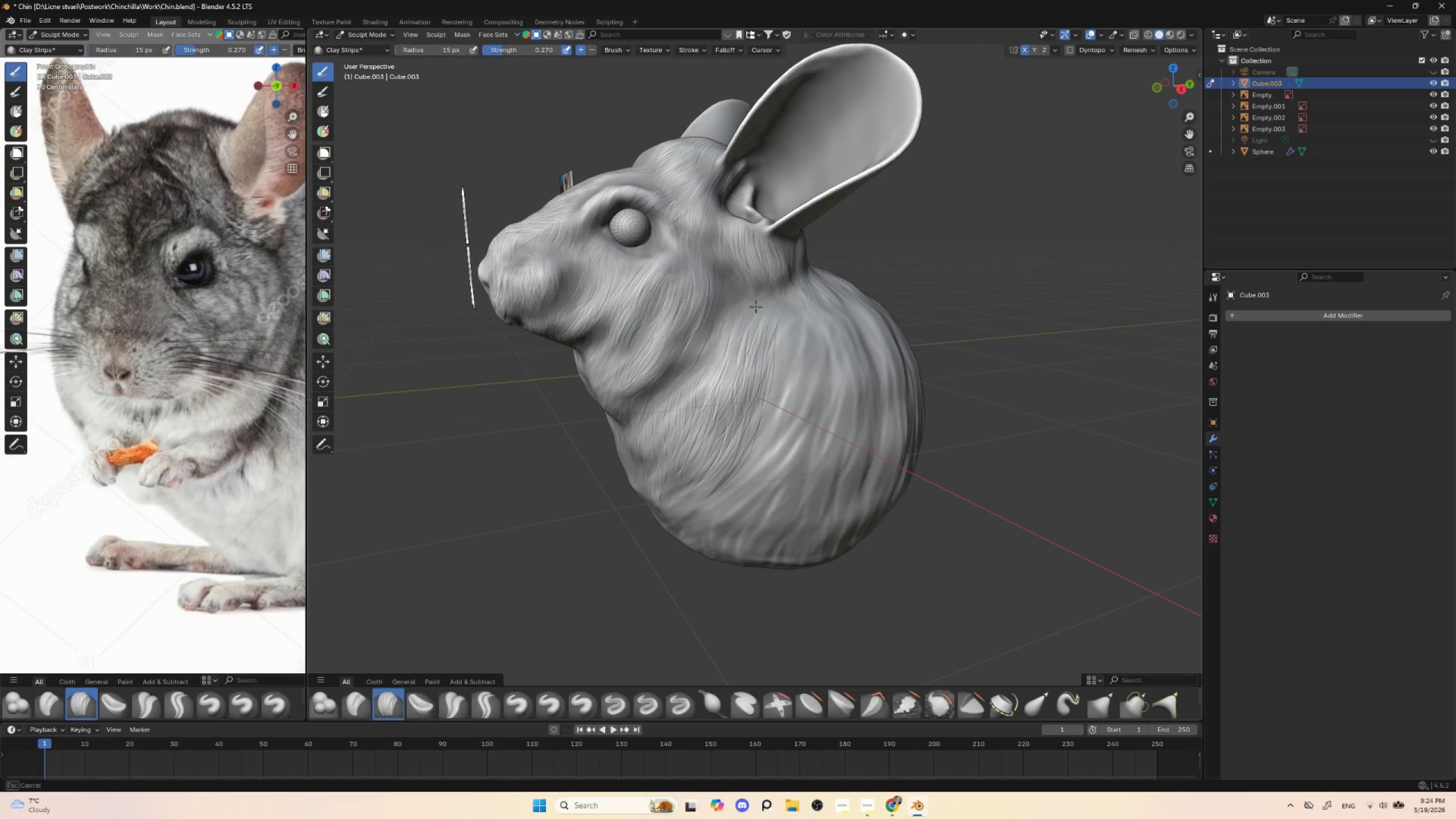 
left_click_drag(start_coordinate=[764, 301], to_coordinate=[729, 361])
 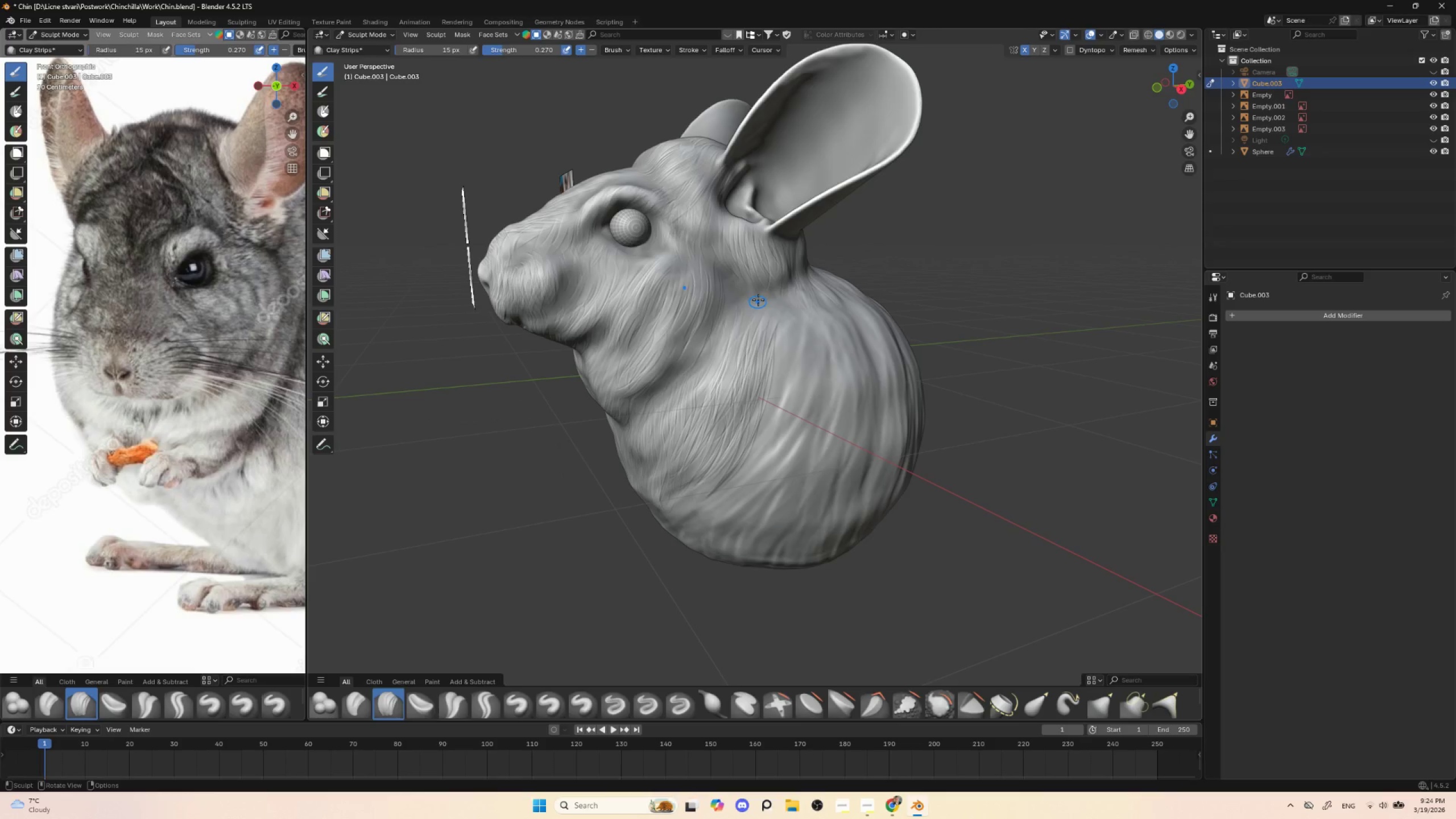 
left_click_drag(start_coordinate=[754, 301], to_coordinate=[726, 355])
 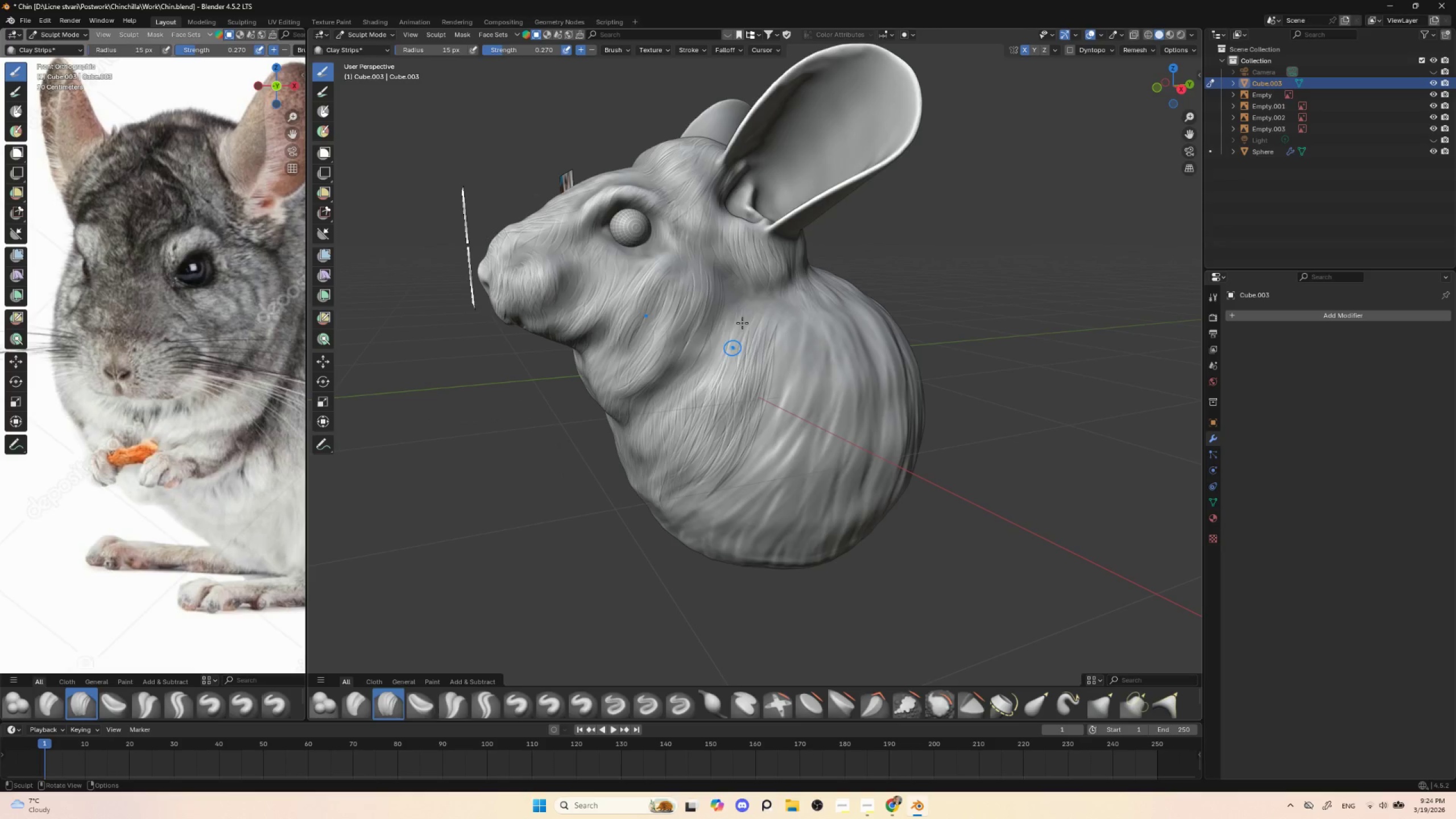 
left_click_drag(start_coordinate=[748, 301], to_coordinate=[726, 351])
 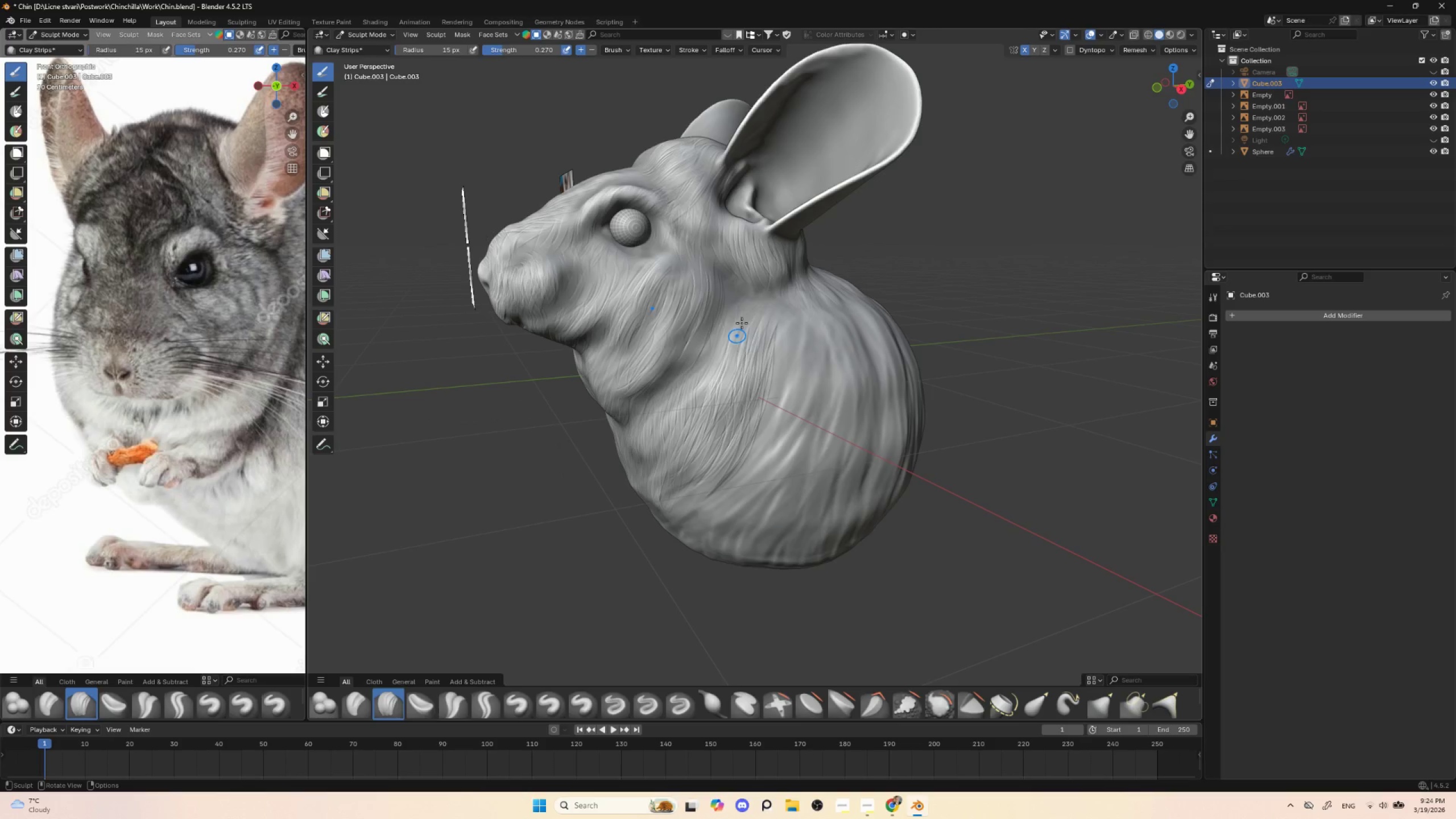 
left_click_drag(start_coordinate=[741, 303], to_coordinate=[721, 358])
 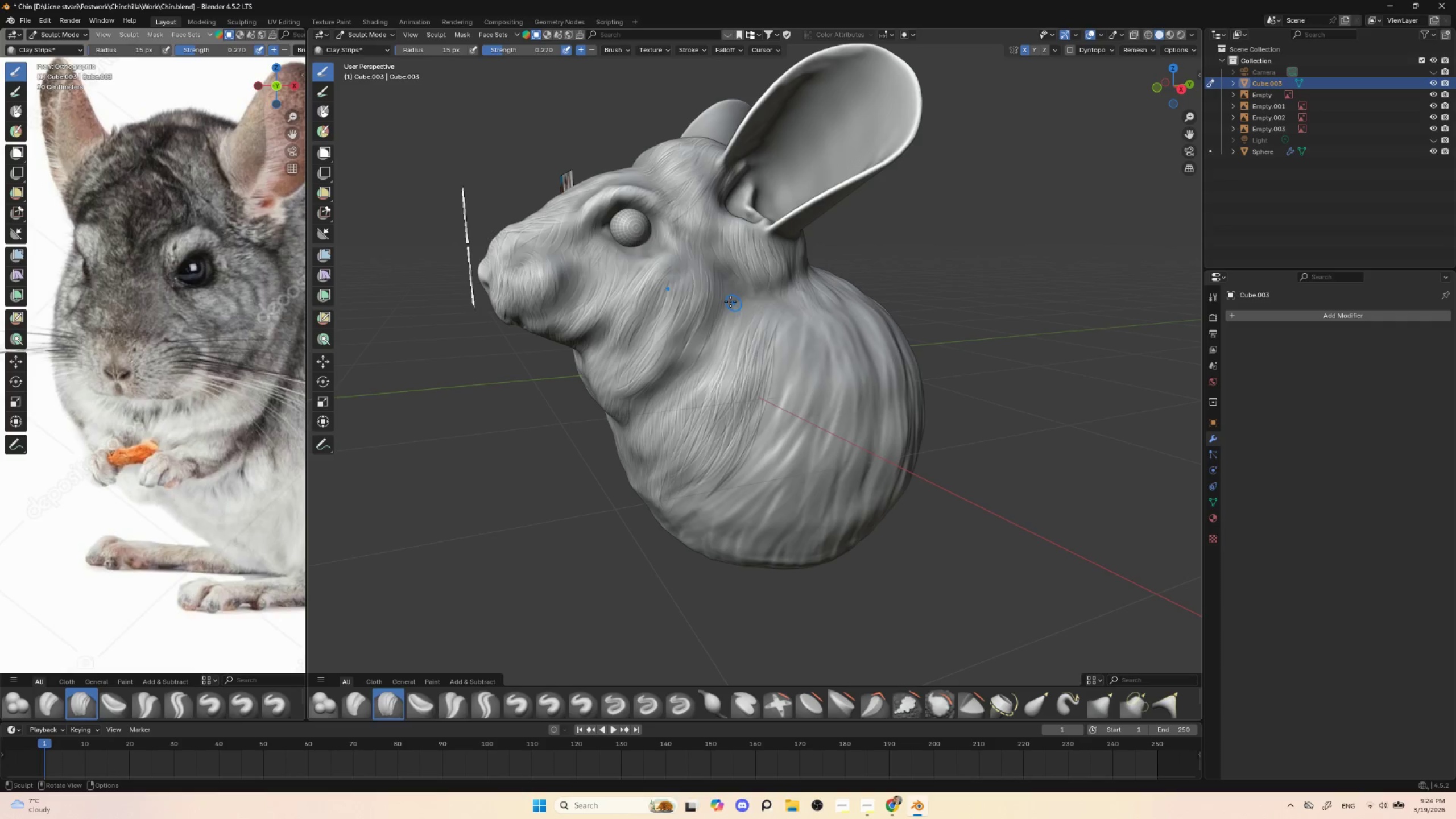 
hold_key(key=ControlLeft, duration=1.48)
left_click_drag(start_coordinate=[727, 282], to_coordinate=[725, 308])
 